 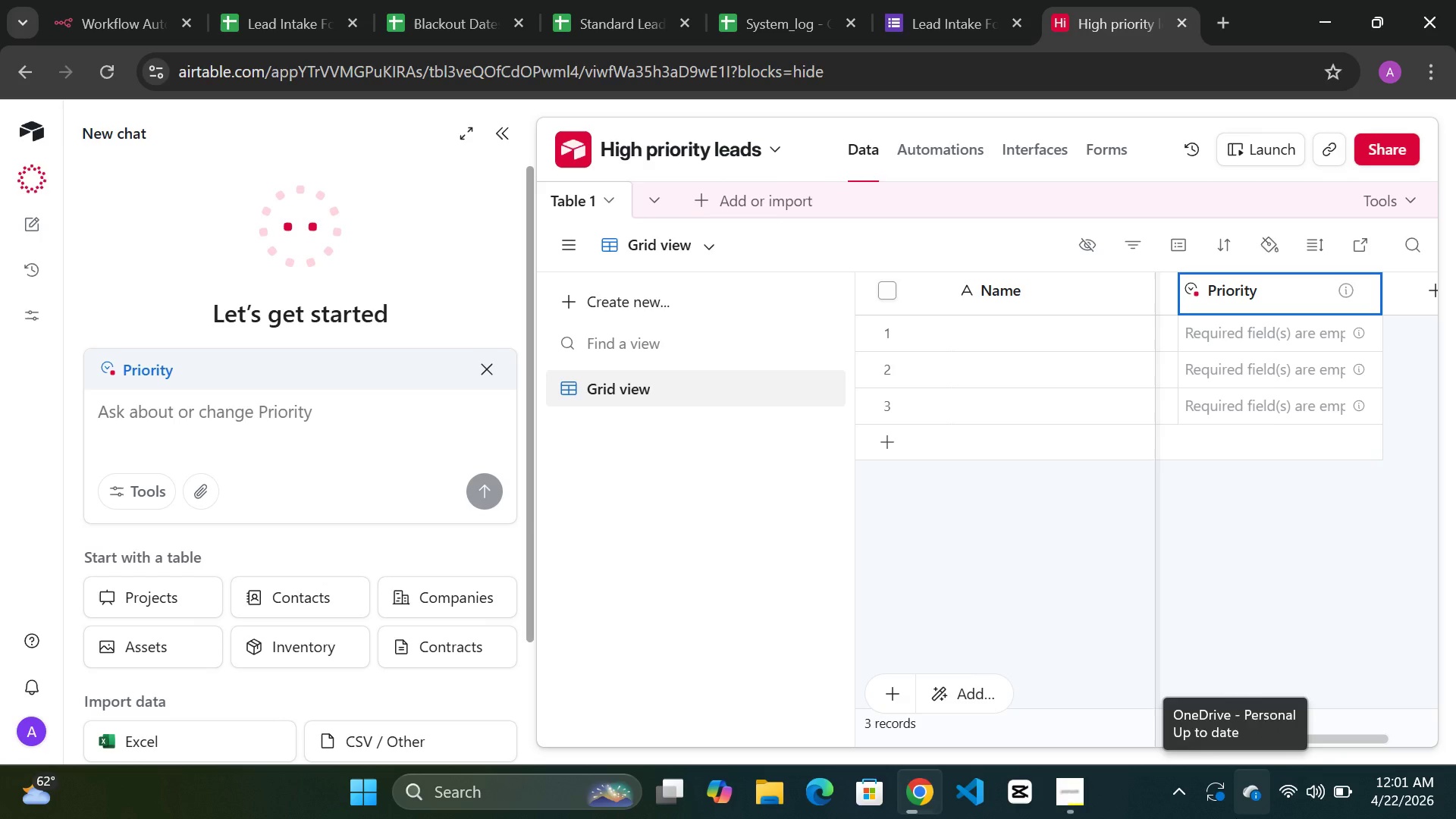 
mouse_move([1133, 453])
 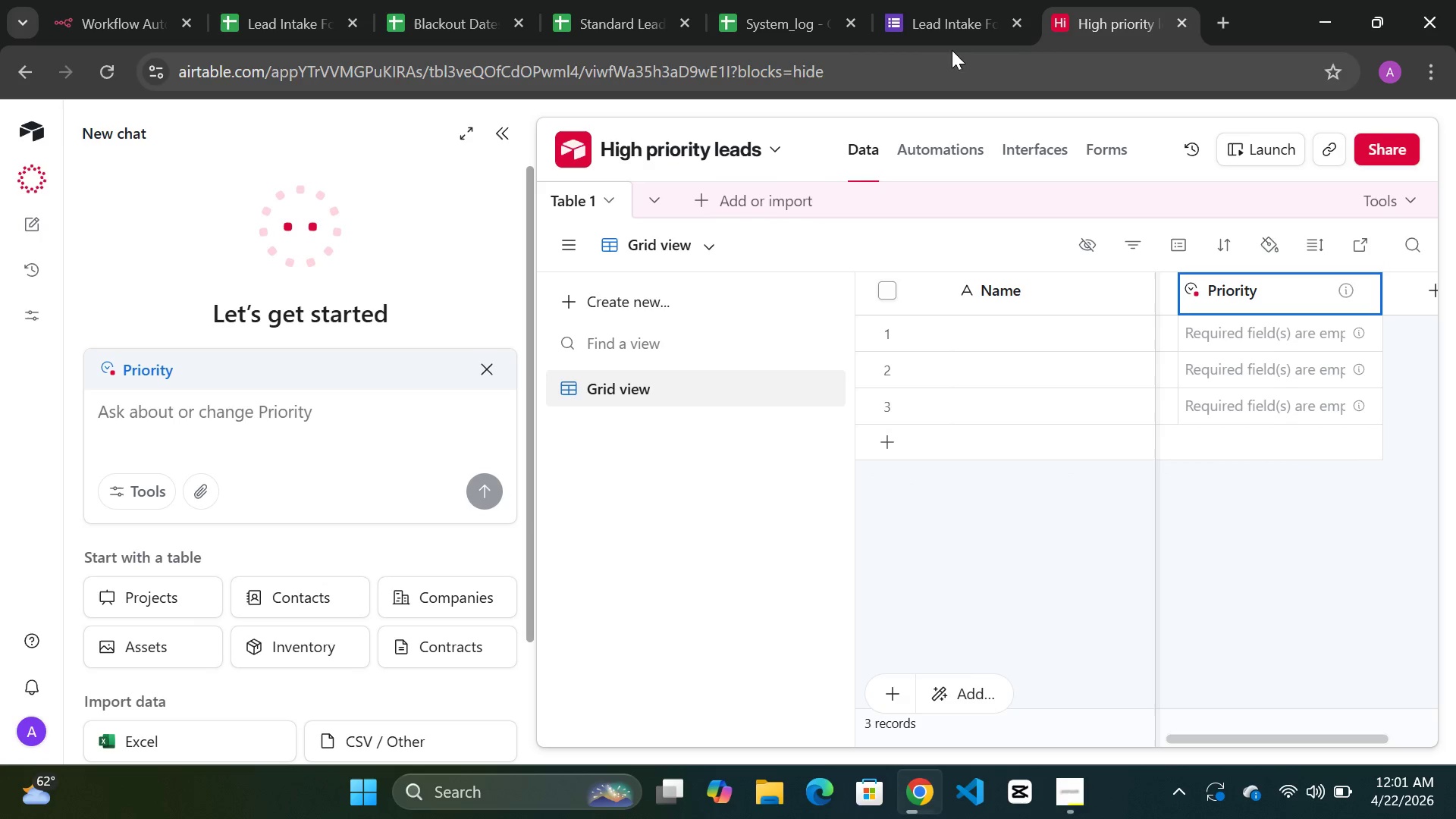 
left_click([107, 19])
 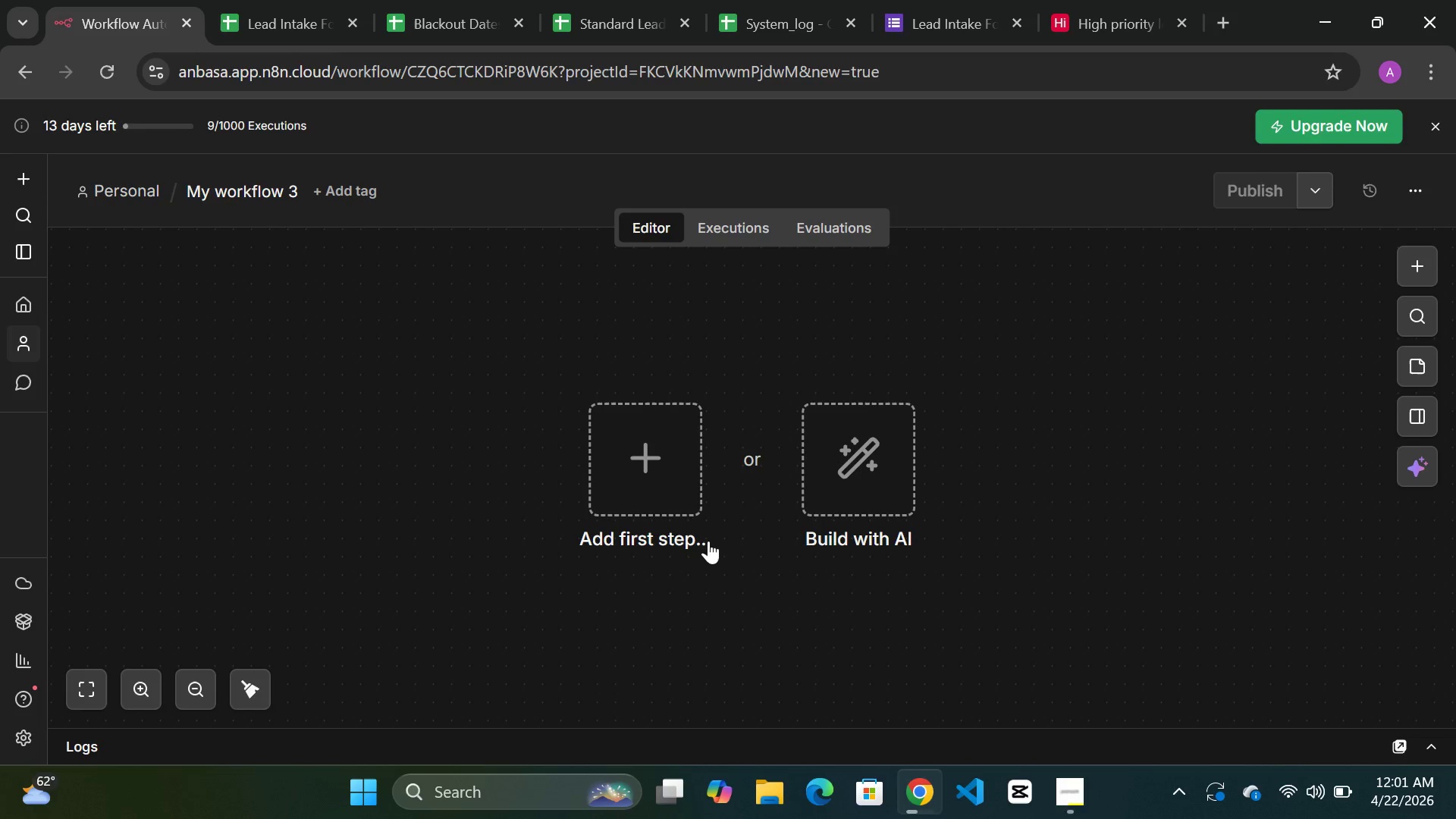 
left_click([631, 450])
 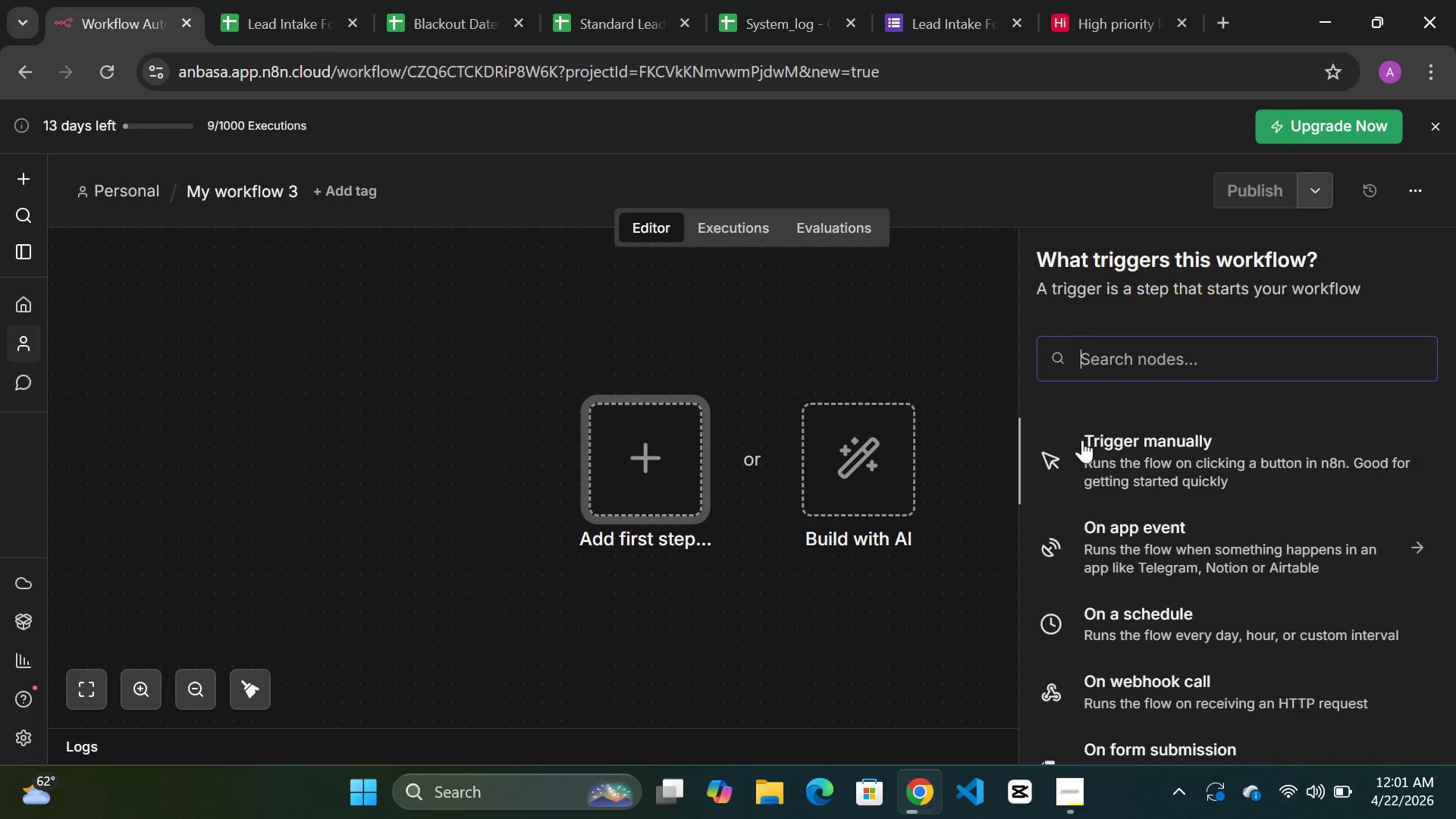 
type(goog;)
key(Backspace)
type(le)
 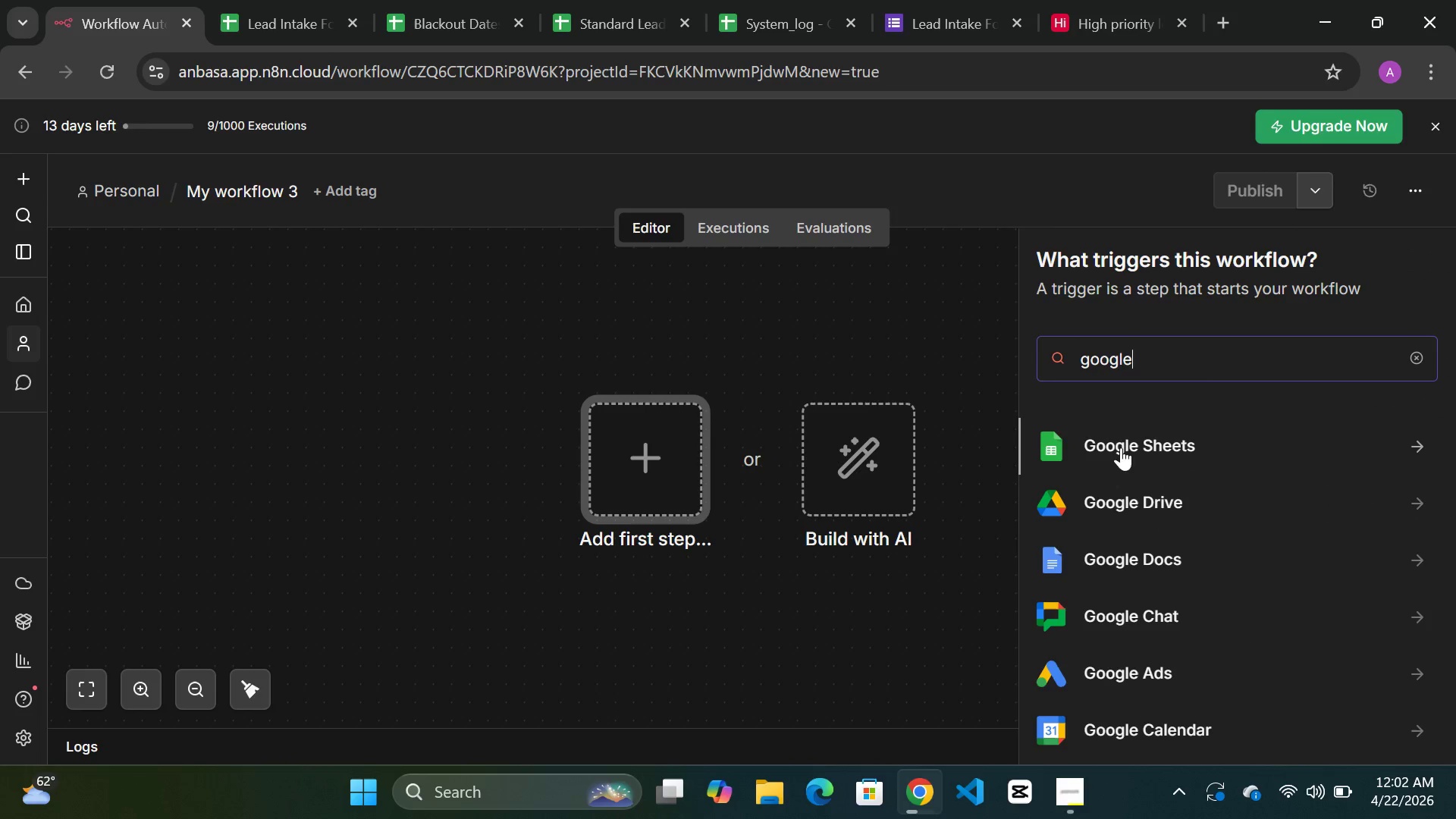 
left_click([1141, 441])
 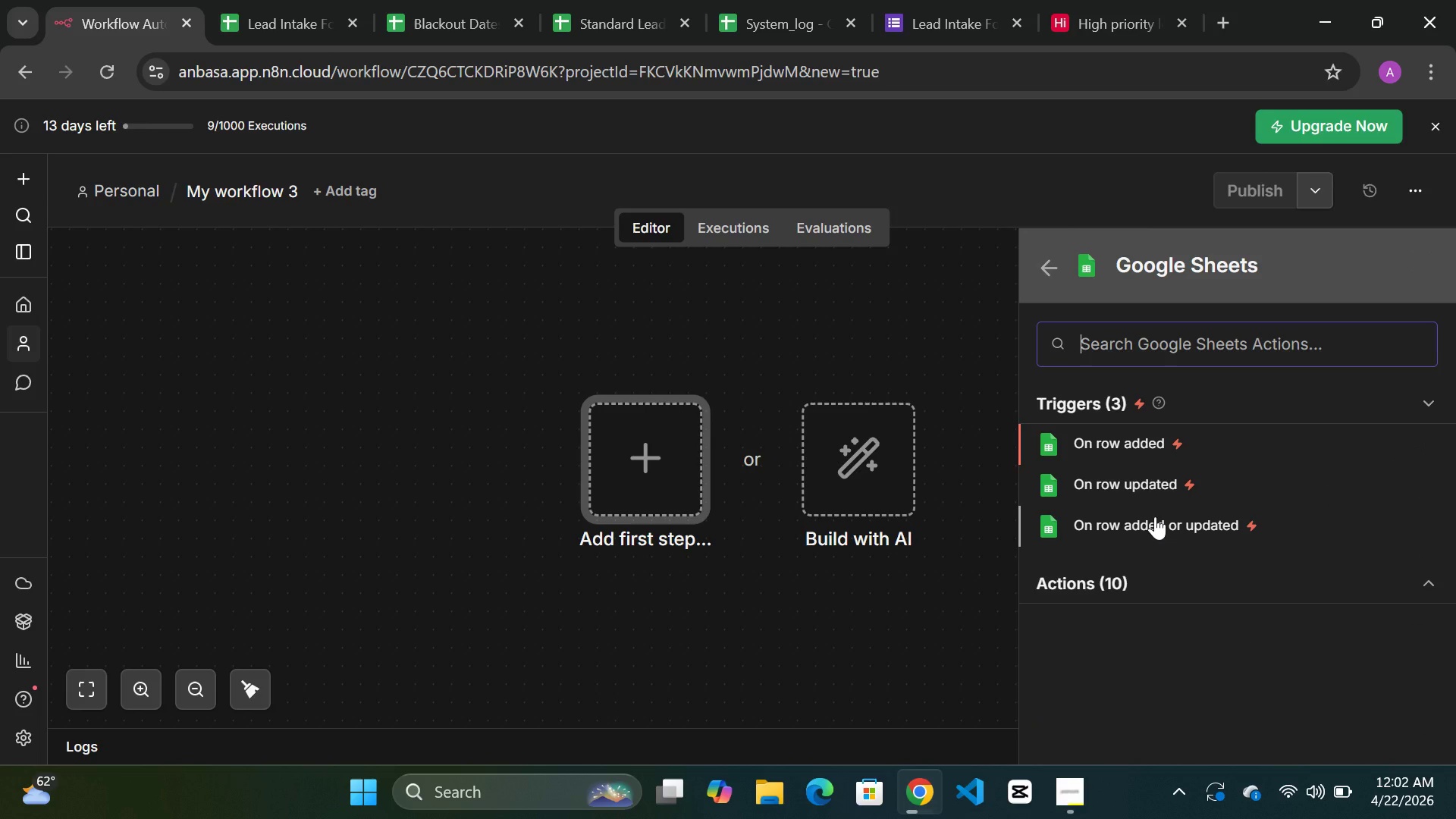 
left_click([1155, 516])
 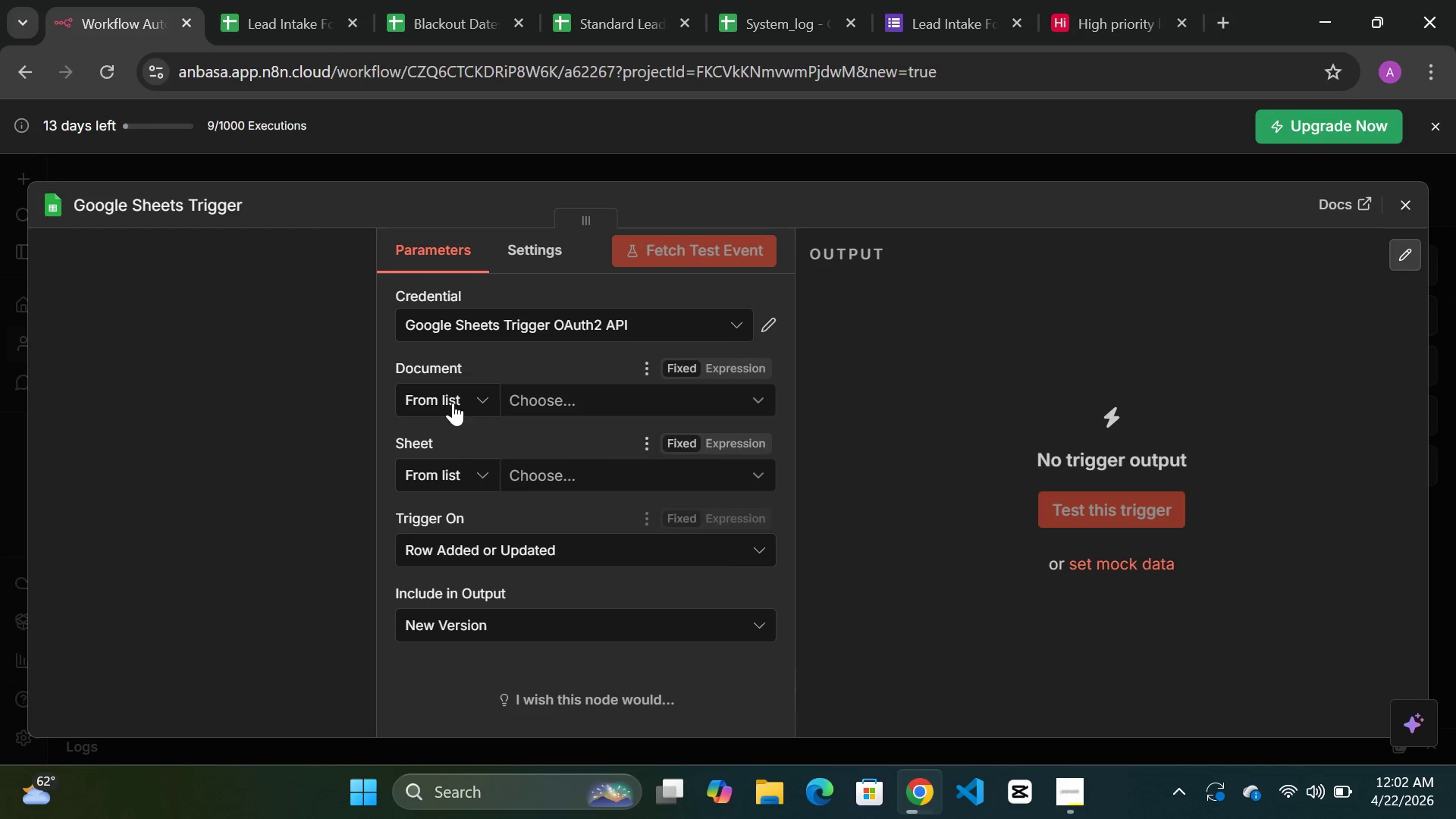 
wait(6.75)
 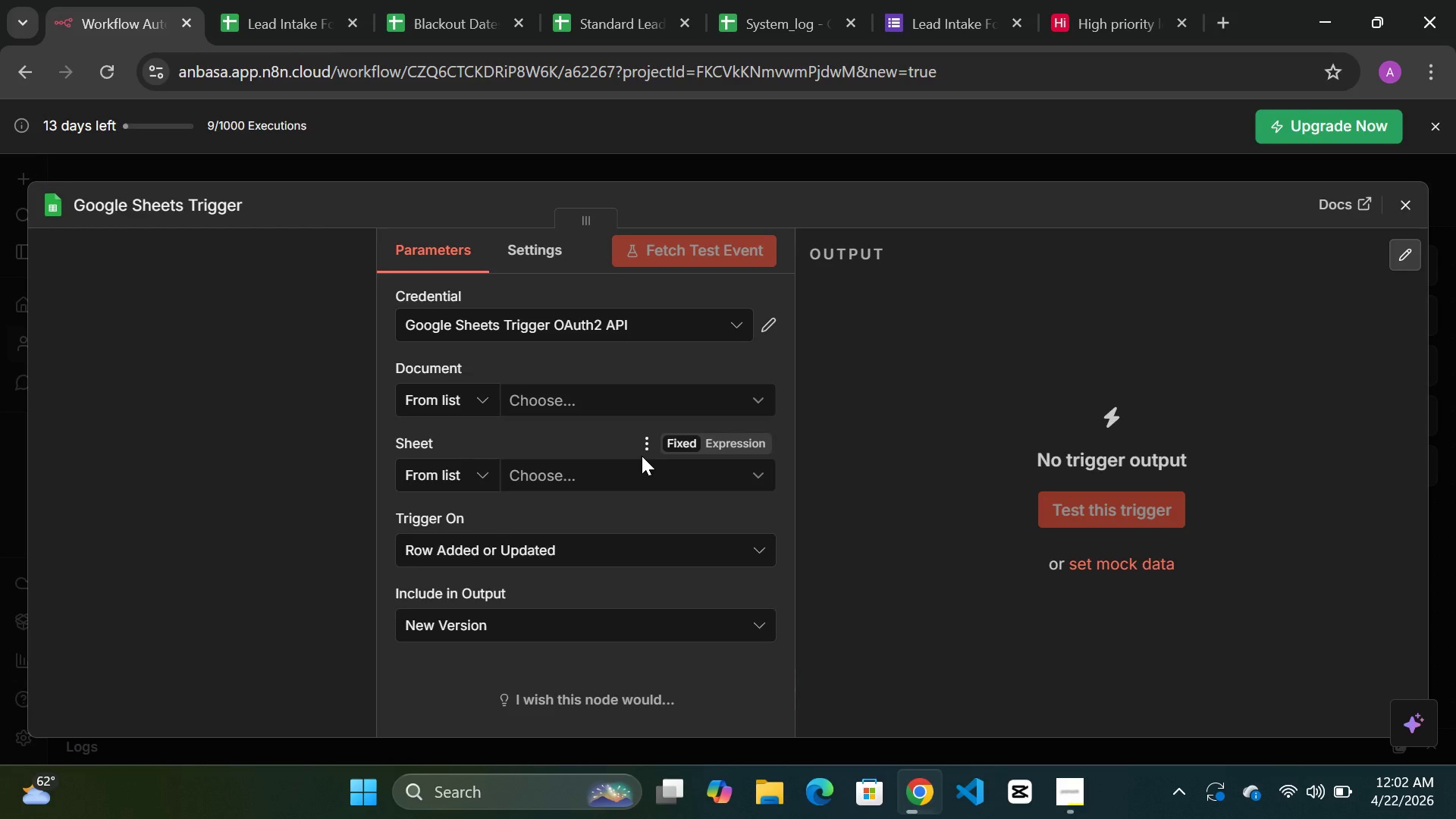 
left_click([584, 321])
 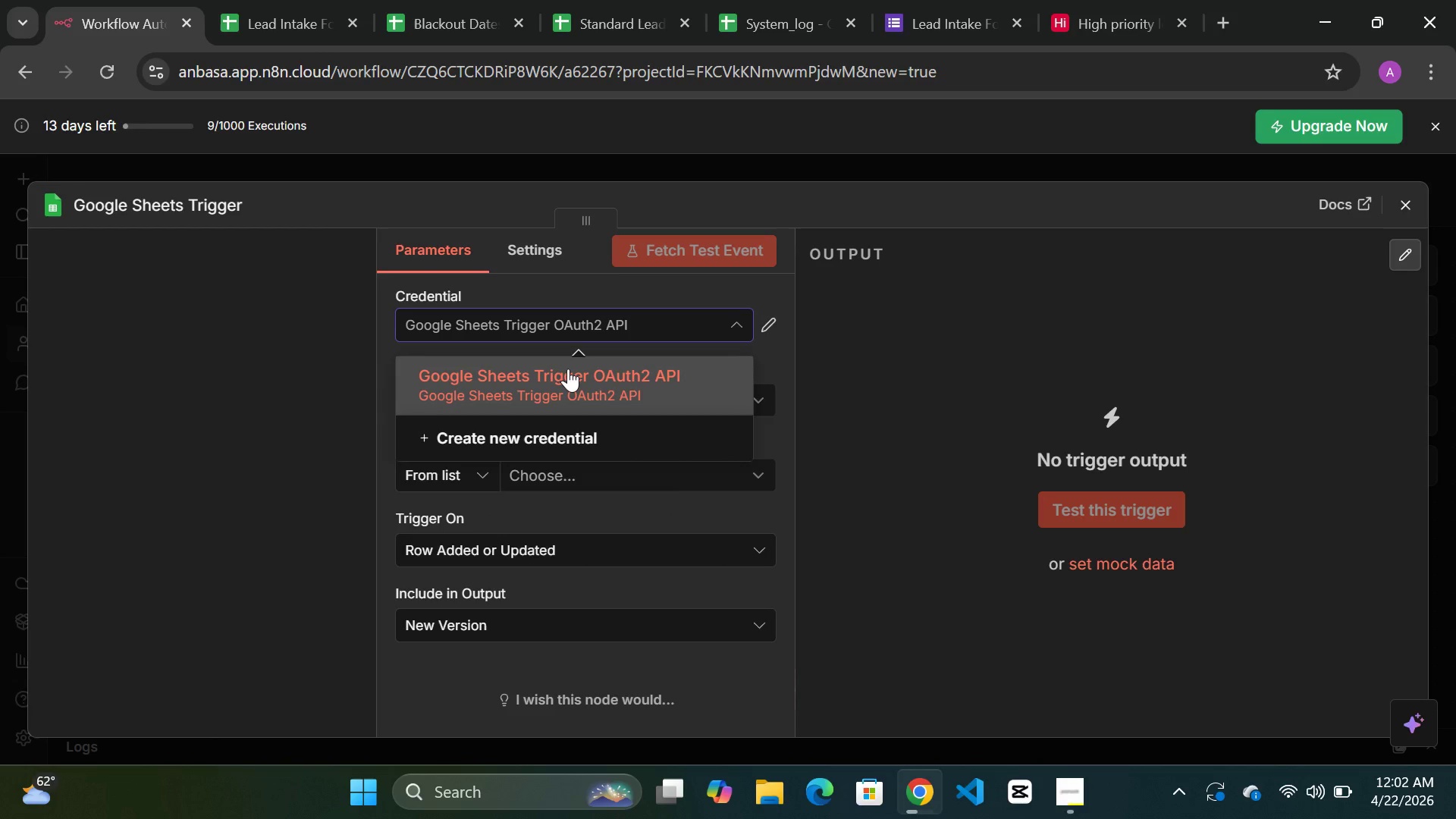 
left_click([566, 375])
 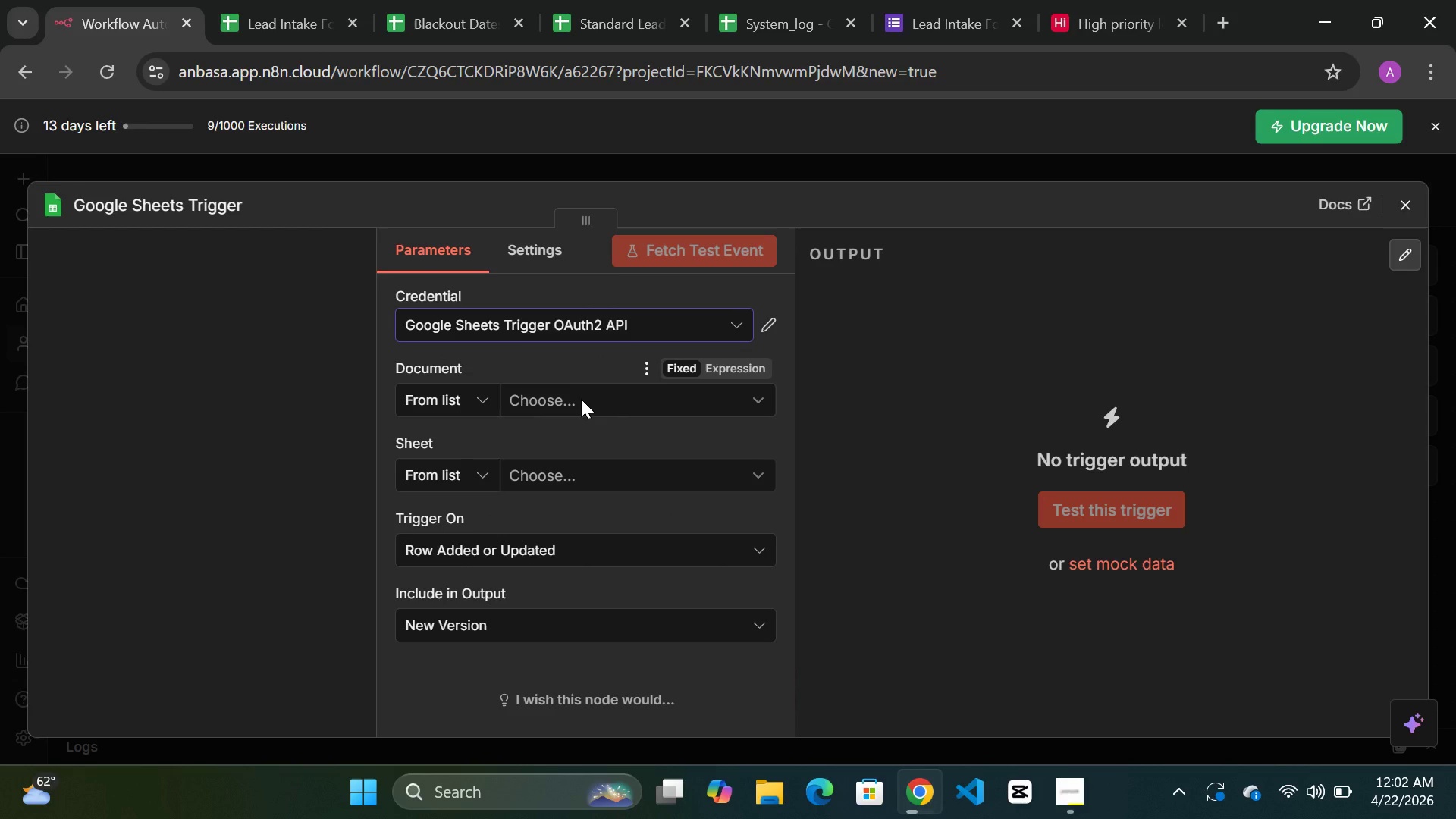 
left_click([581, 399])
 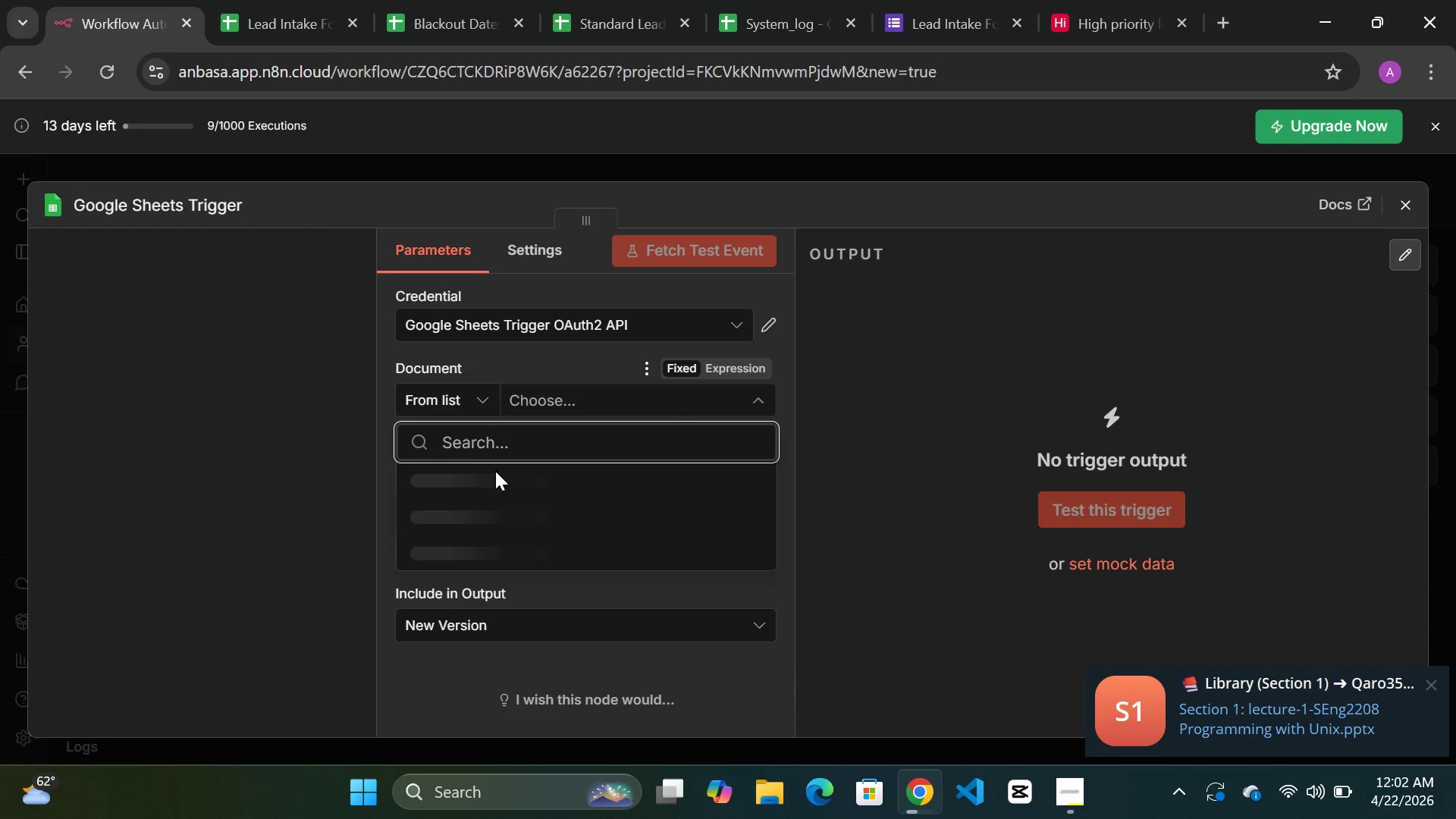 
wait(15.56)
 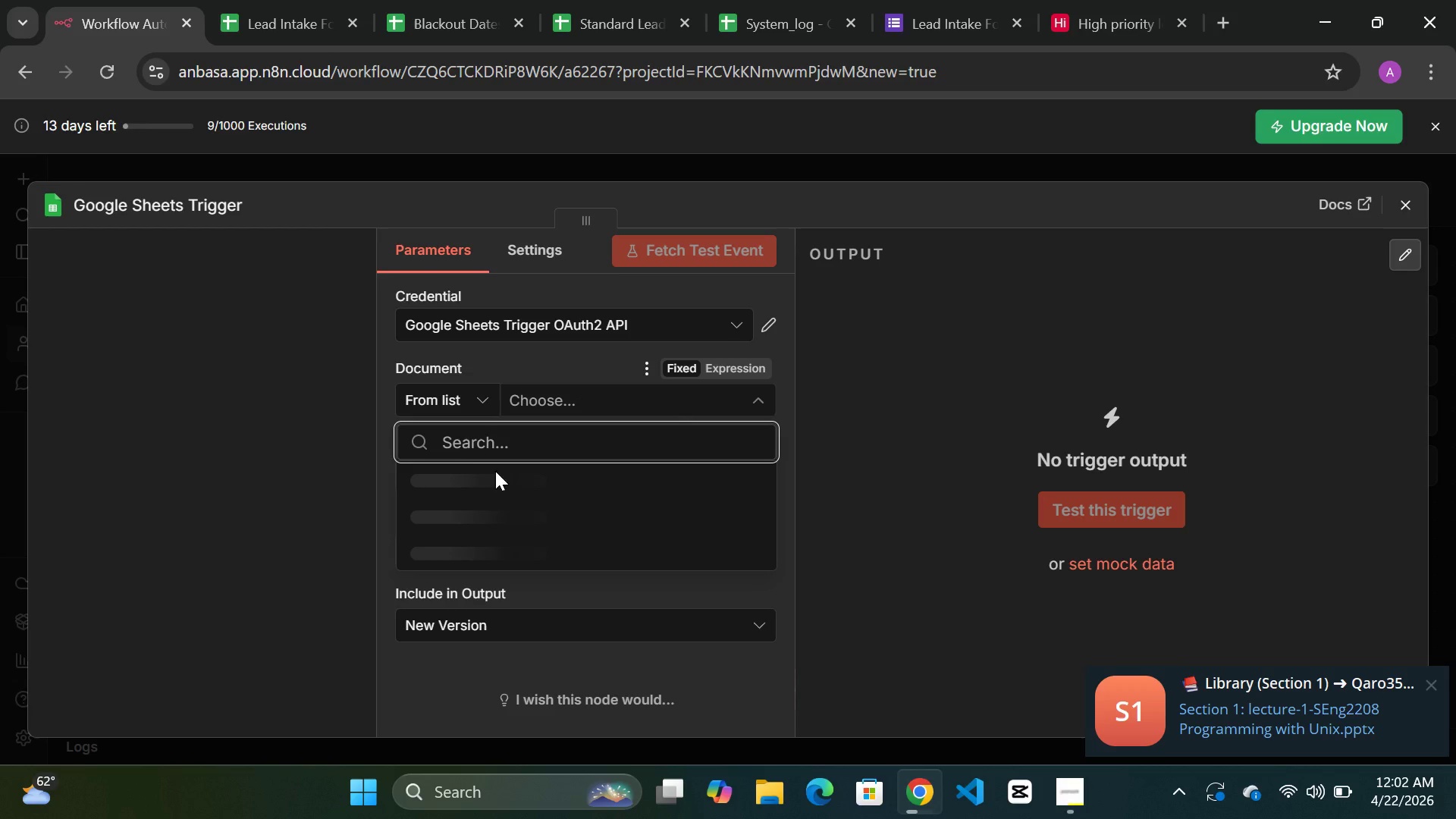 
double_click([162, 202])
 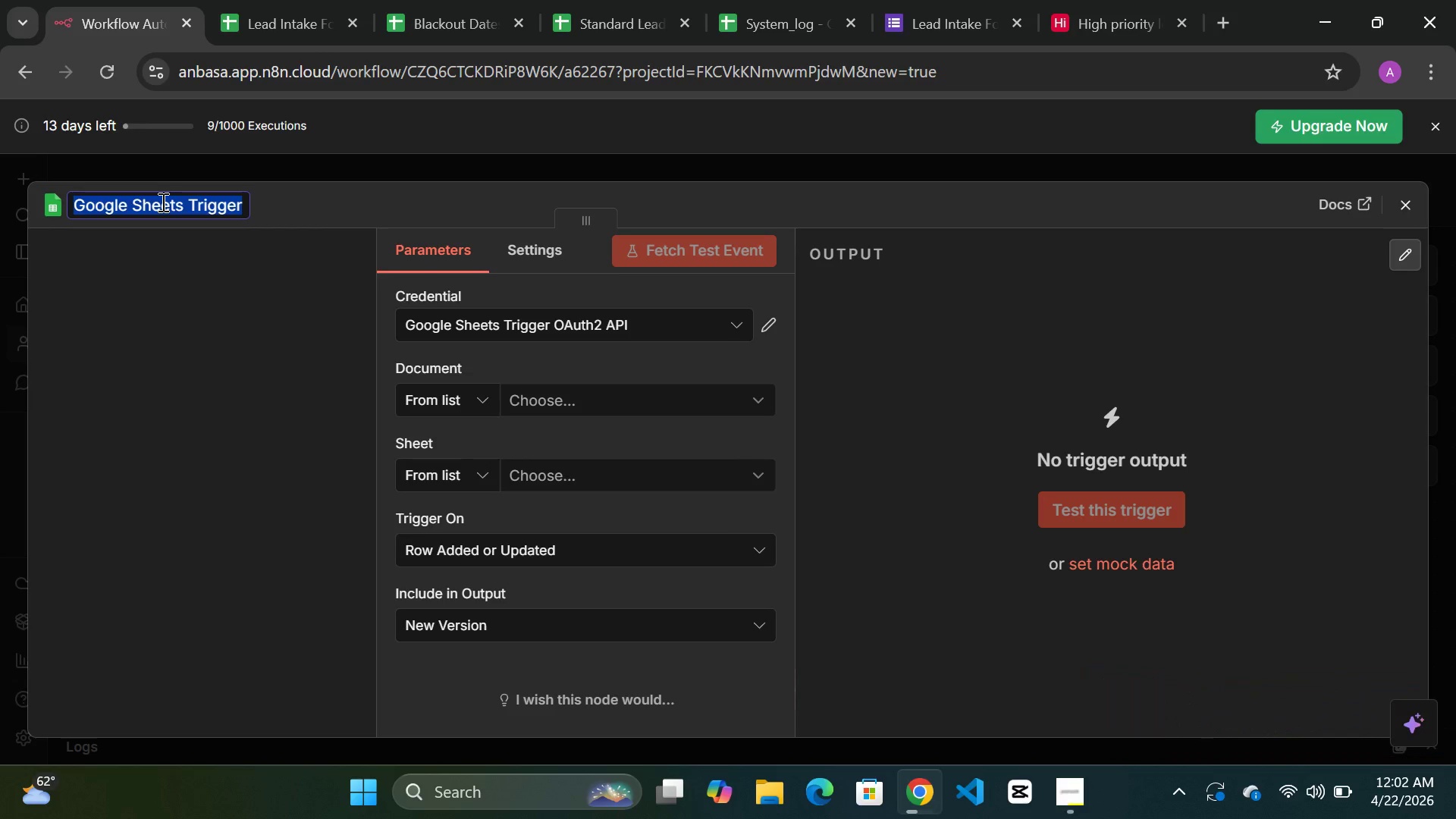 
type(New Lead )
 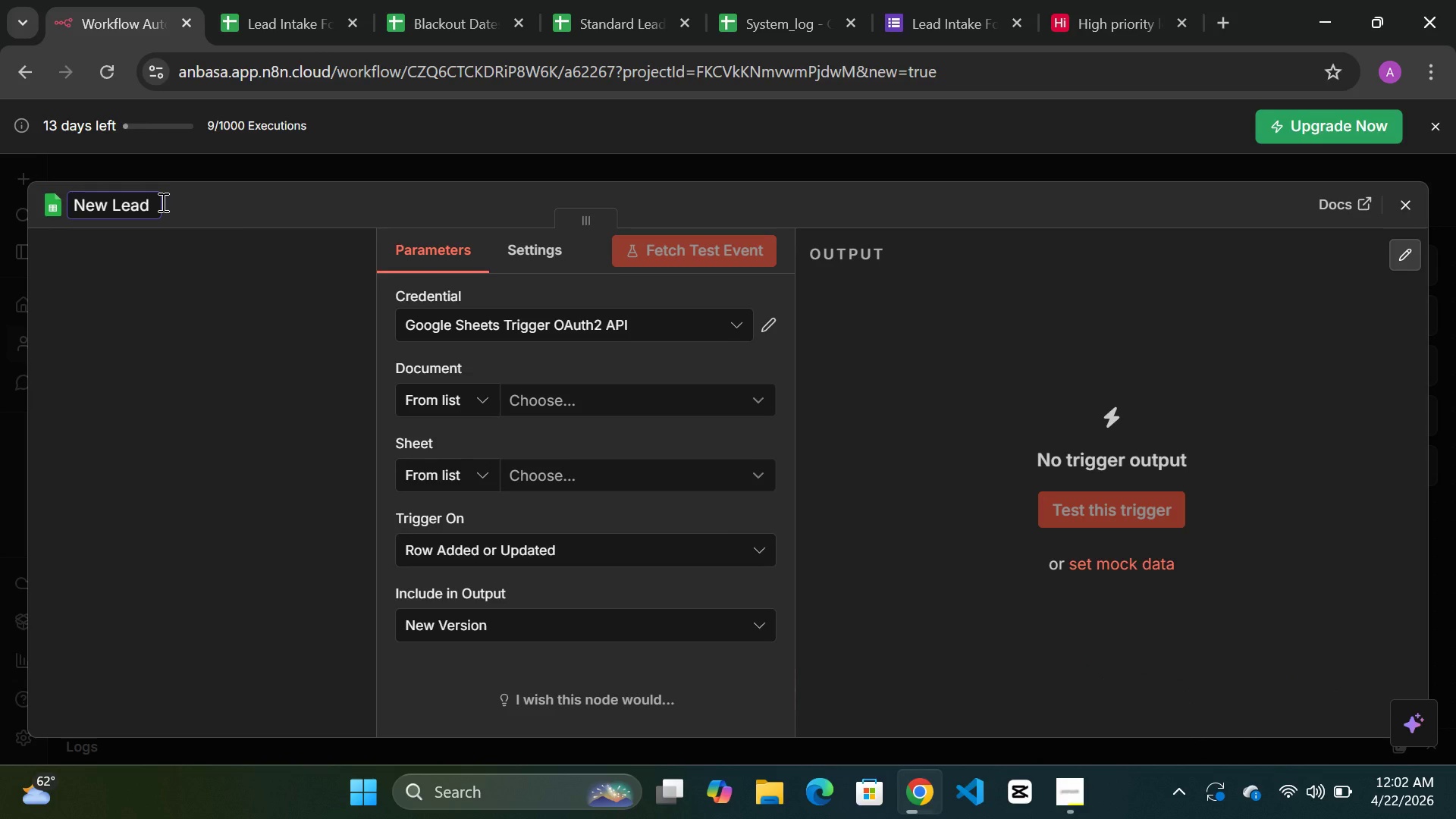 
type(Trigger)
 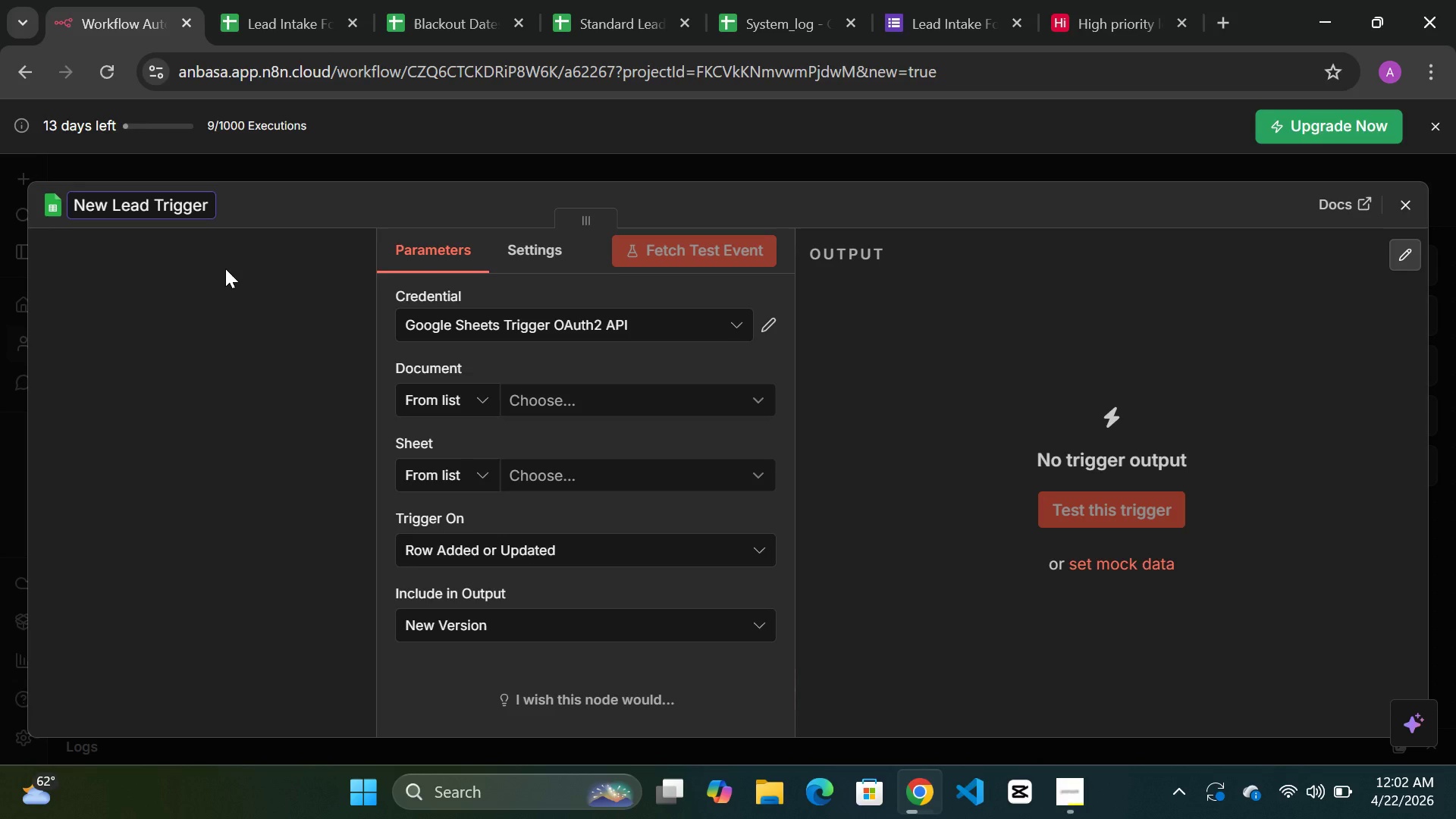 
left_click([232, 277])
 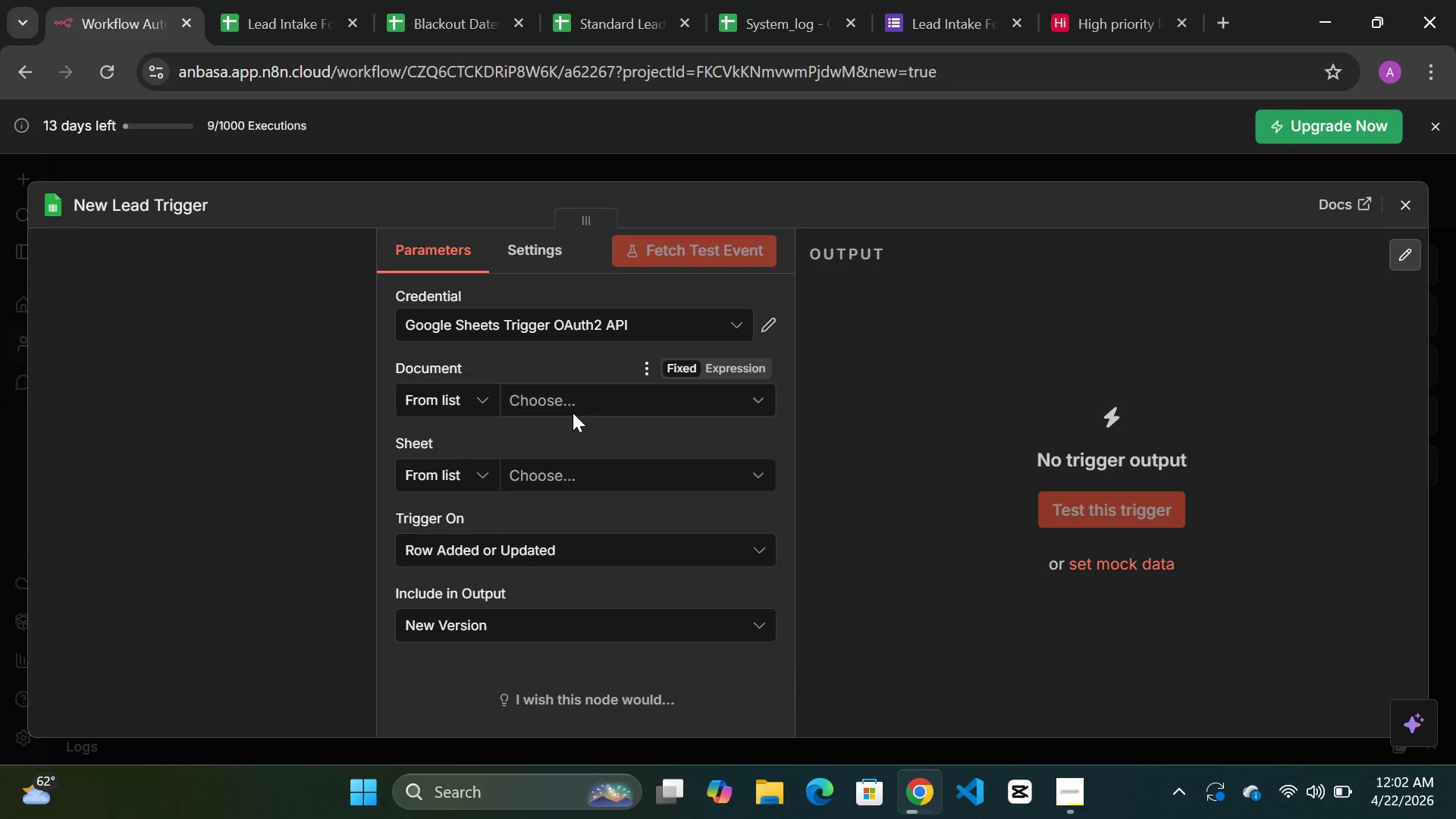 
left_click([579, 408])
 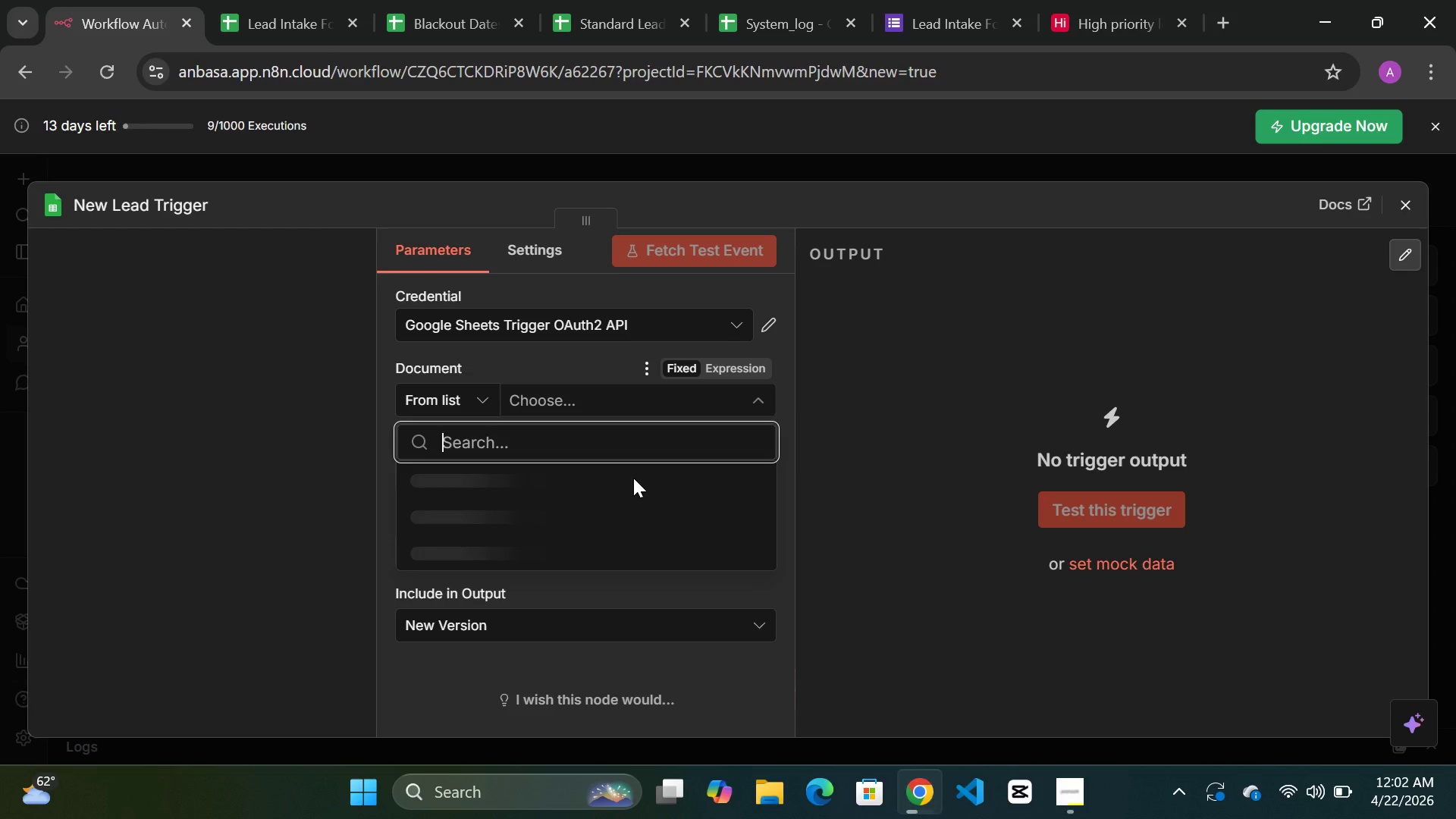 
wait(12.67)
 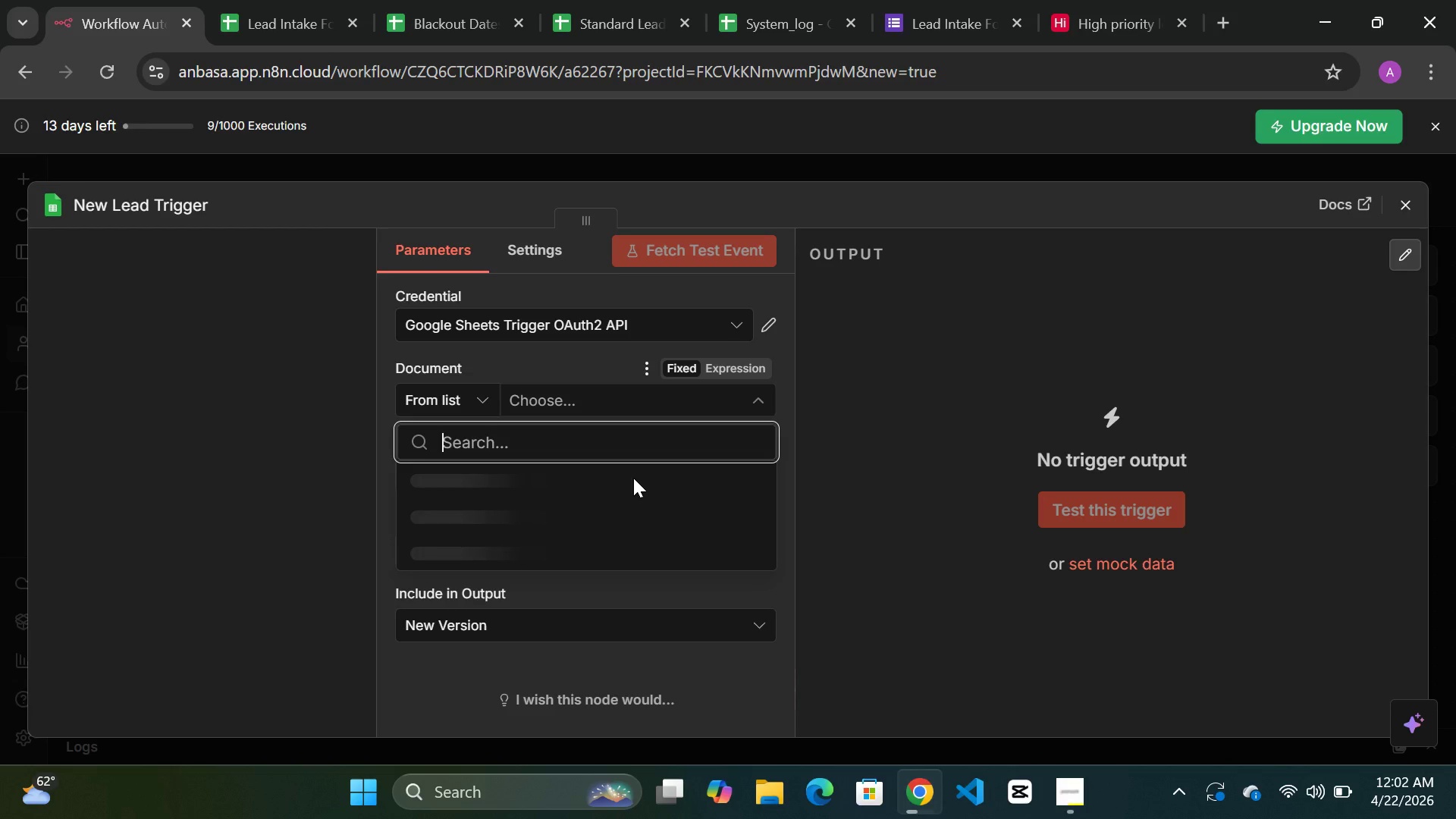 
scroll: coordinate [610, 510], scroll_direction: down, amount: 2.0
 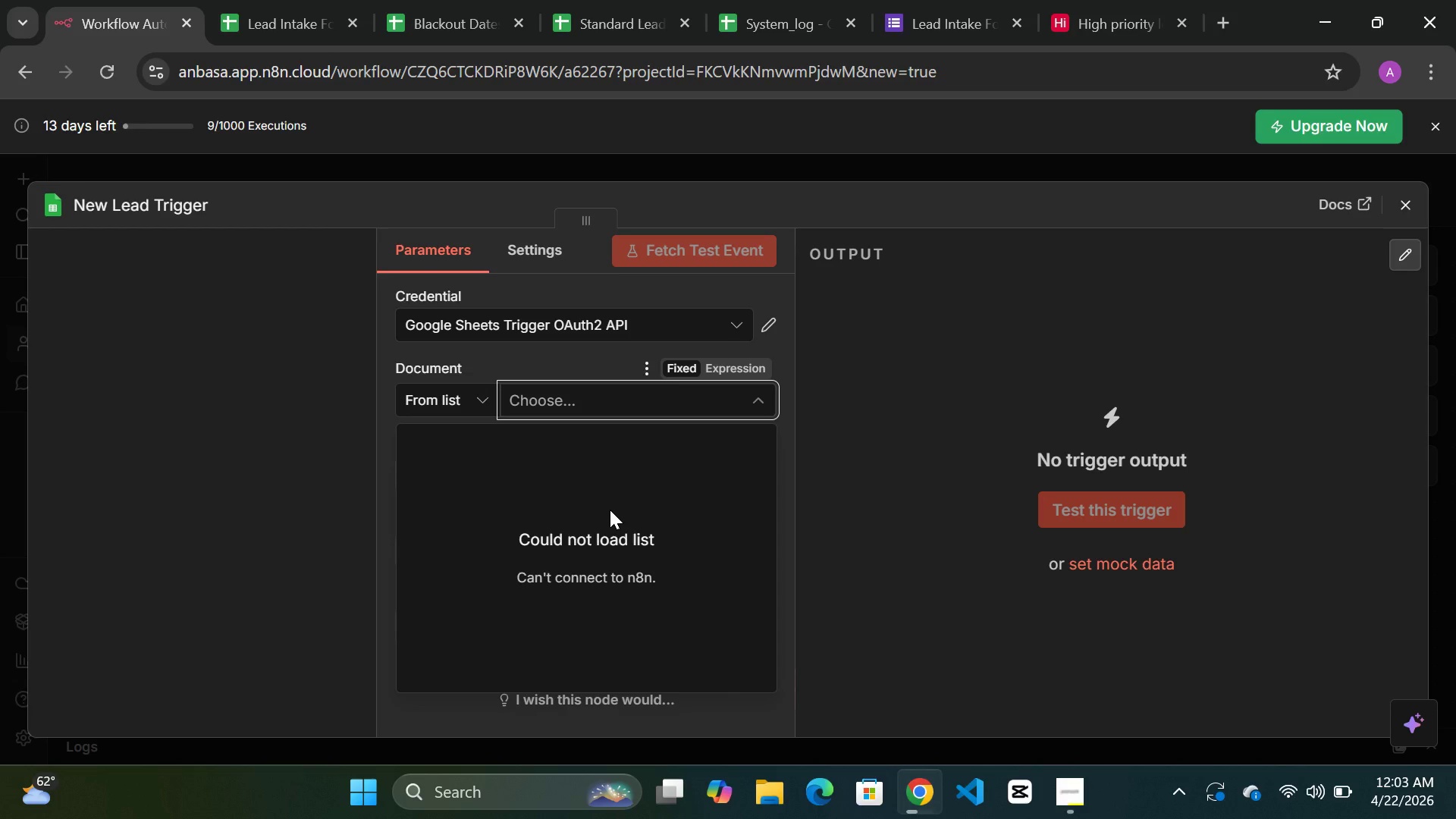 
wait(13.7)
 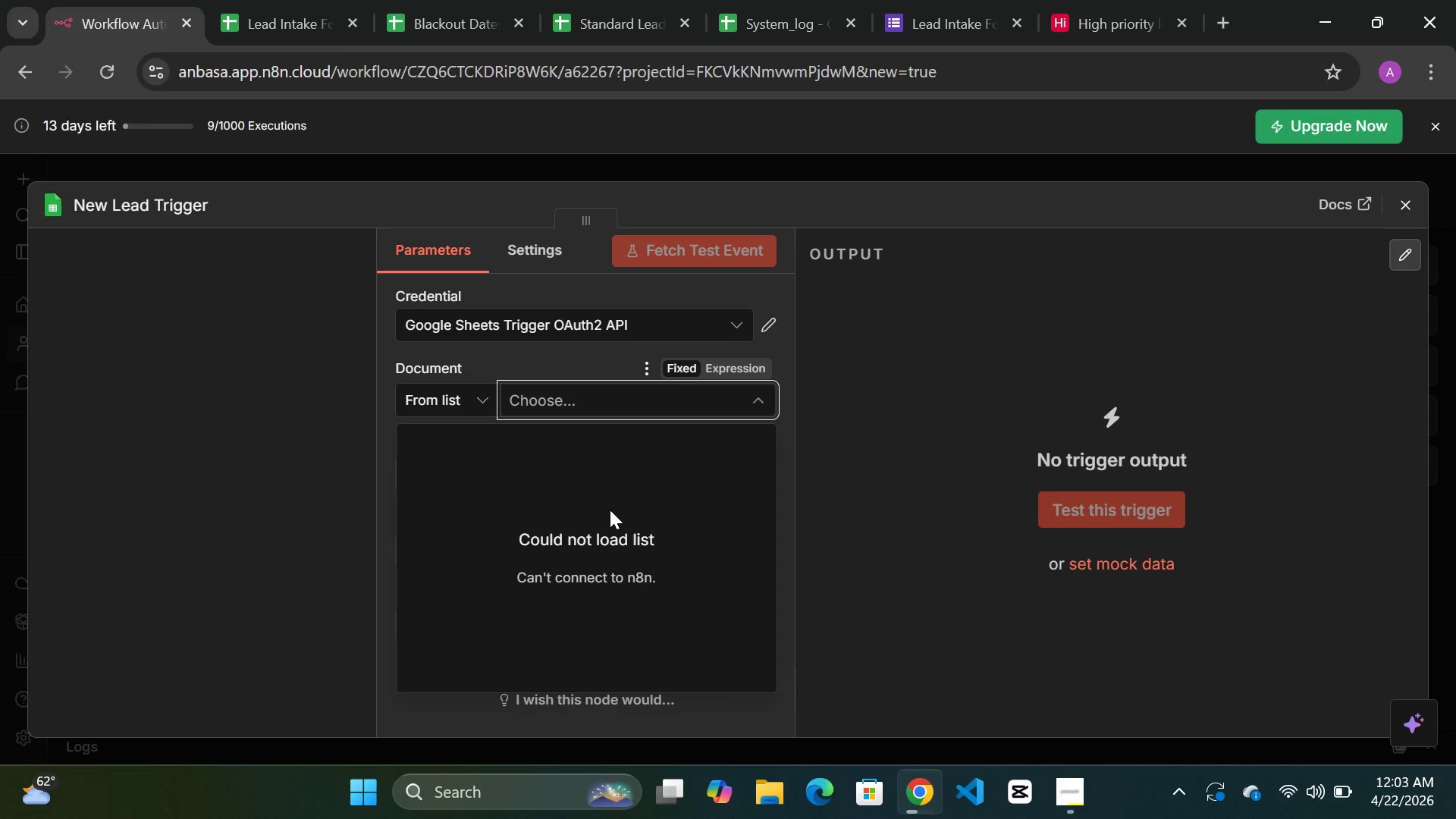 
left_click([561, 396])
 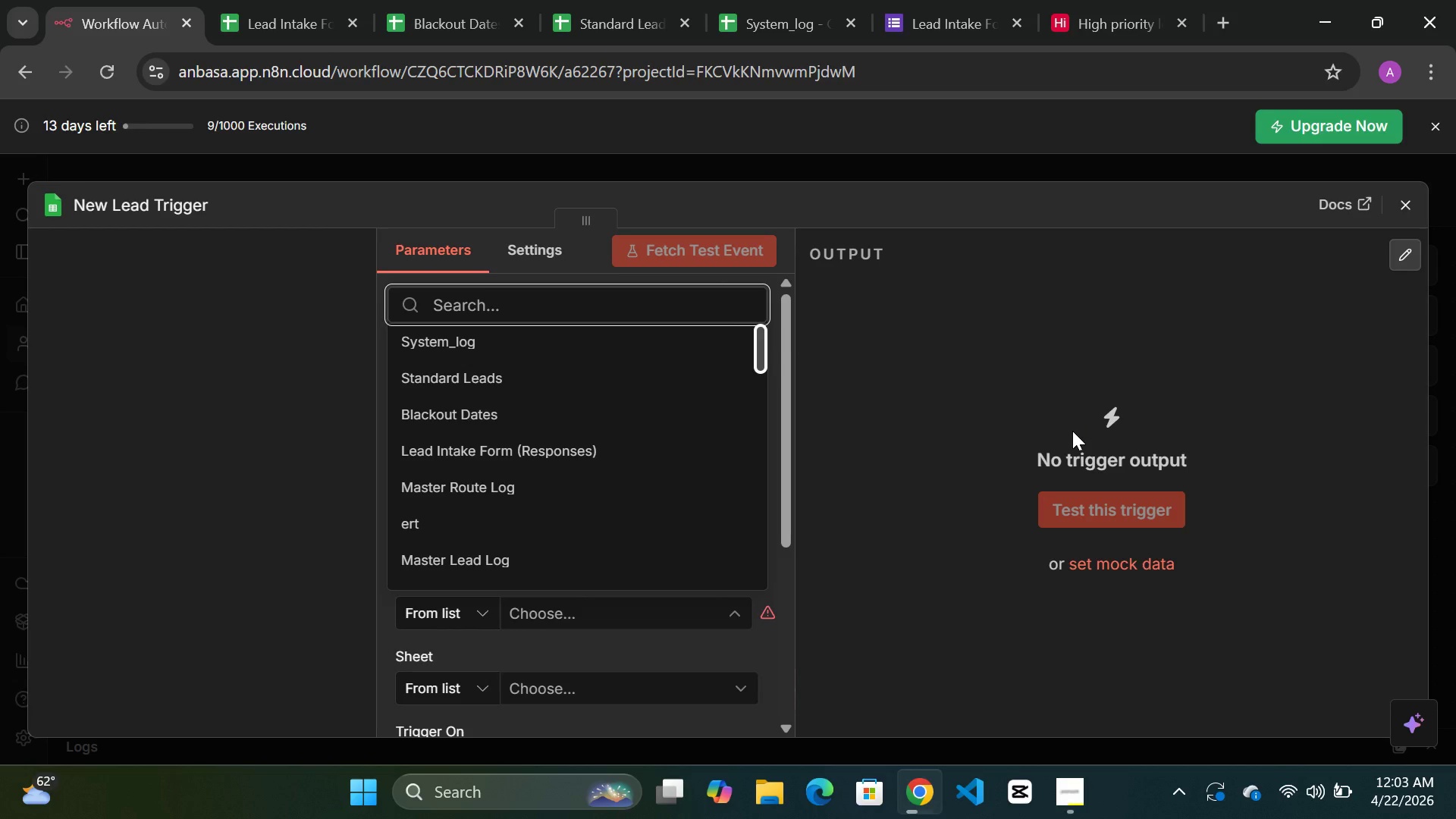 
wait(35.41)
 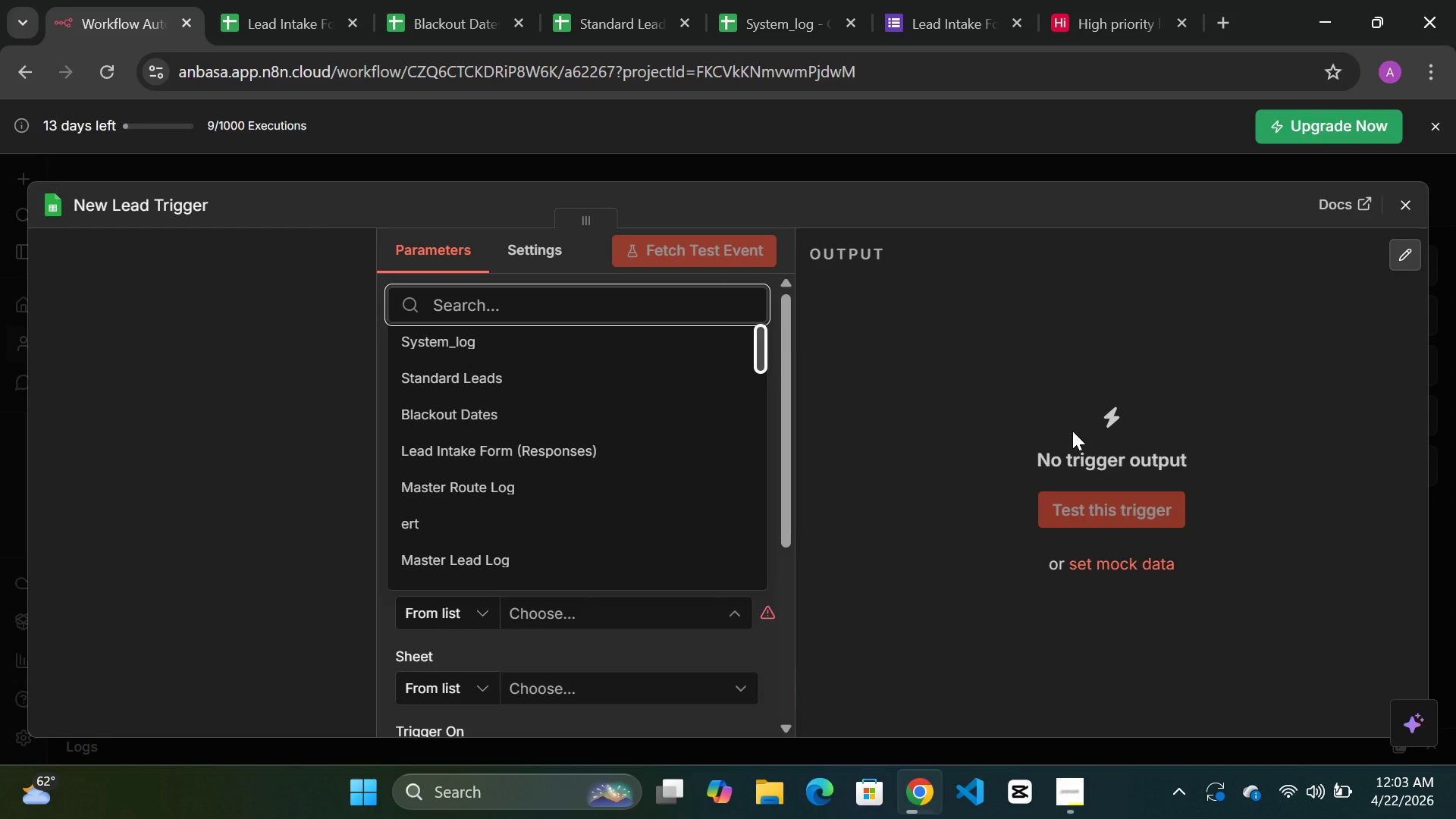 
scroll: coordinate [533, 477], scroll_direction: up, amount: 3.0
 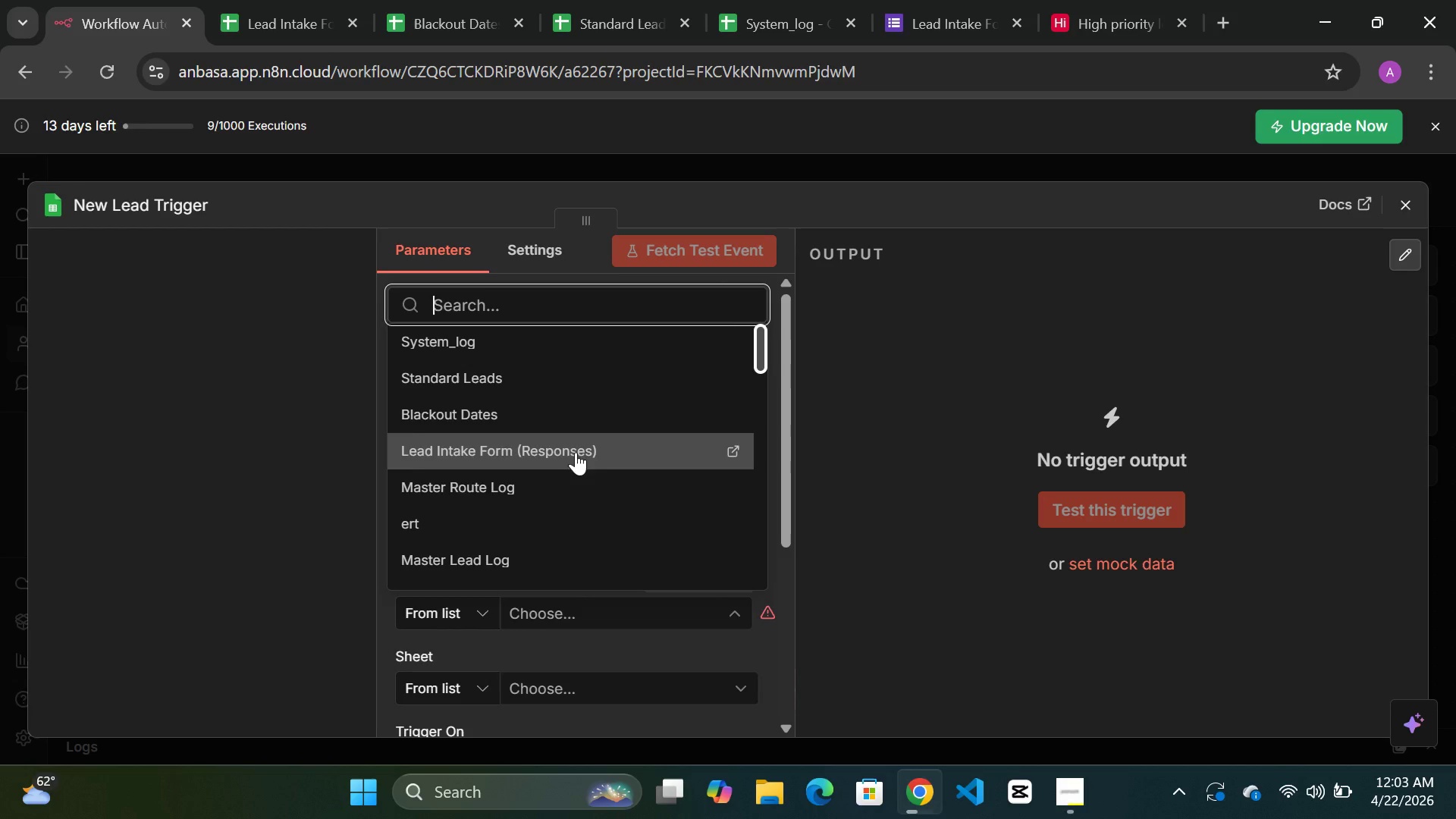 
scroll: coordinate [576, 475], scroll_direction: down, amount: 2.0
 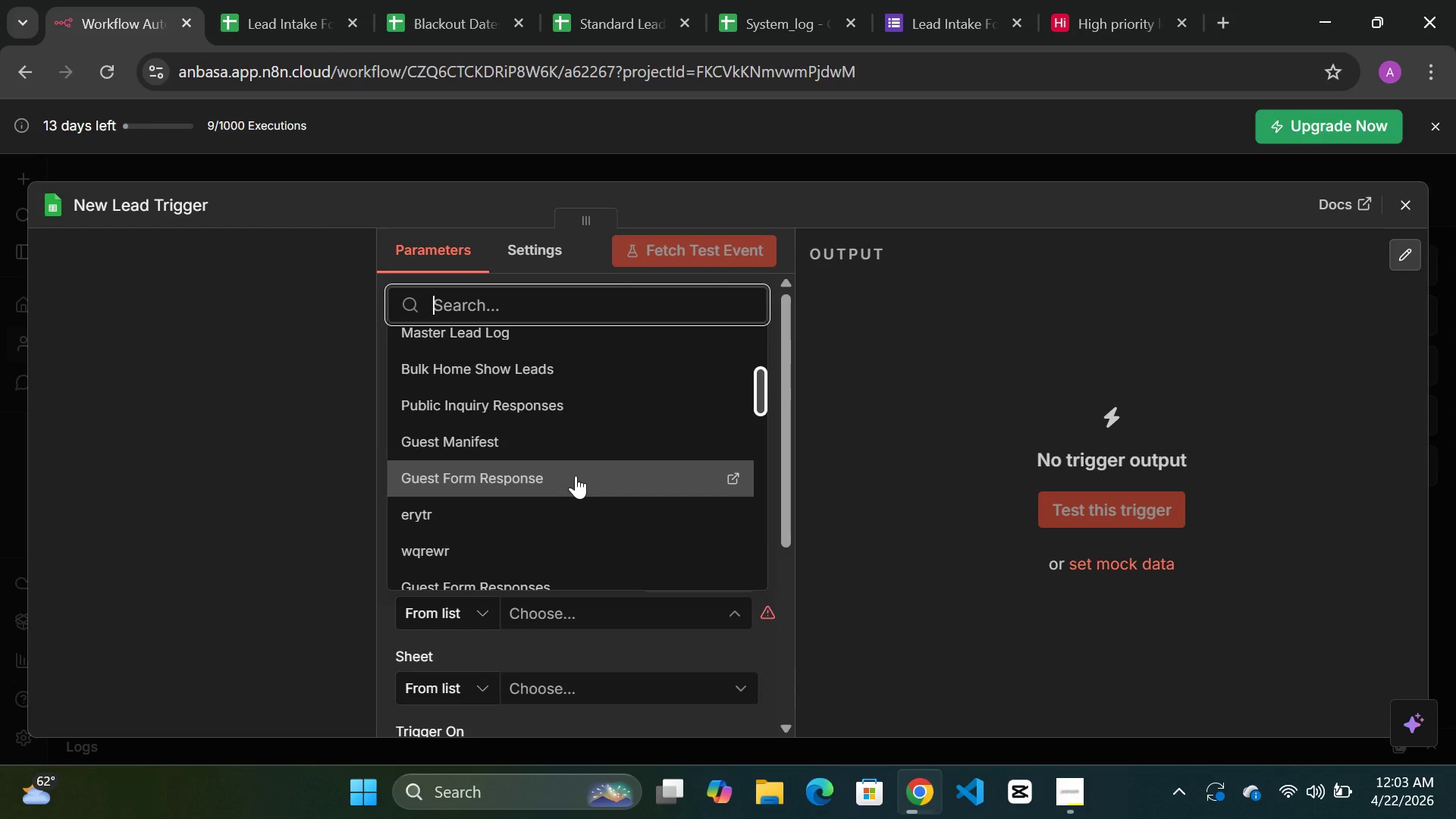 
scroll: coordinate [576, 475], scroll_direction: up, amount: 5.0
 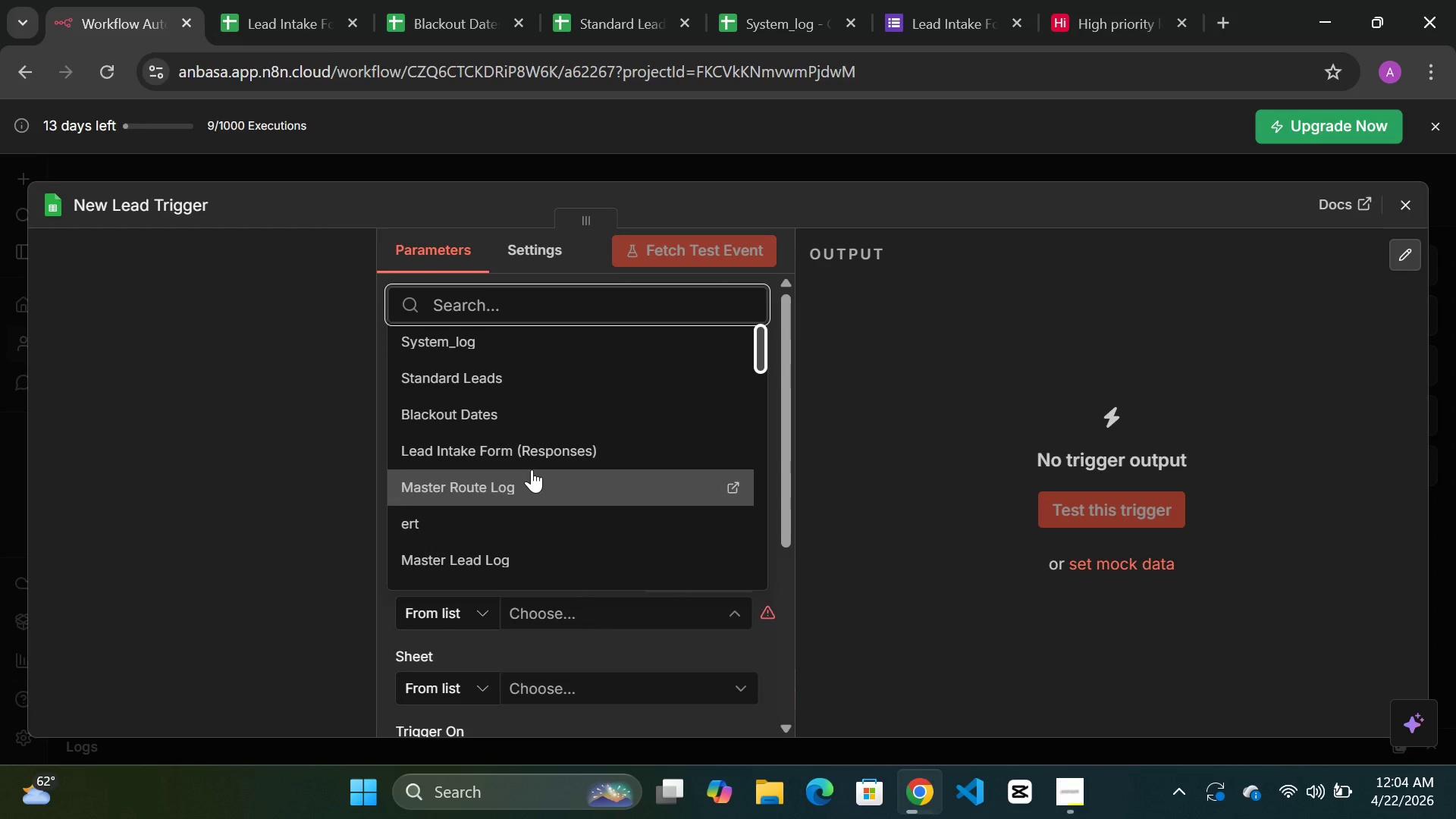 
left_click([532, 458])
 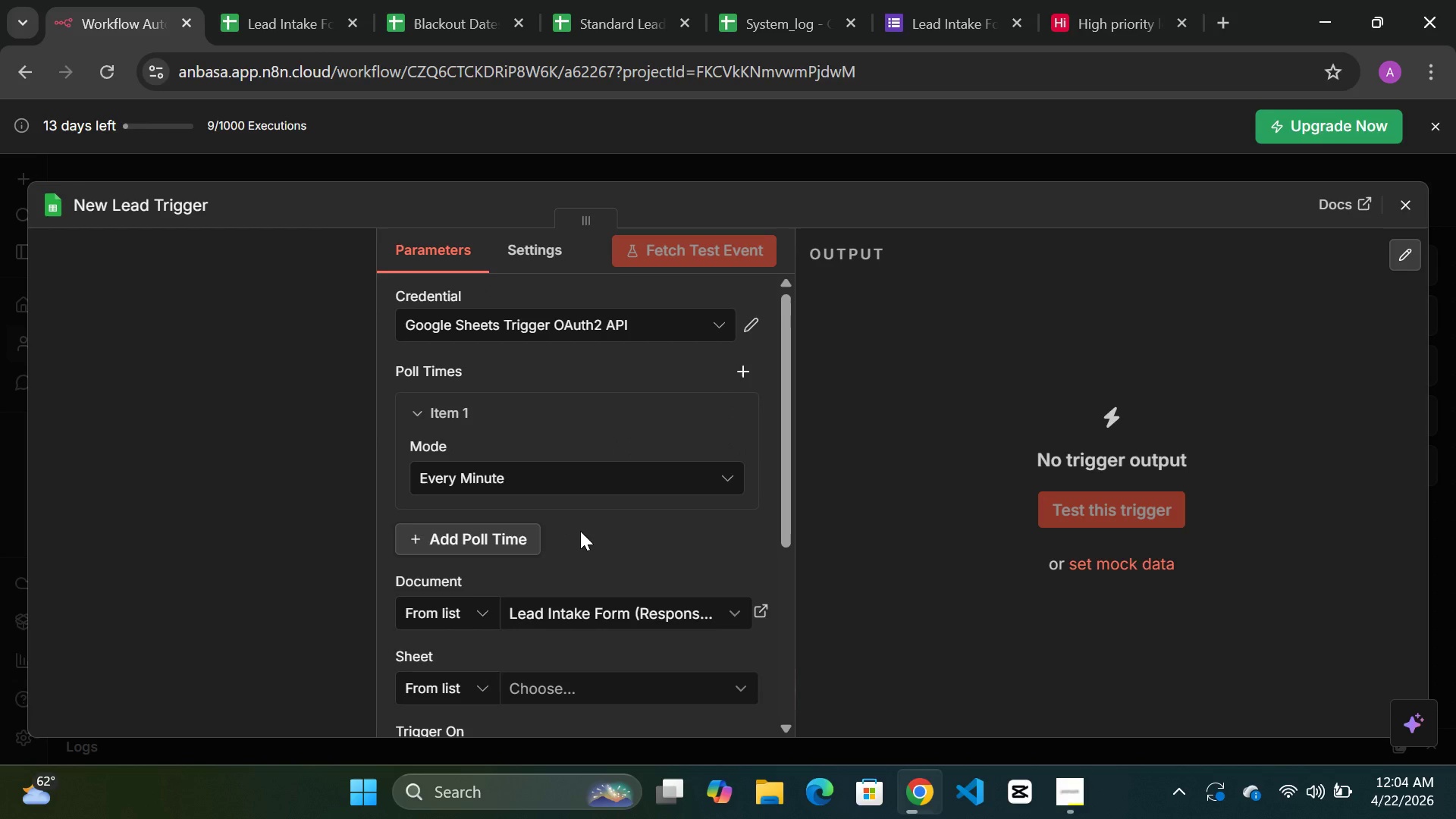 
scroll: coordinate [580, 531], scroll_direction: down, amount: 2.0
 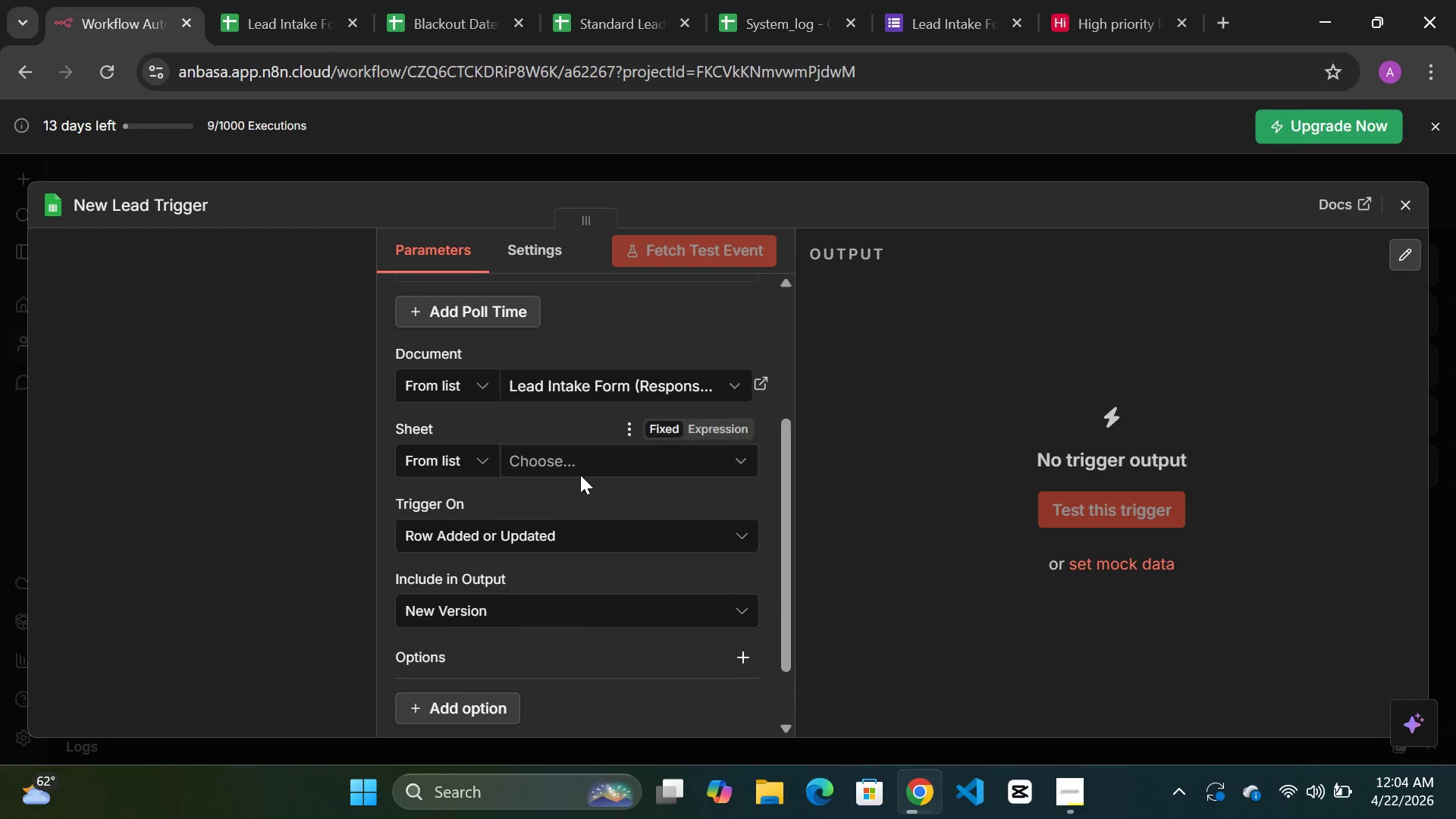 
mouse_move([595, 457])
 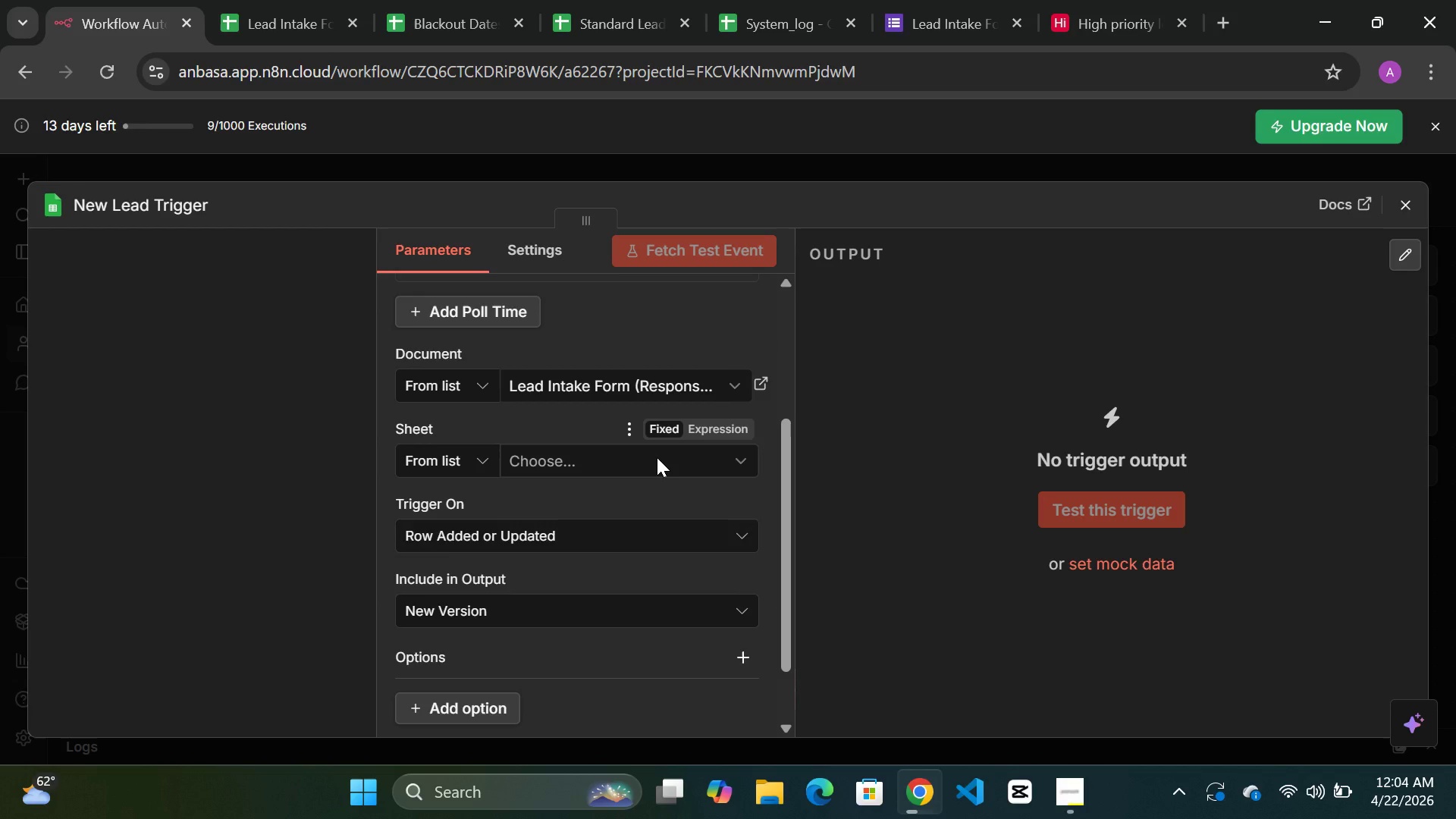 
left_click([657, 457])
 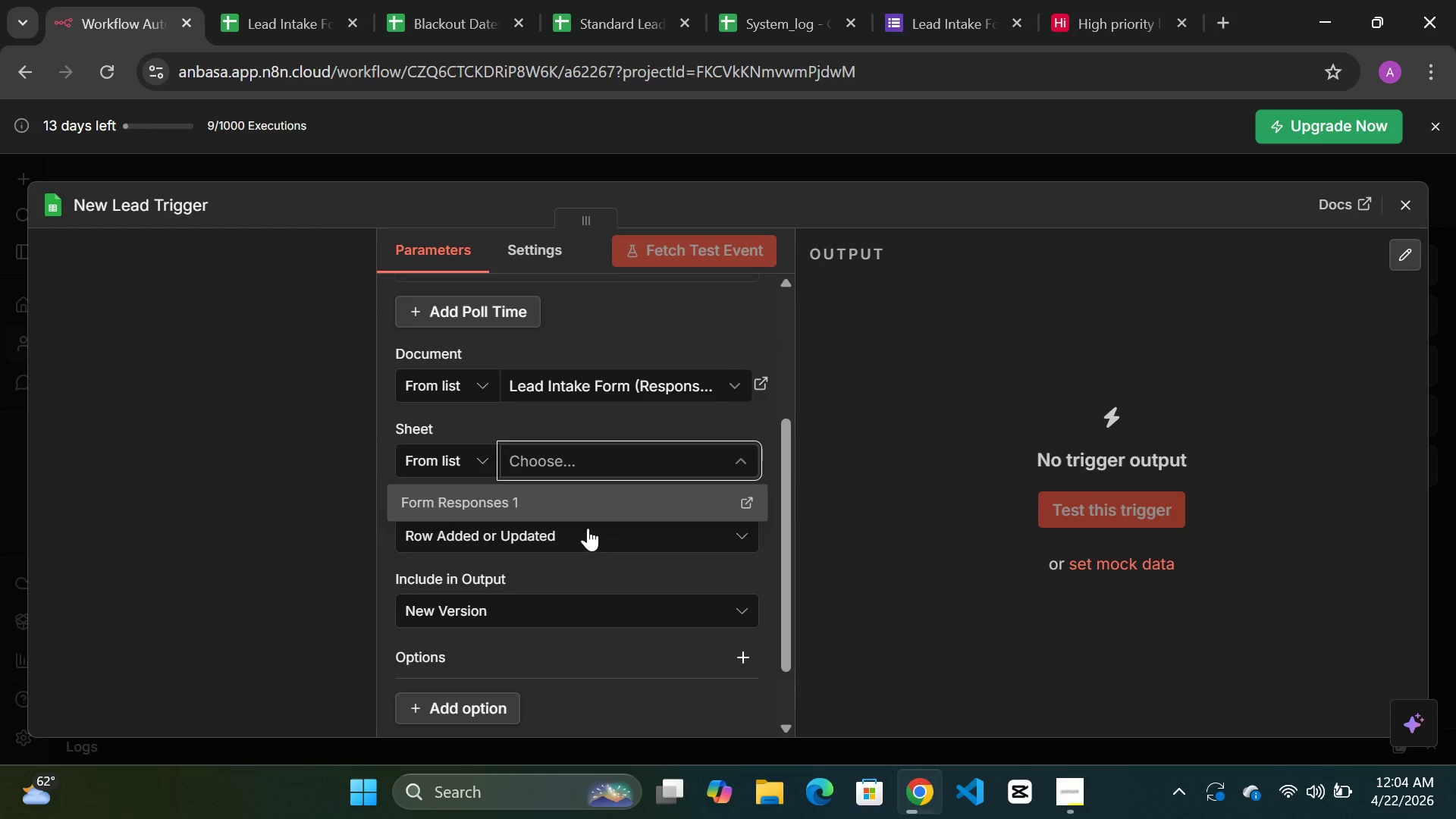 
wait(5.08)
 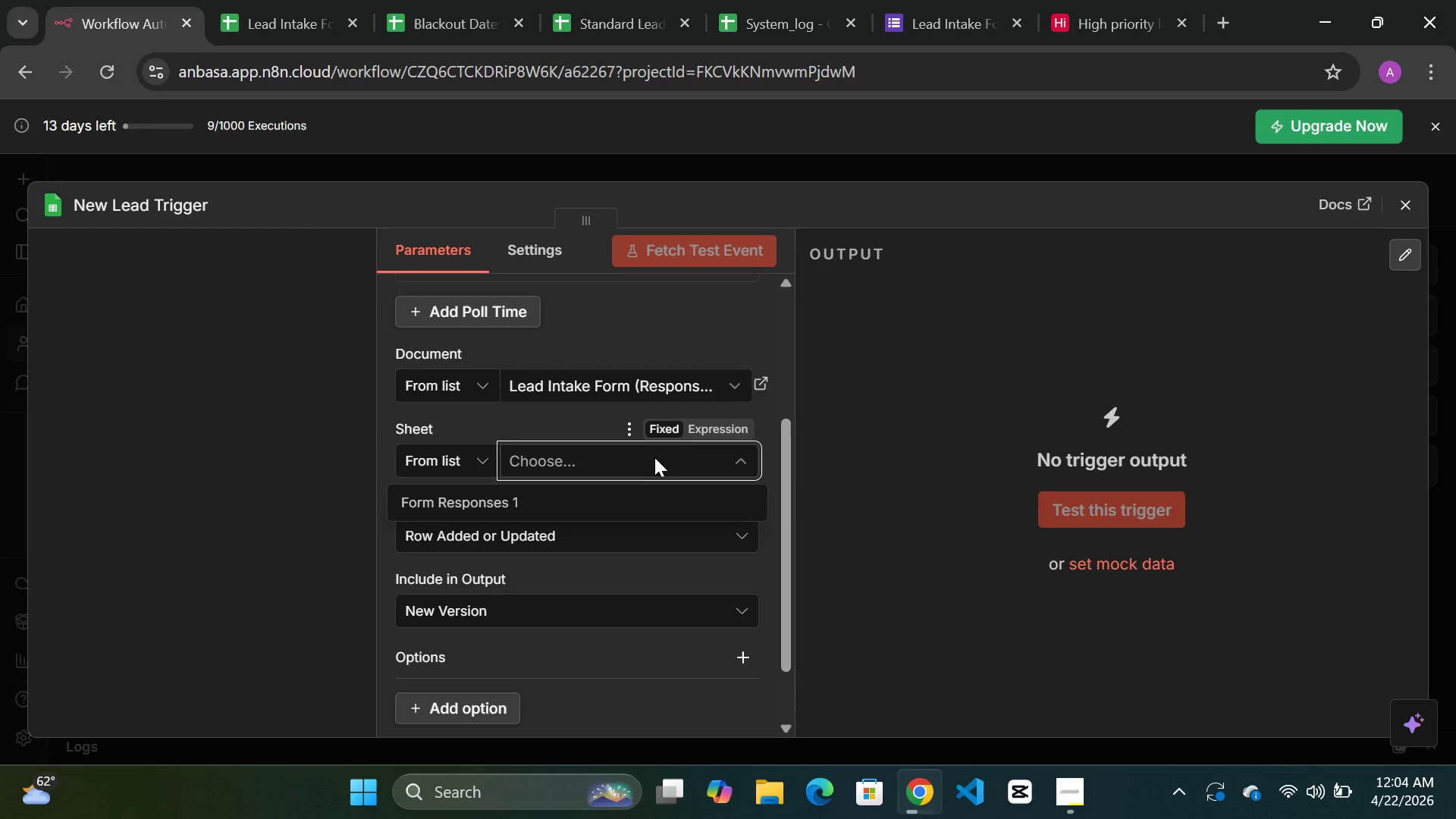 
left_click([604, 535])
 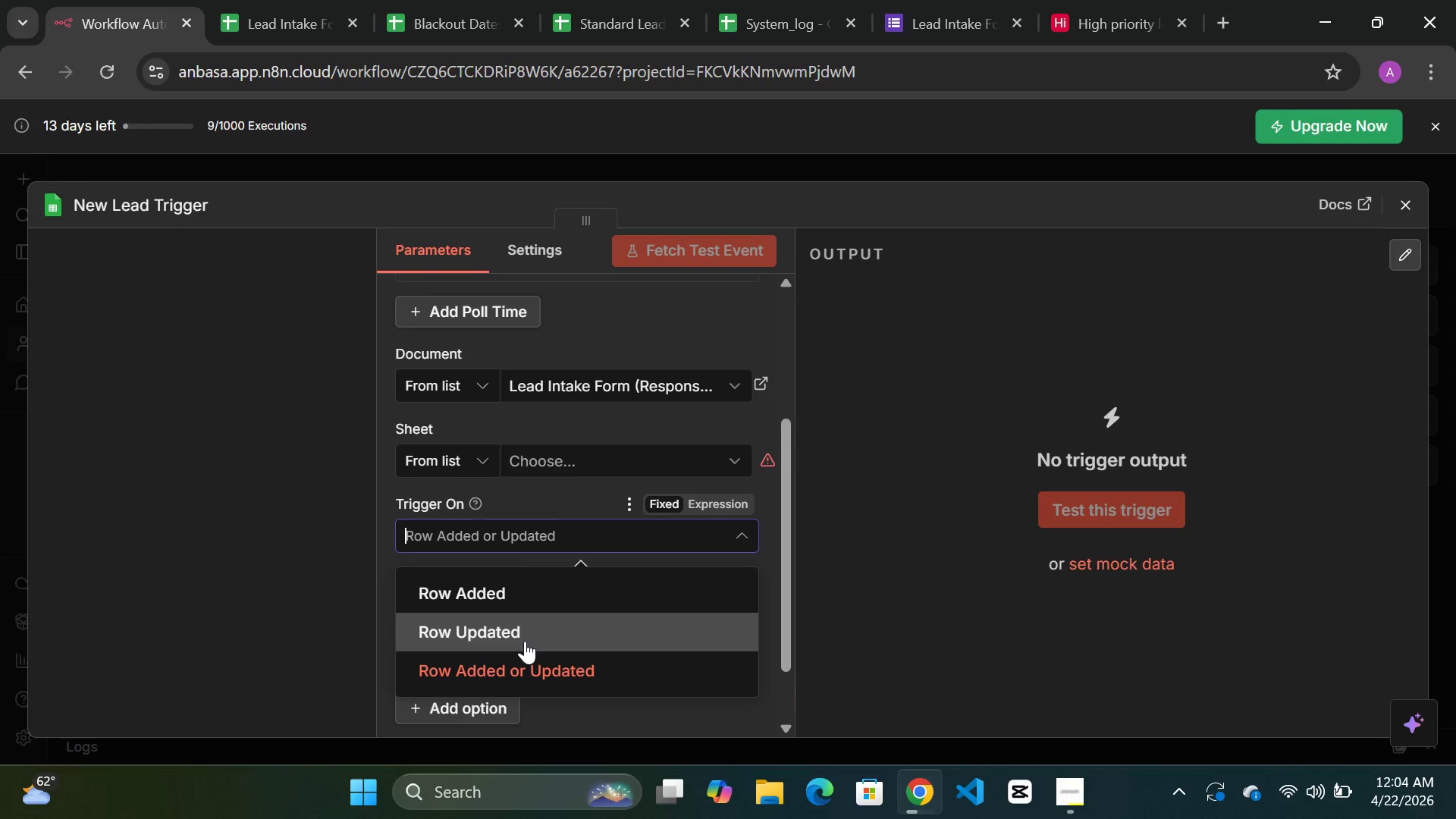 
left_click([535, 597])
 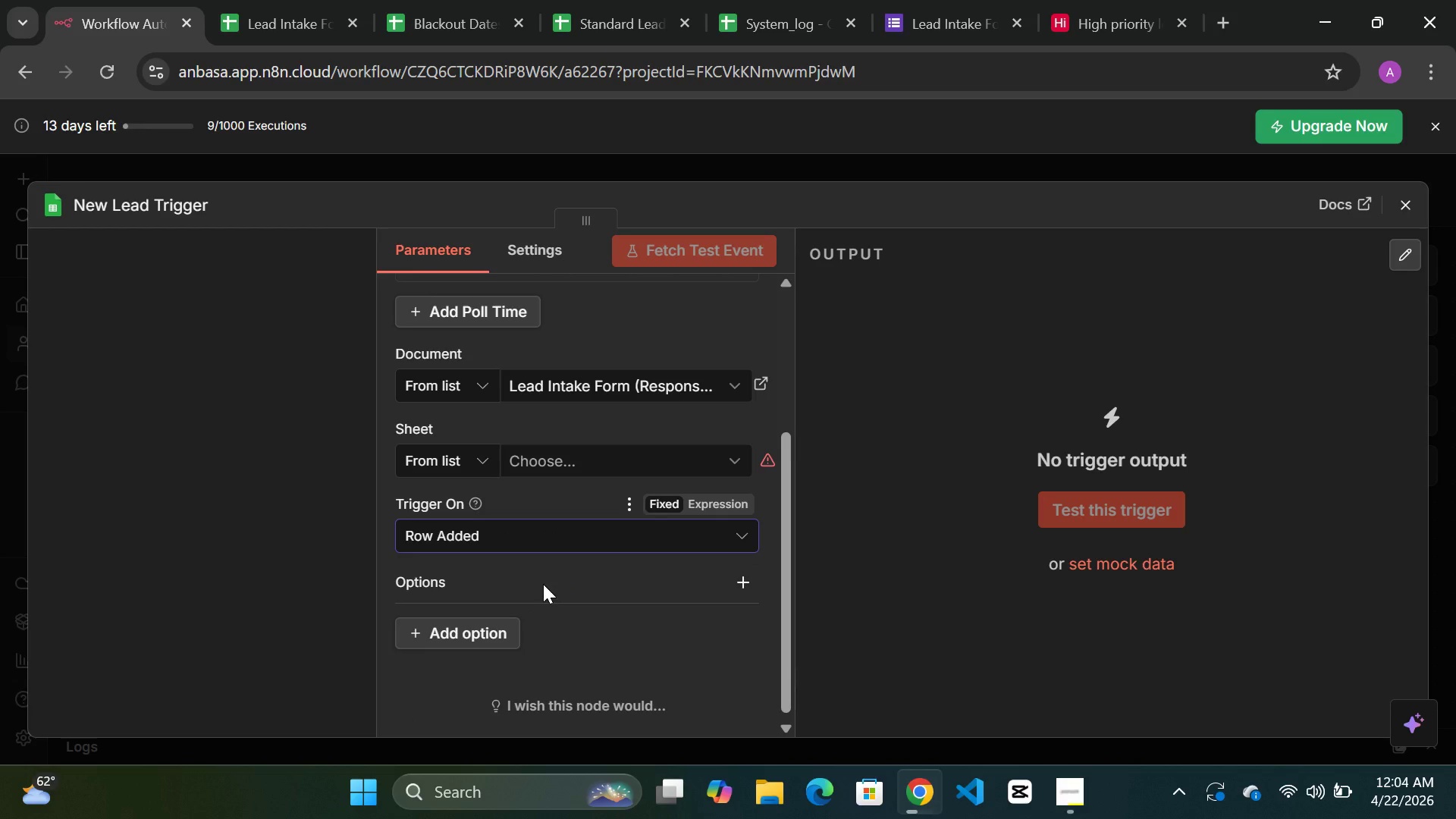 
scroll: coordinate [543, 584], scroll_direction: down, amount: 4.0
 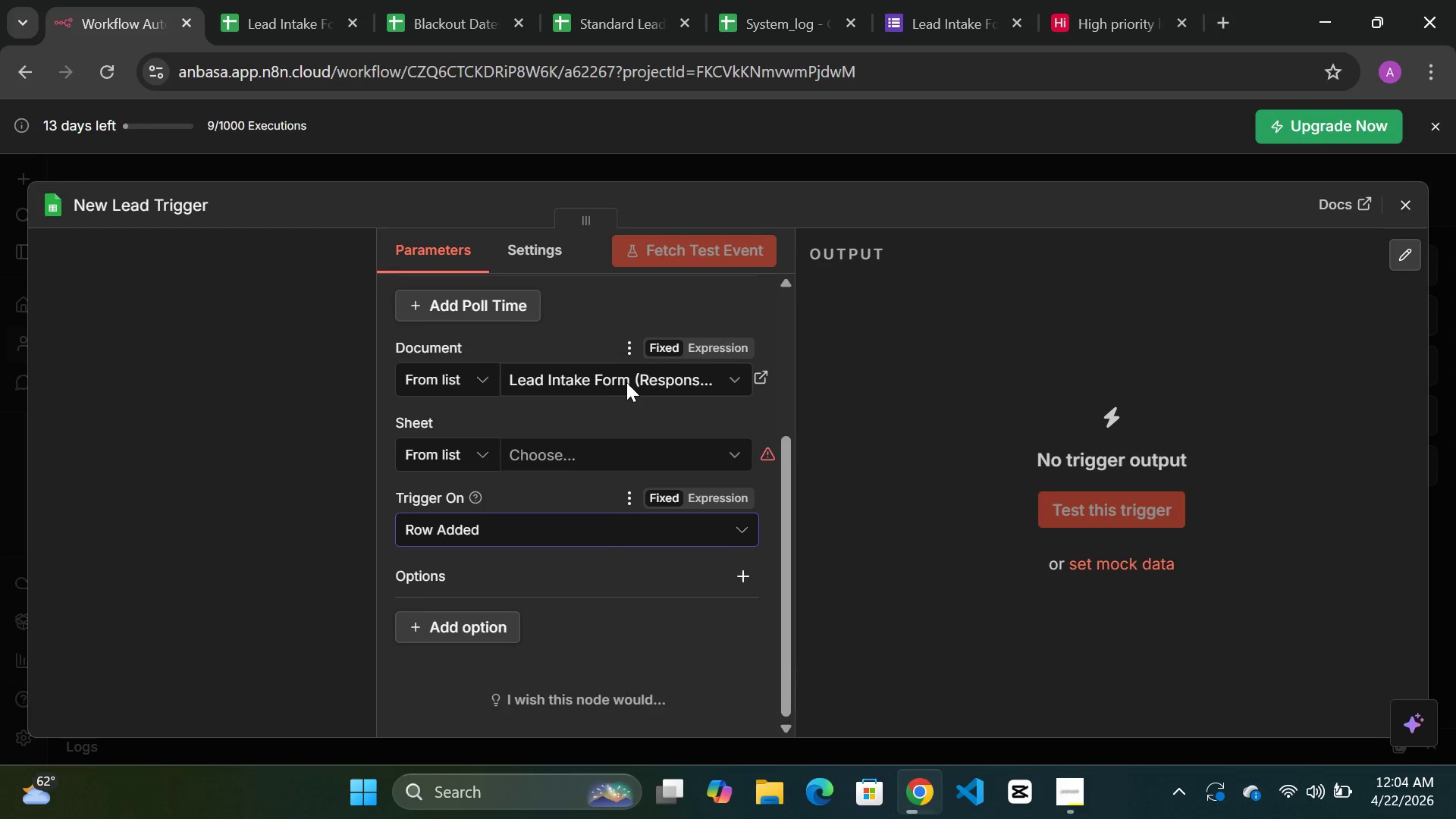 
scroll: coordinate [626, 382], scroll_direction: up, amount: 3.0
 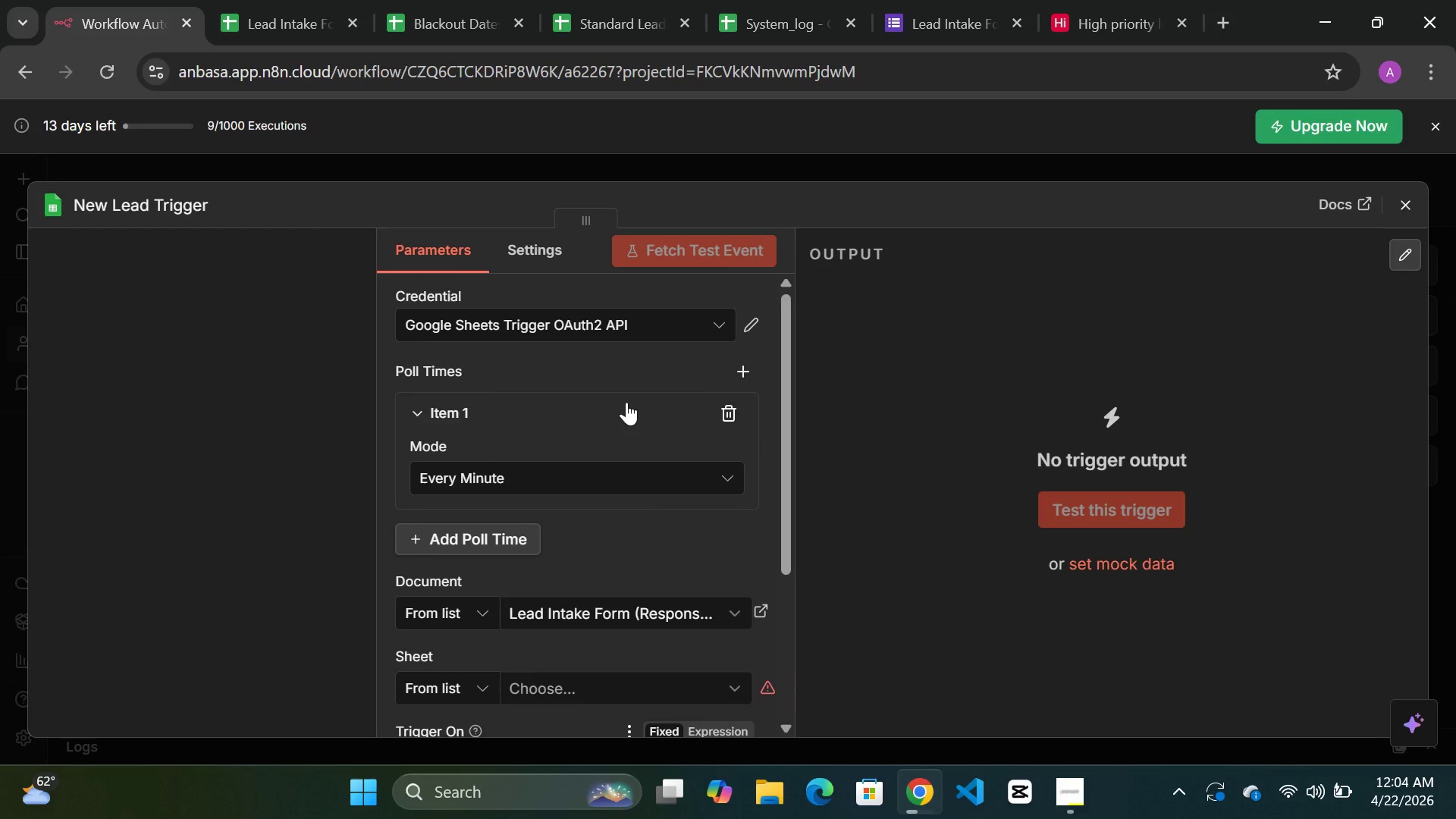 
scroll: coordinate [626, 402], scroll_direction: down, amount: 2.0
 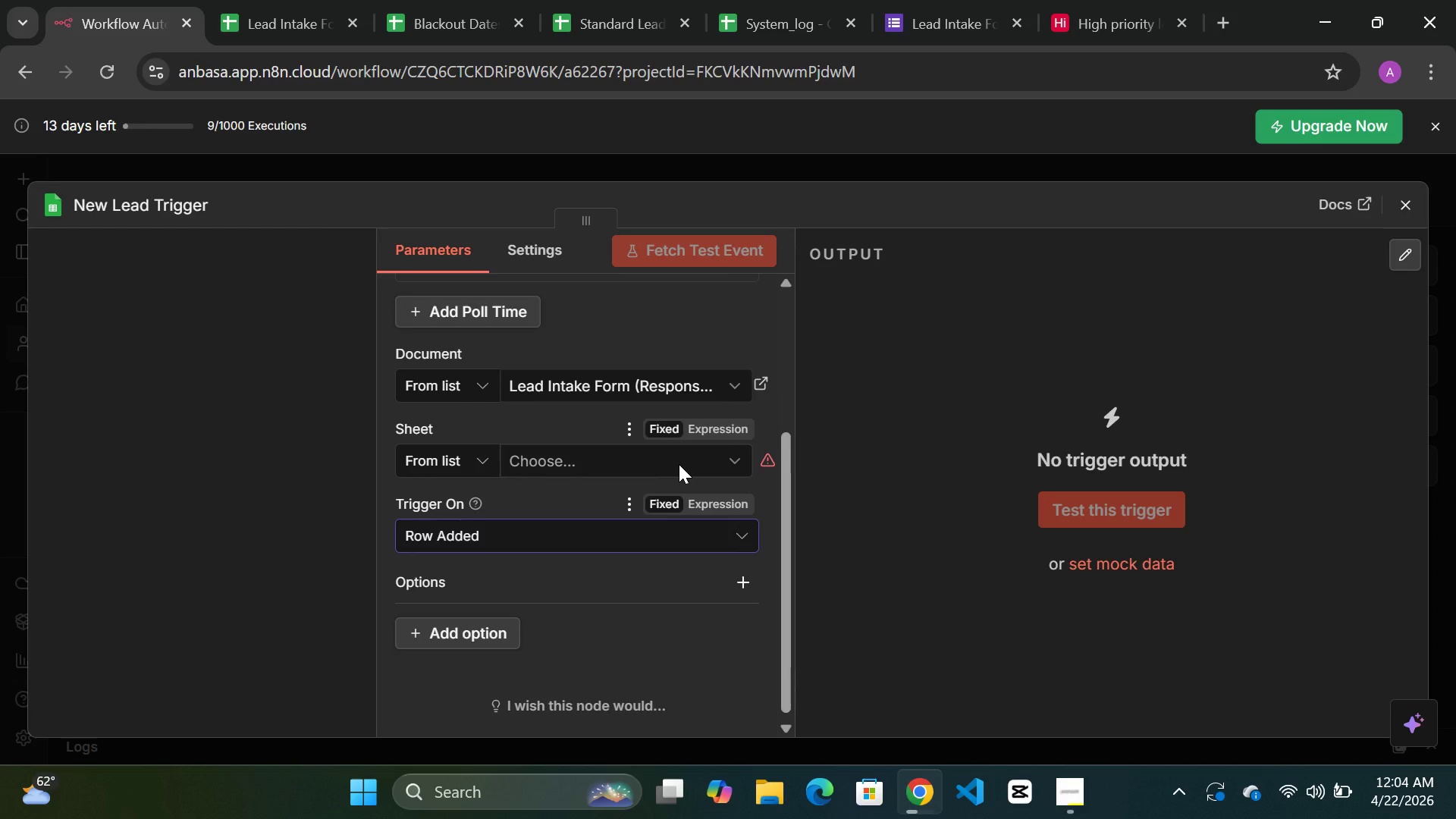 
left_click([679, 464])
 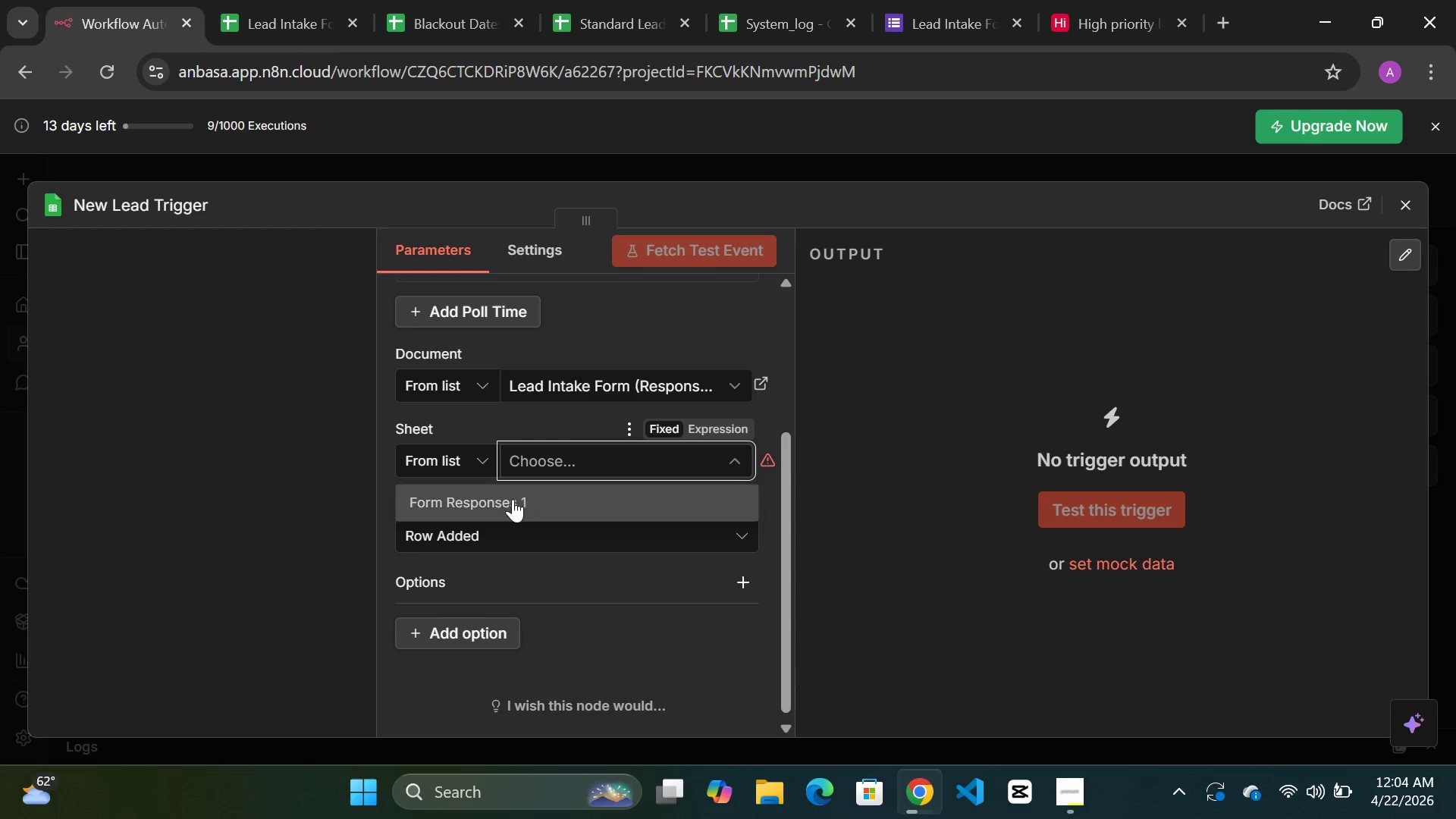 
left_click([513, 499])
 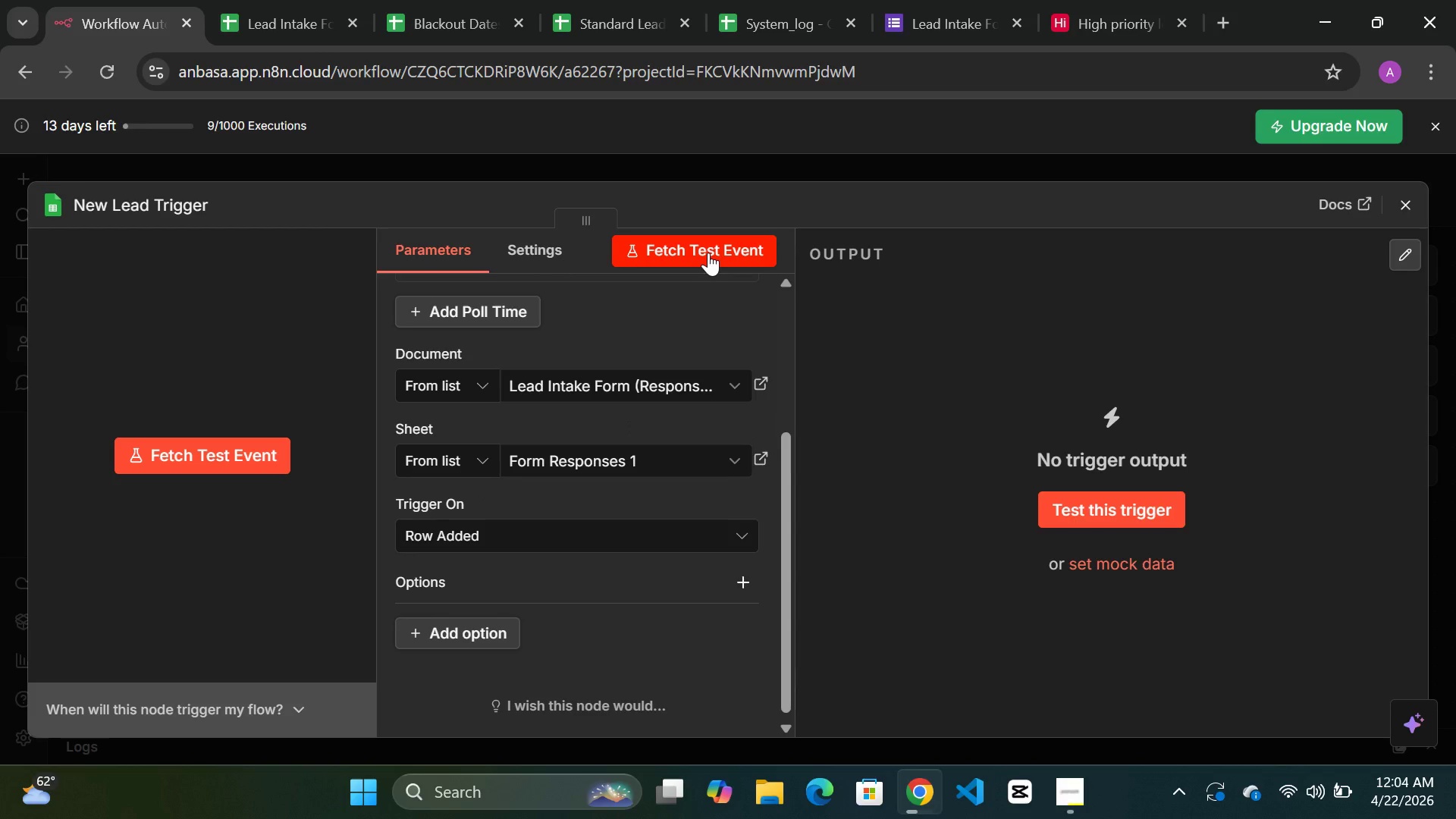 
left_click([708, 251])
 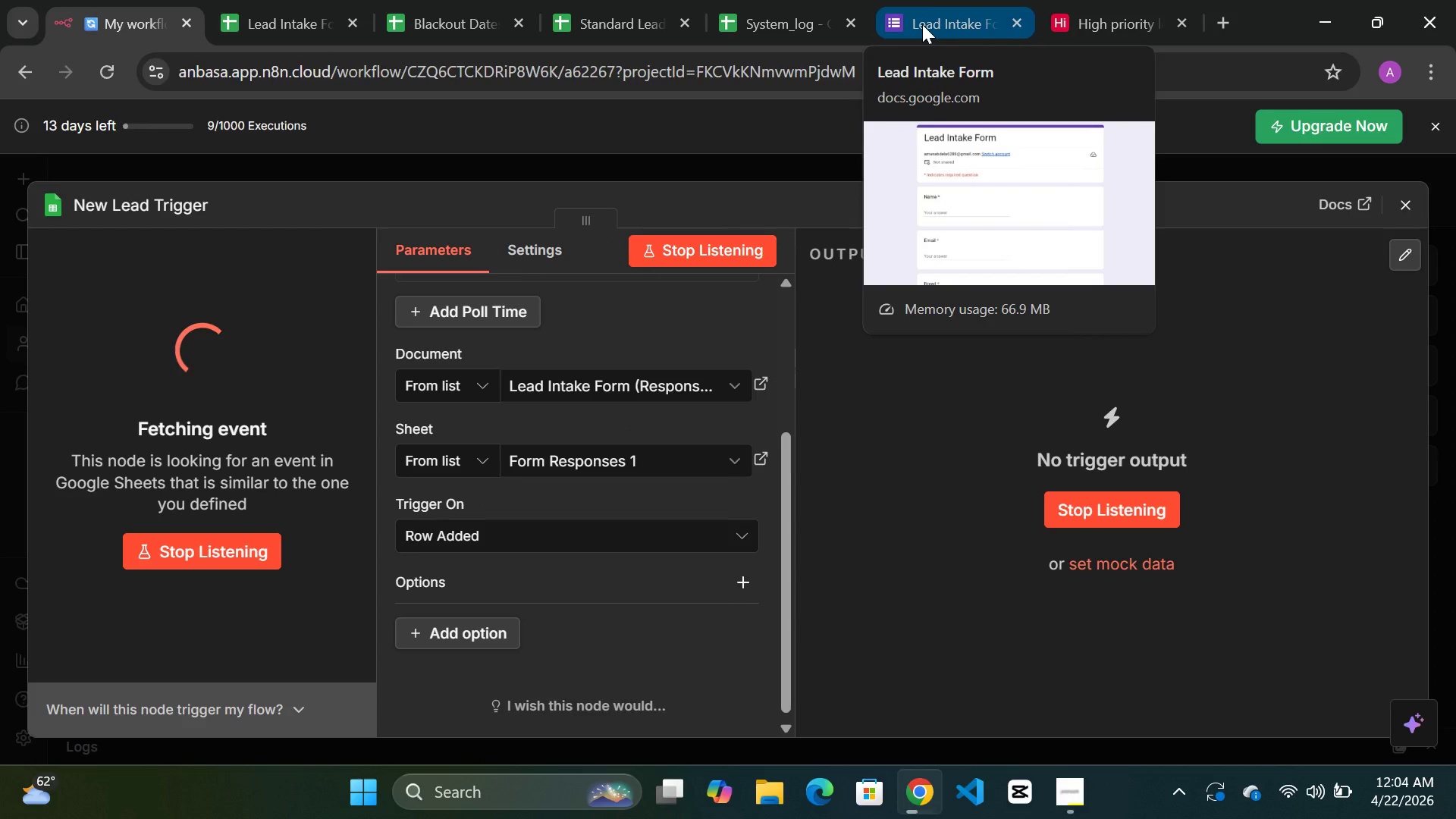 
left_click([922, 24])
 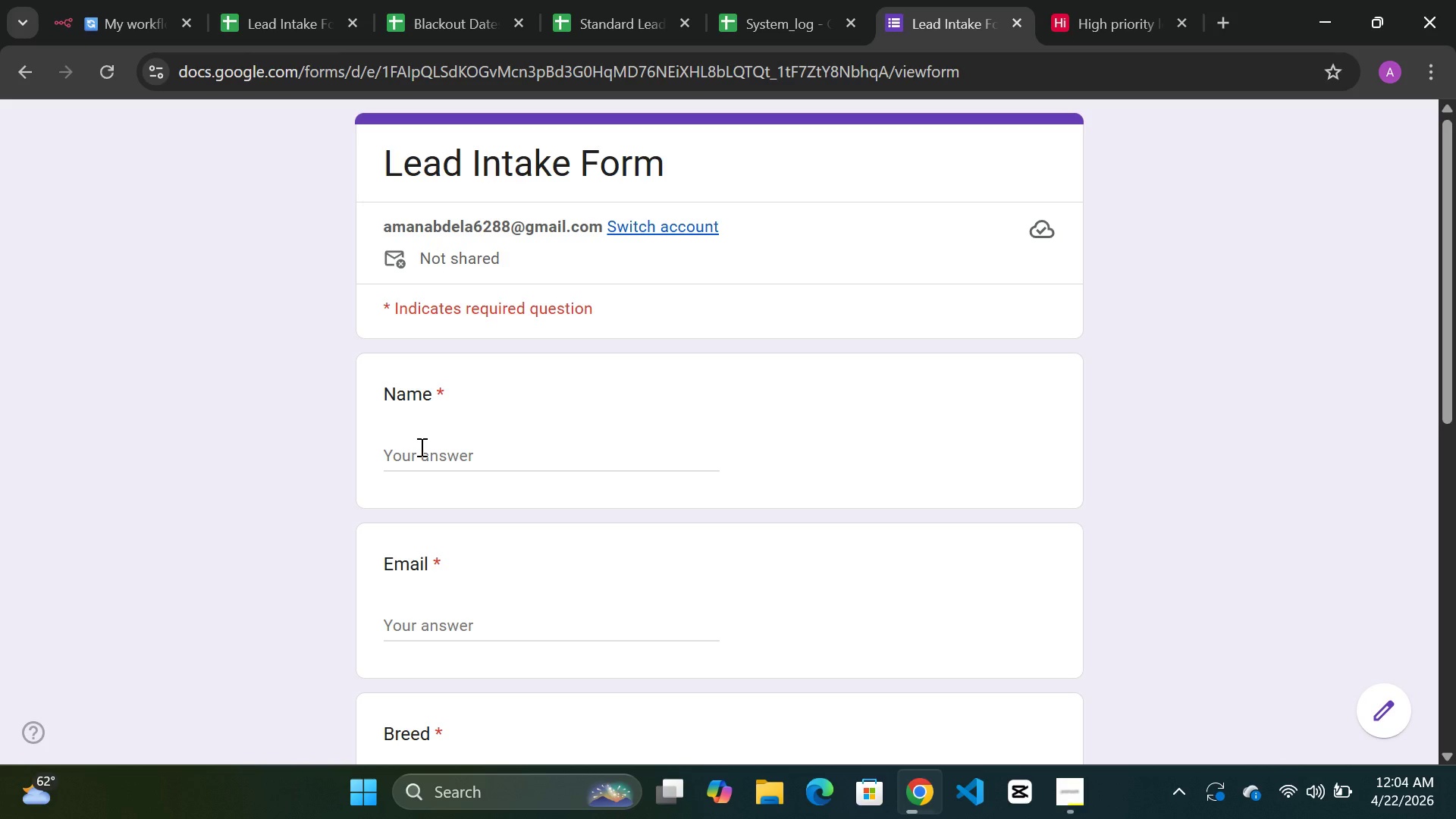 
left_click([425, 456])
 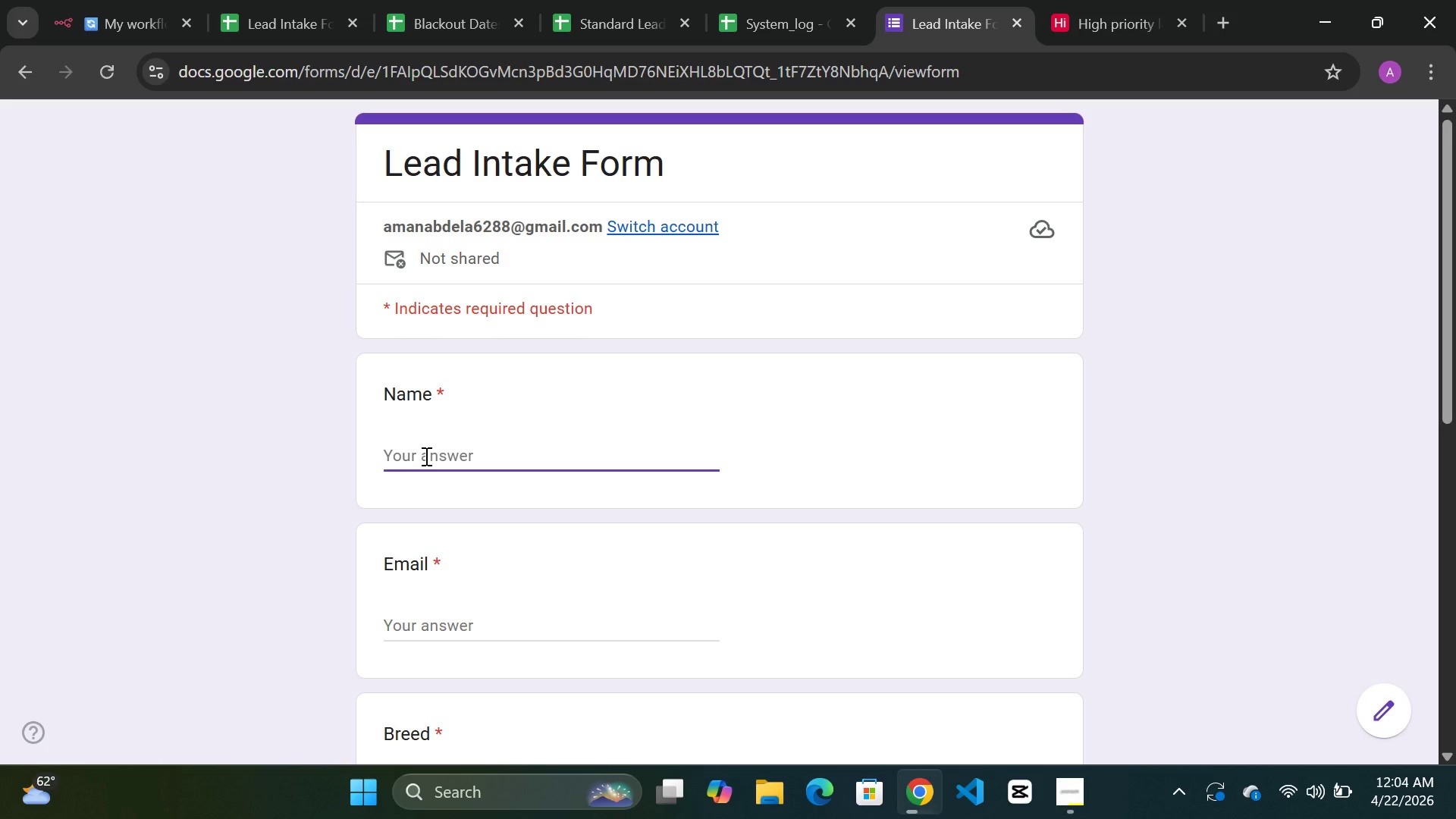 
type(Aman)
key(Backspace)
key(Backspace)
key(Backspace)
key(Backspace)
type(Alex)
 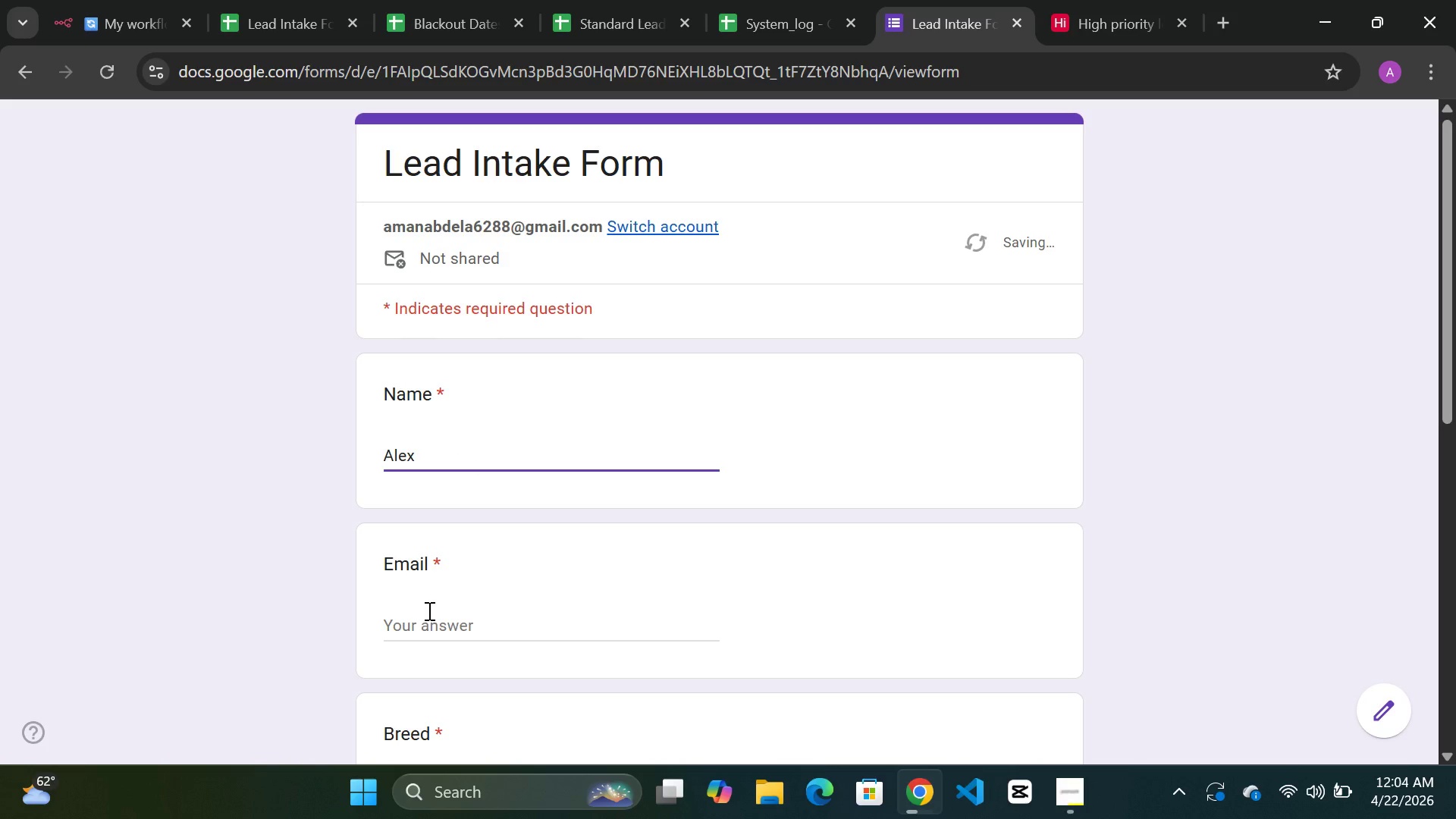 
left_click([441, 613])
 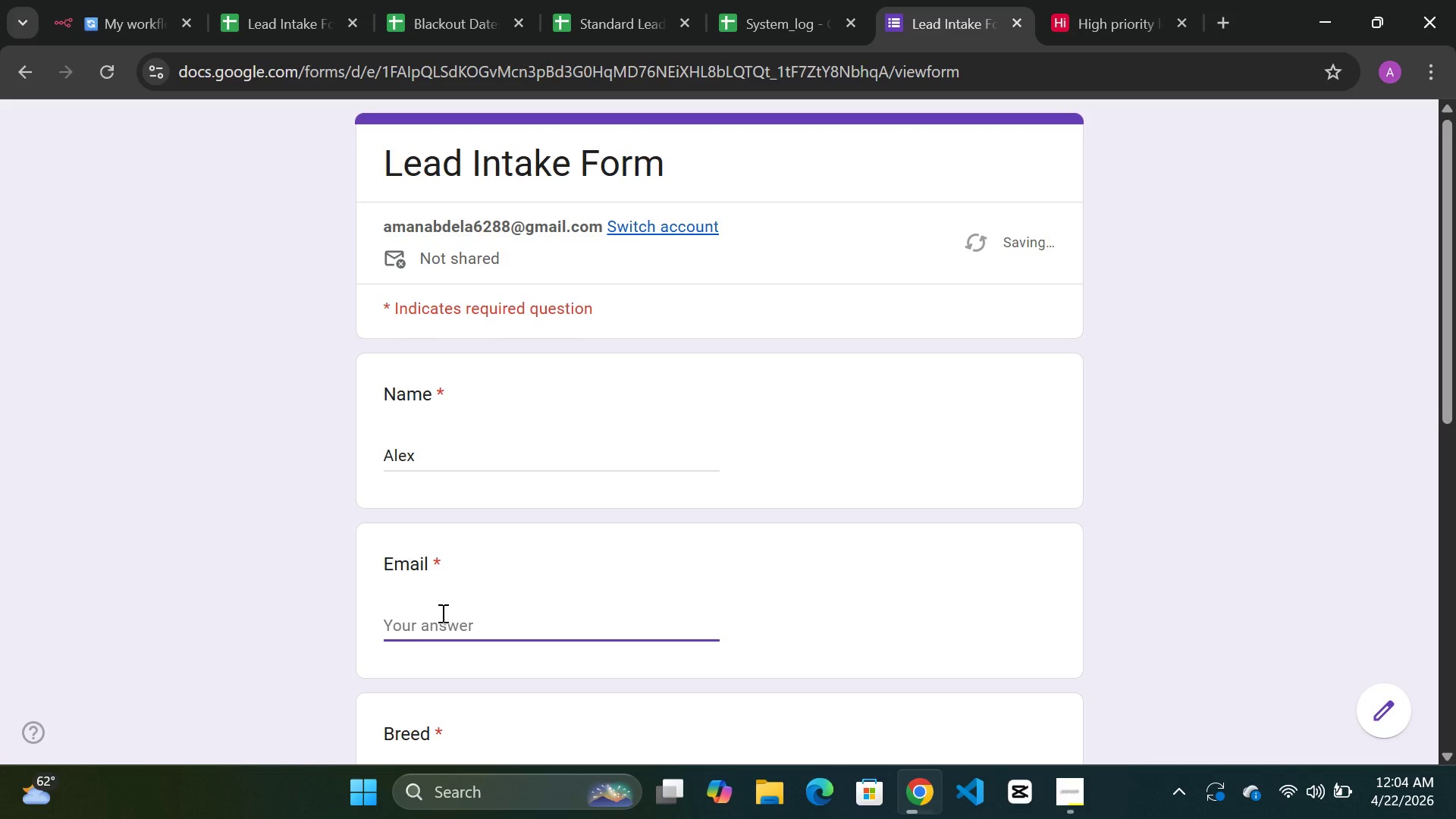 
type(Ale)
key(Backspace)
key(Backspace)
key(Backspace)
type(alex34@gmail.com)
 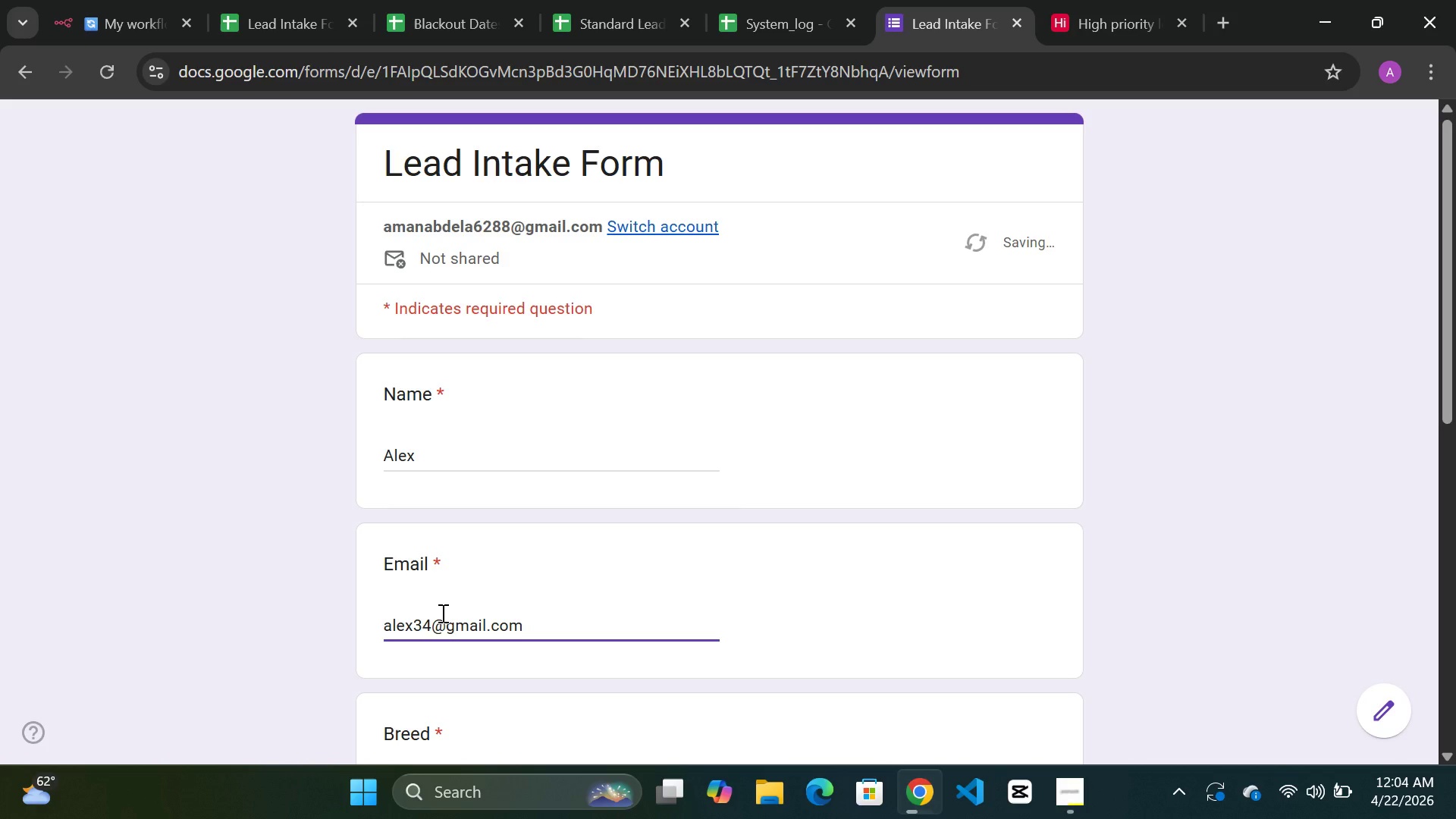 
scroll: coordinate [453, 607], scroll_direction: down, amount: 2.0
 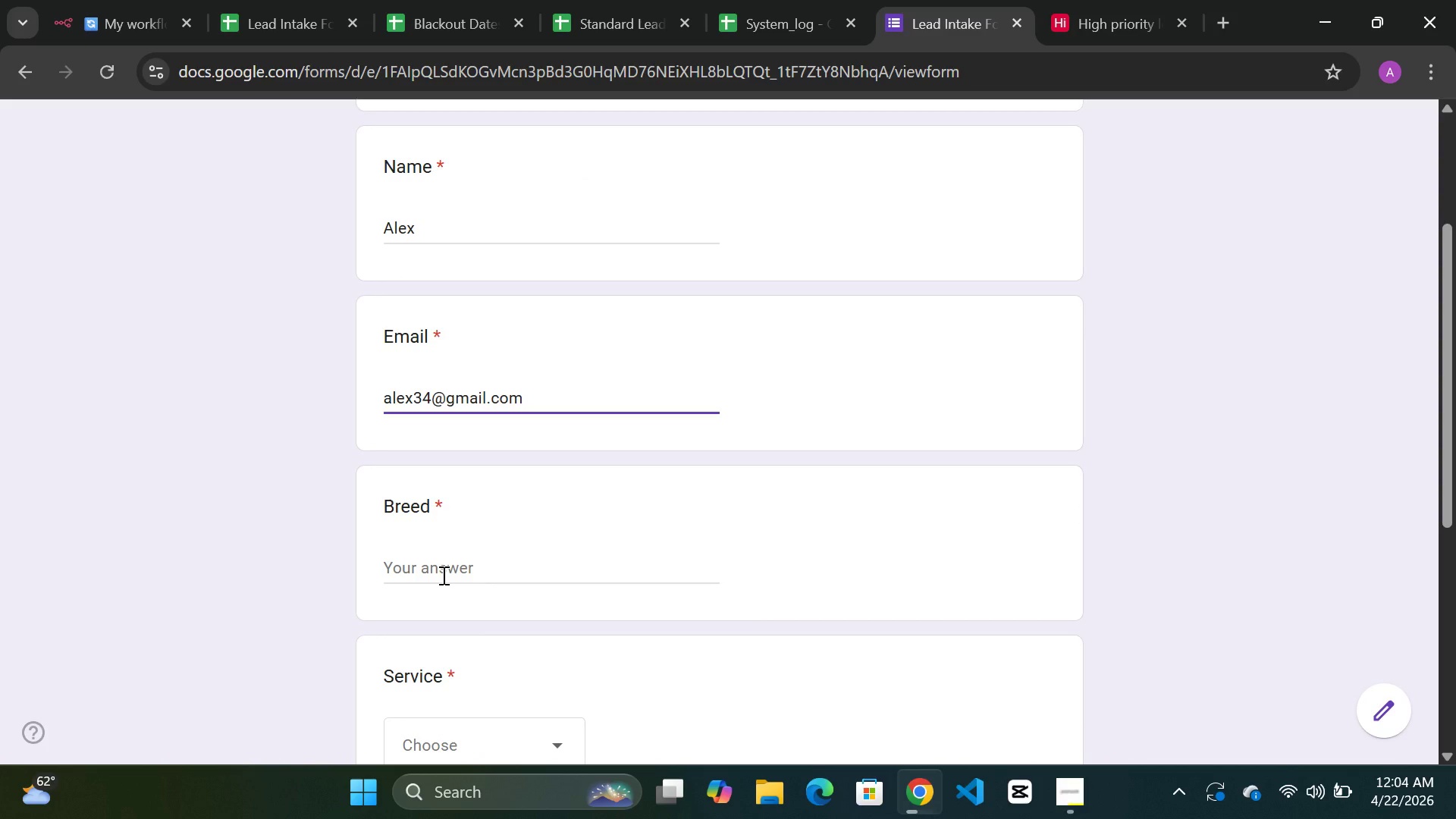 
left_click([444, 569])
 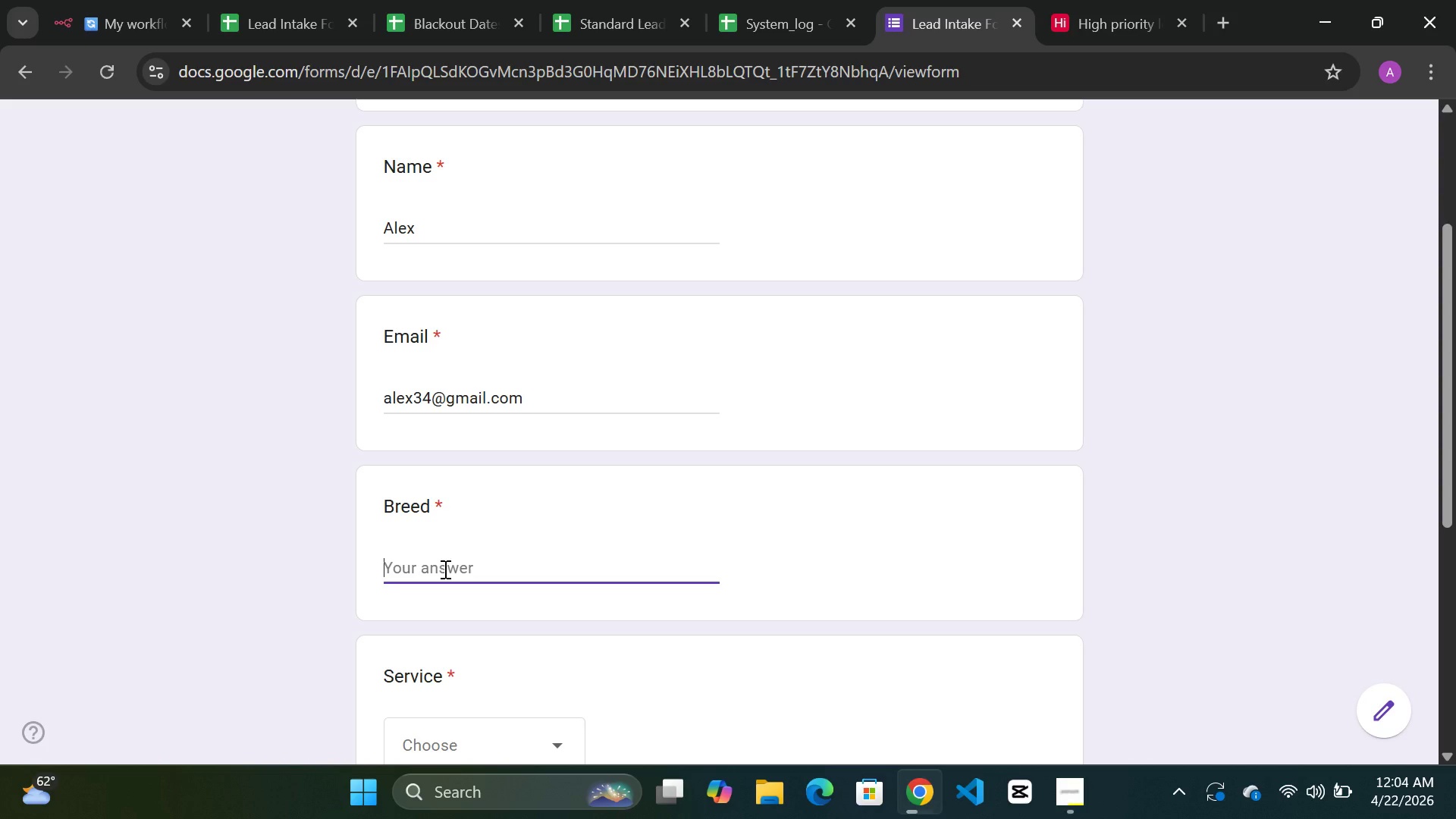 
wait(6.0)
 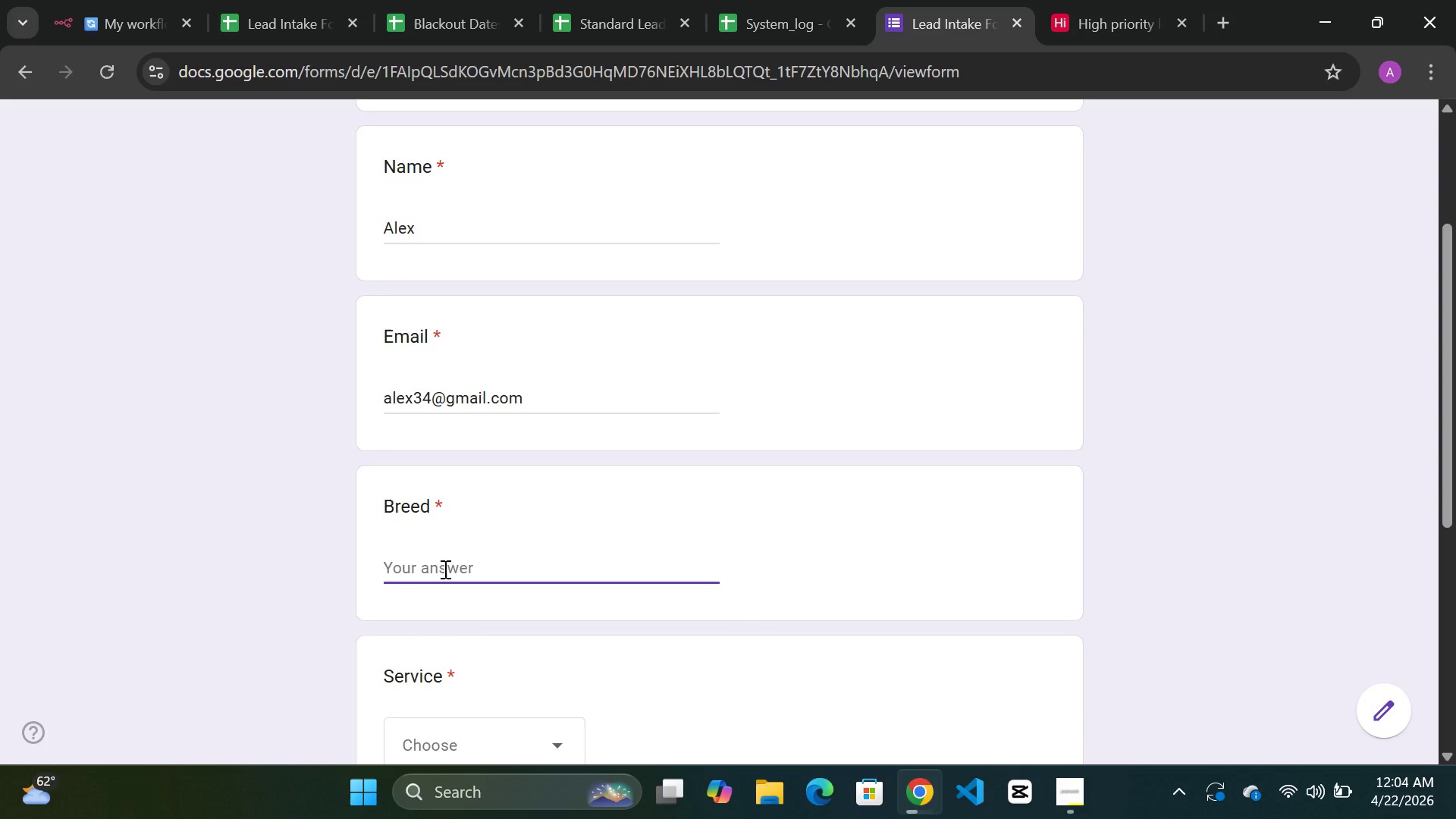 
scroll: coordinate [460, 578], scroll_direction: down, amount: 1.0
 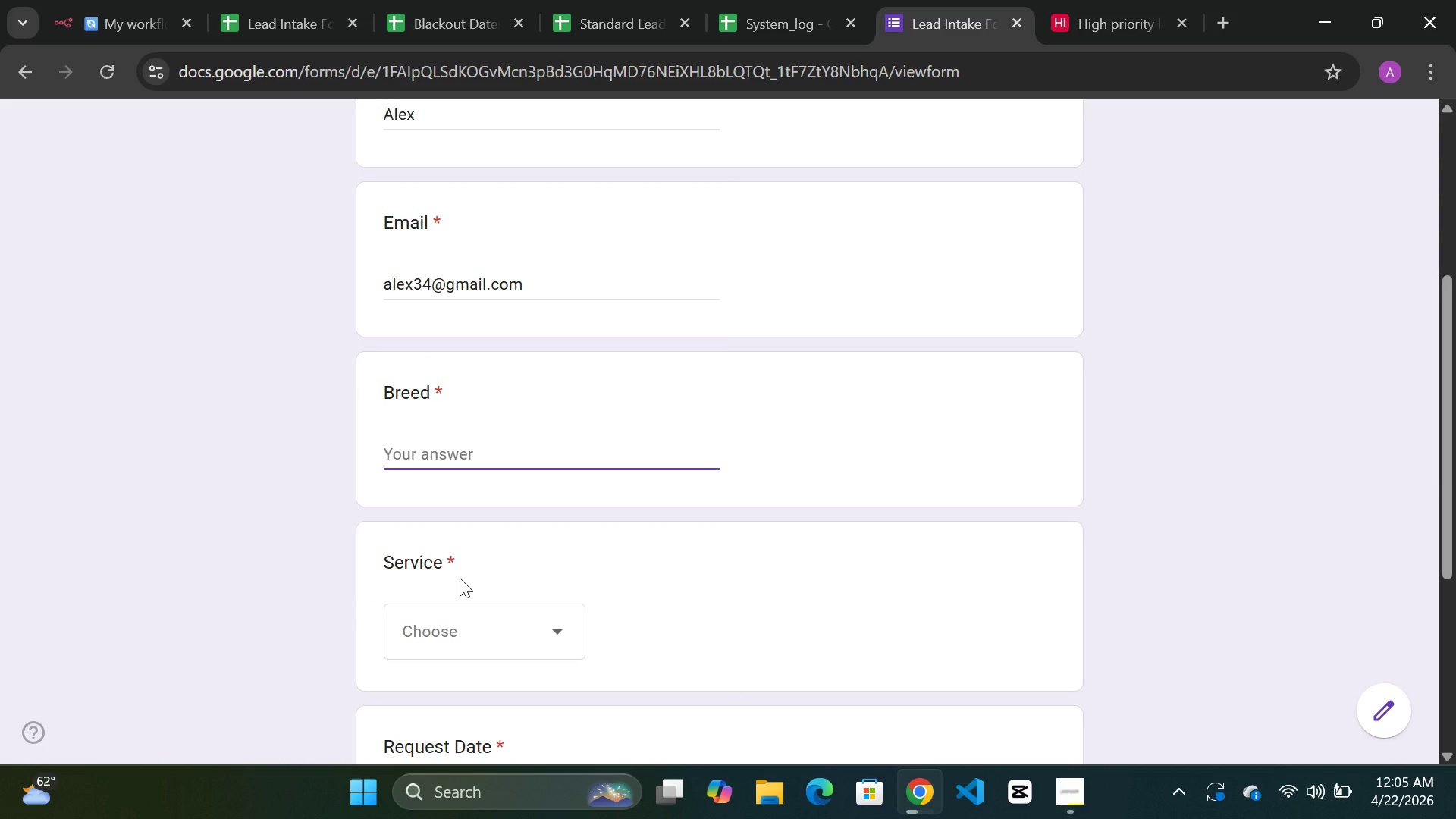 
type(nai)
key(Backspace)
key(Backspace)
key(Backspace)
 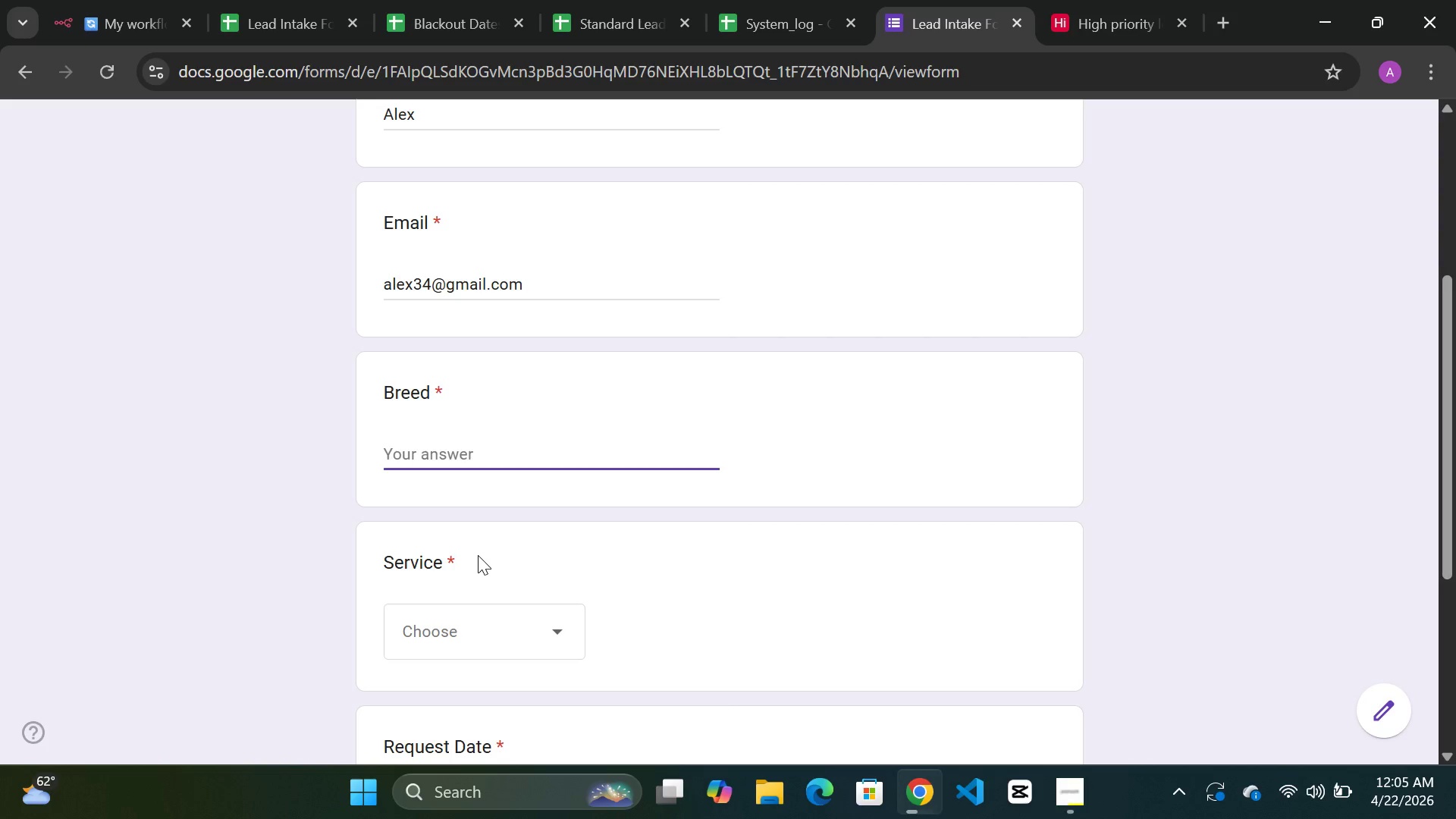 
wait(9.62)
 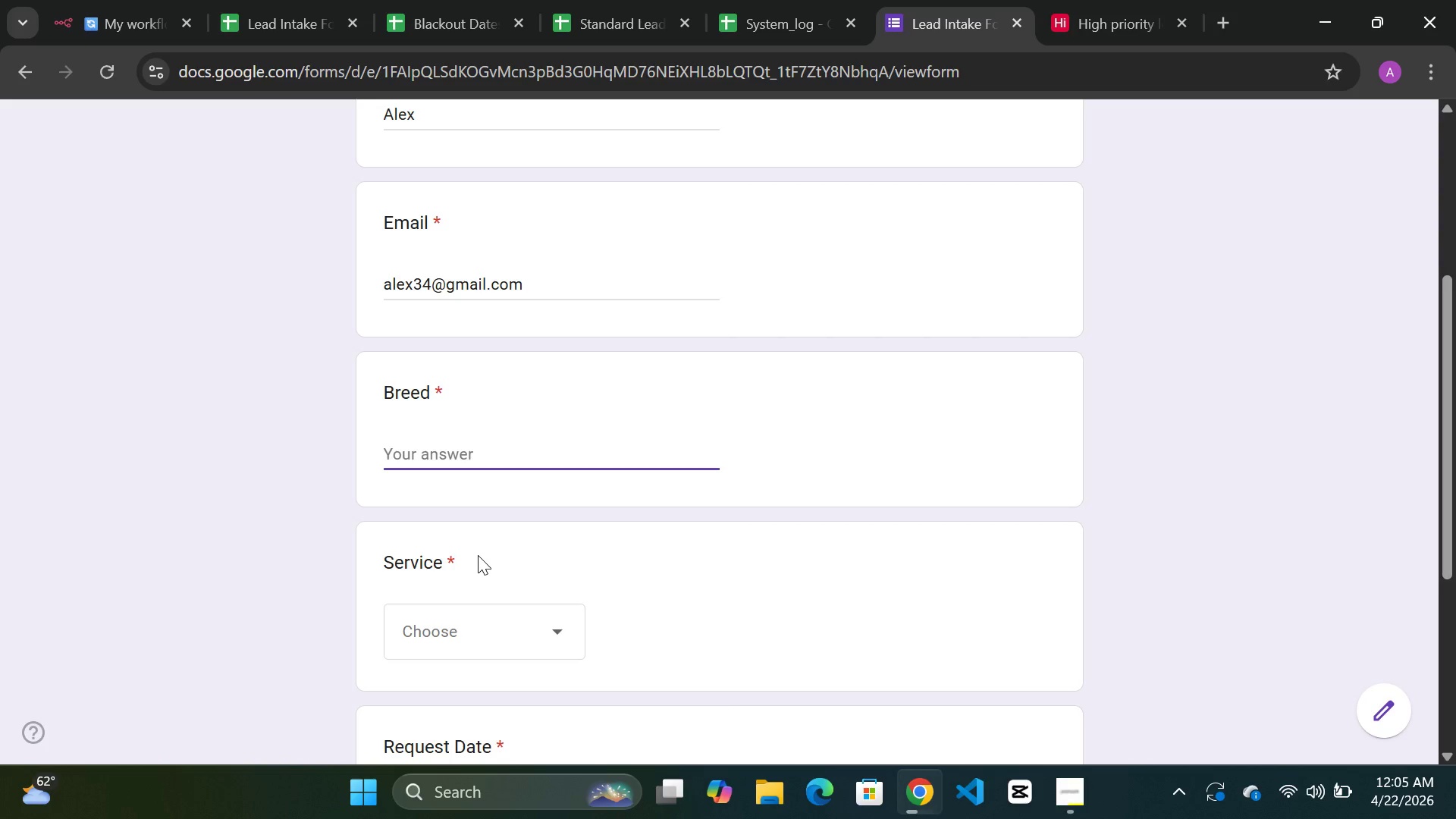 
type(doo)
key(Backspace)
key(Backspace)
key(Backspace)
type(full)
 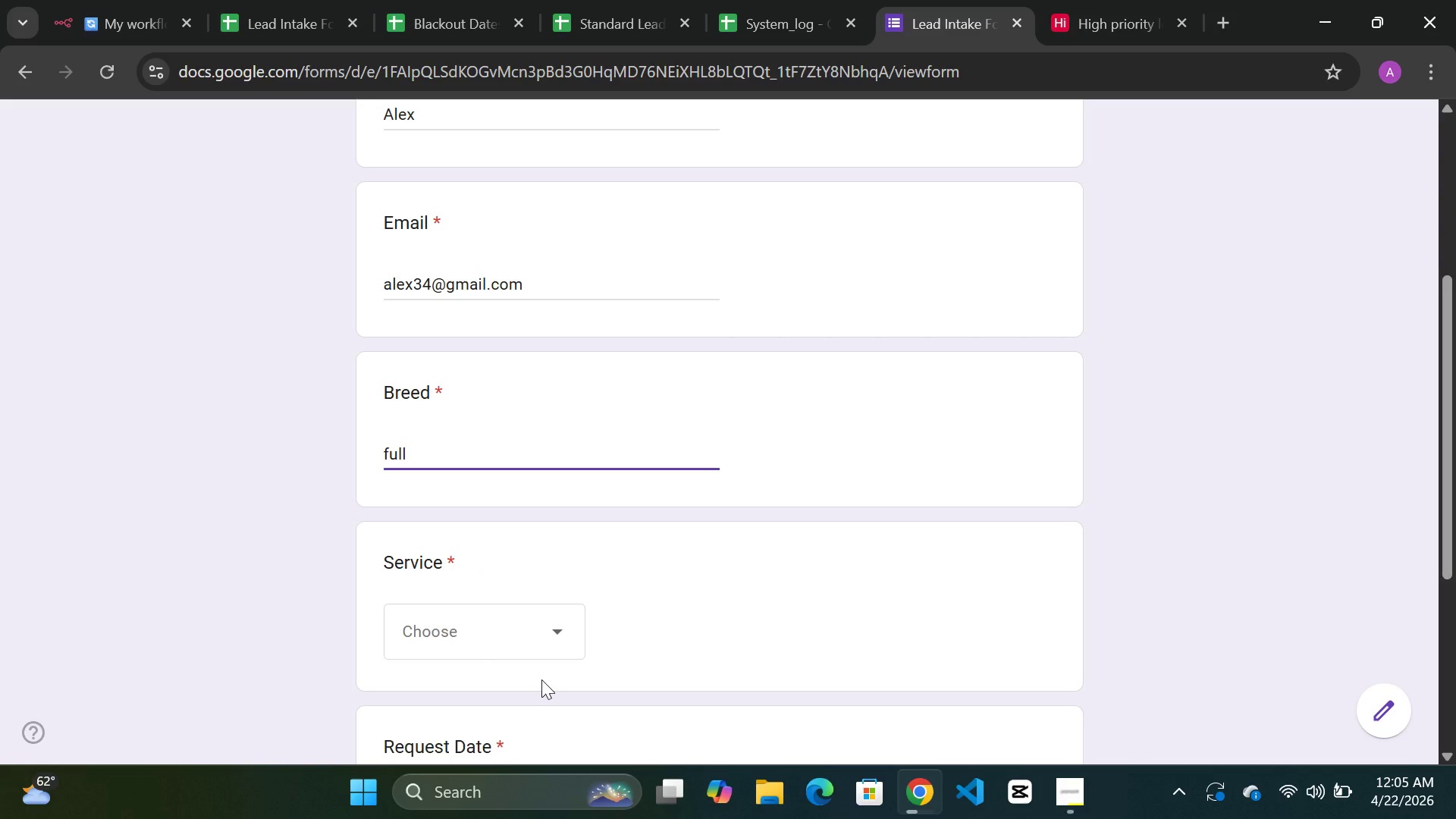 
left_click([544, 639])
 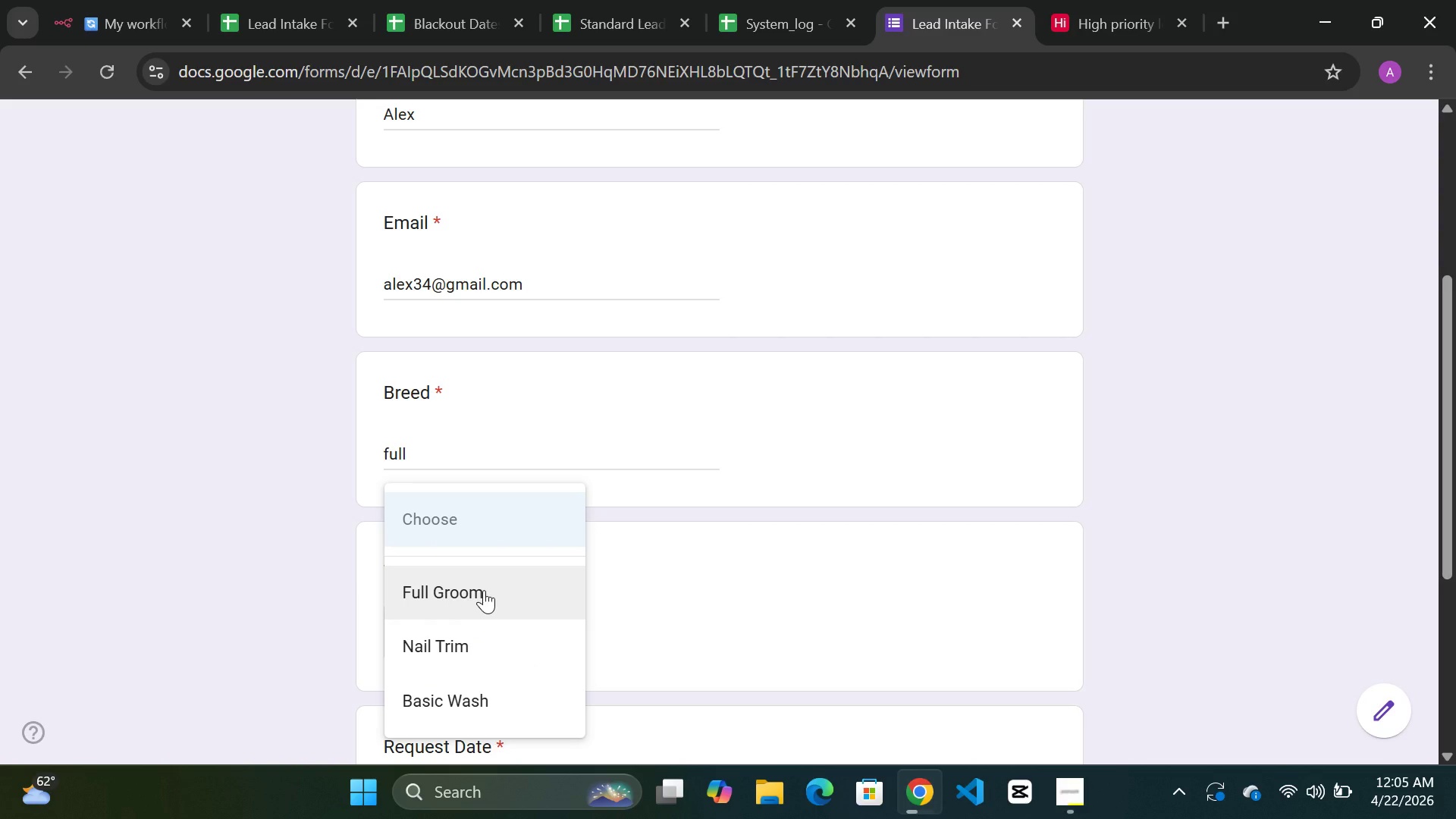 
left_click([484, 590])
 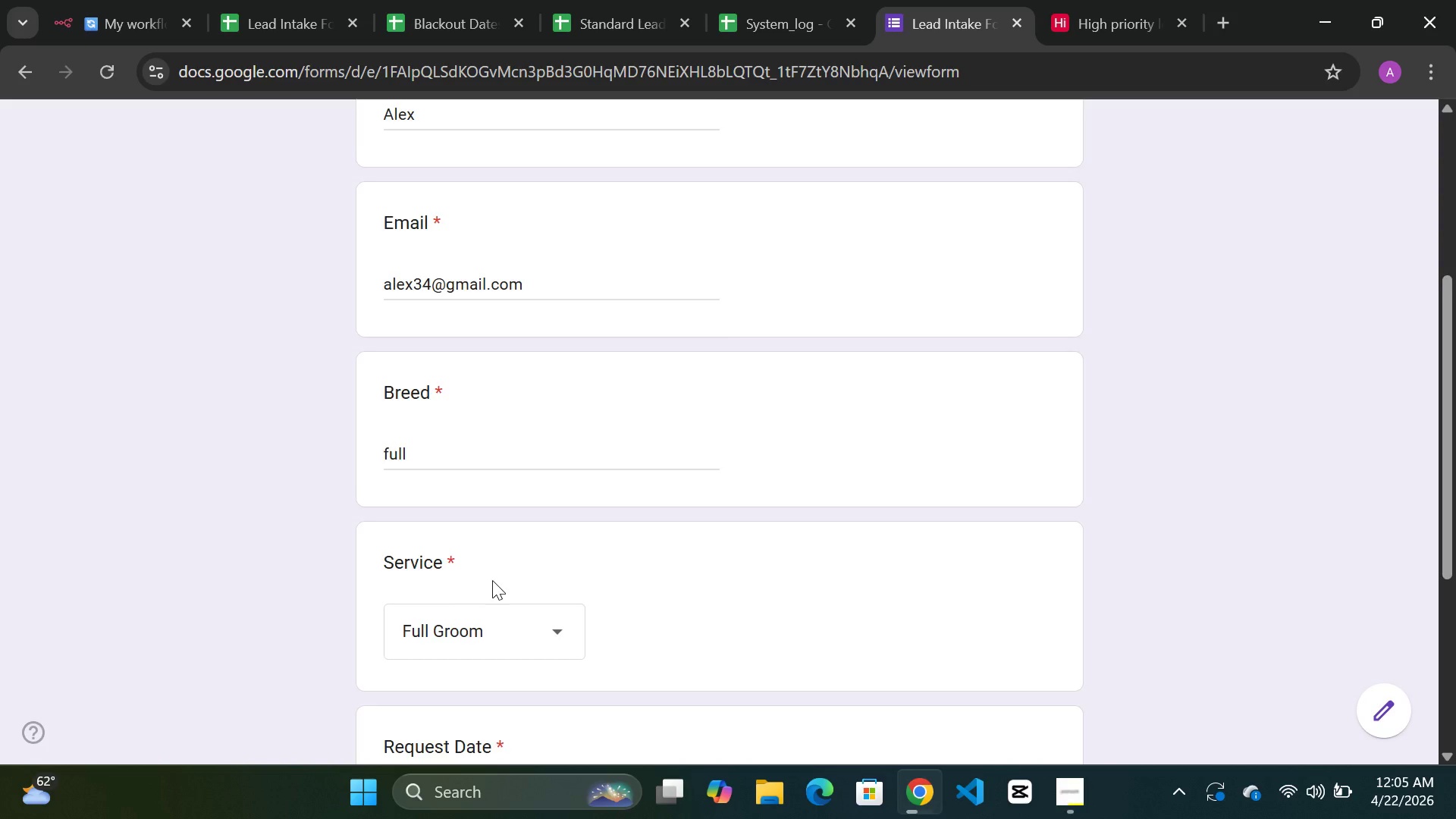 
scroll: coordinate [495, 579], scroll_direction: down, amount: 3.0
 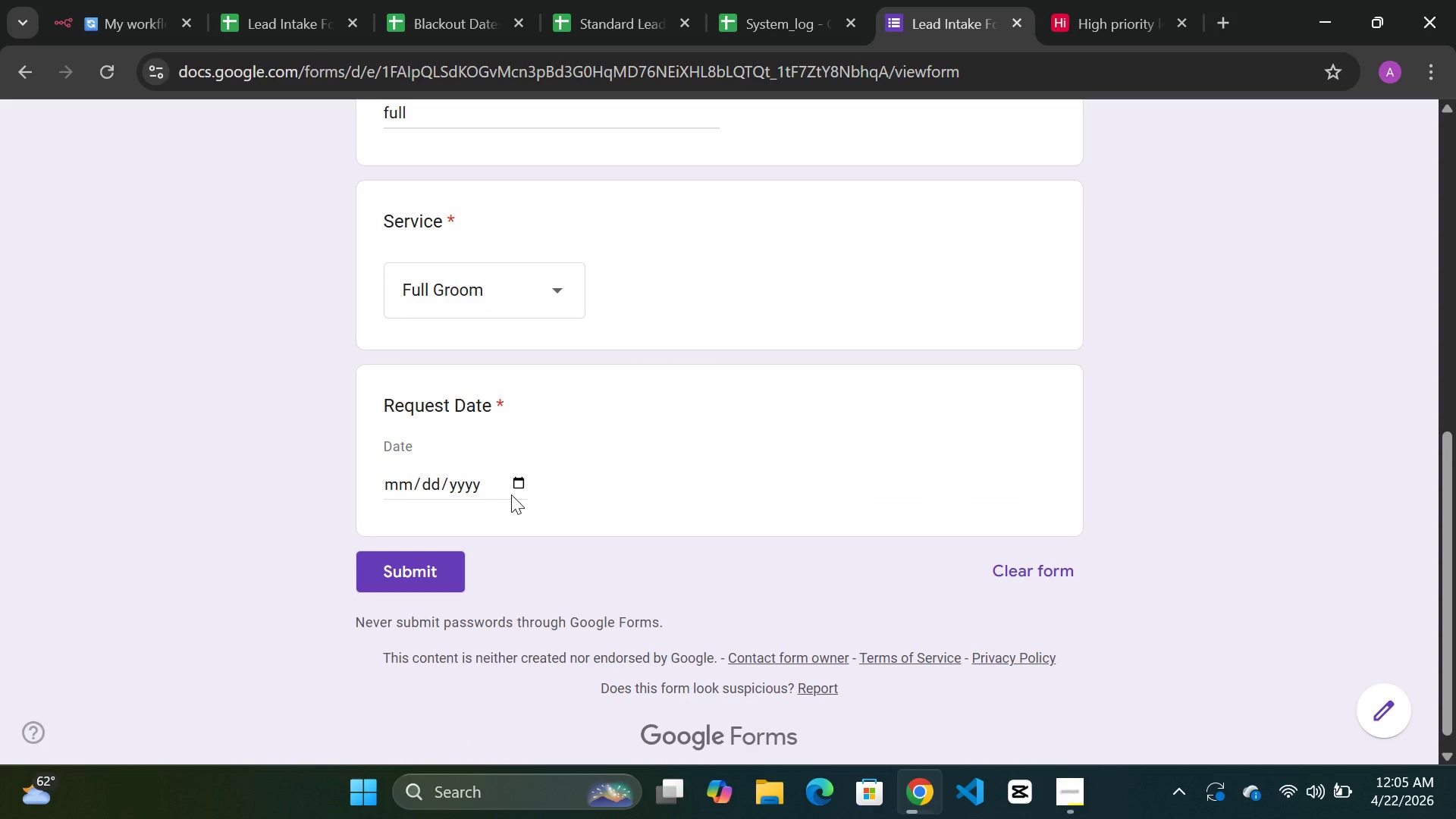 
left_click([519, 482])
 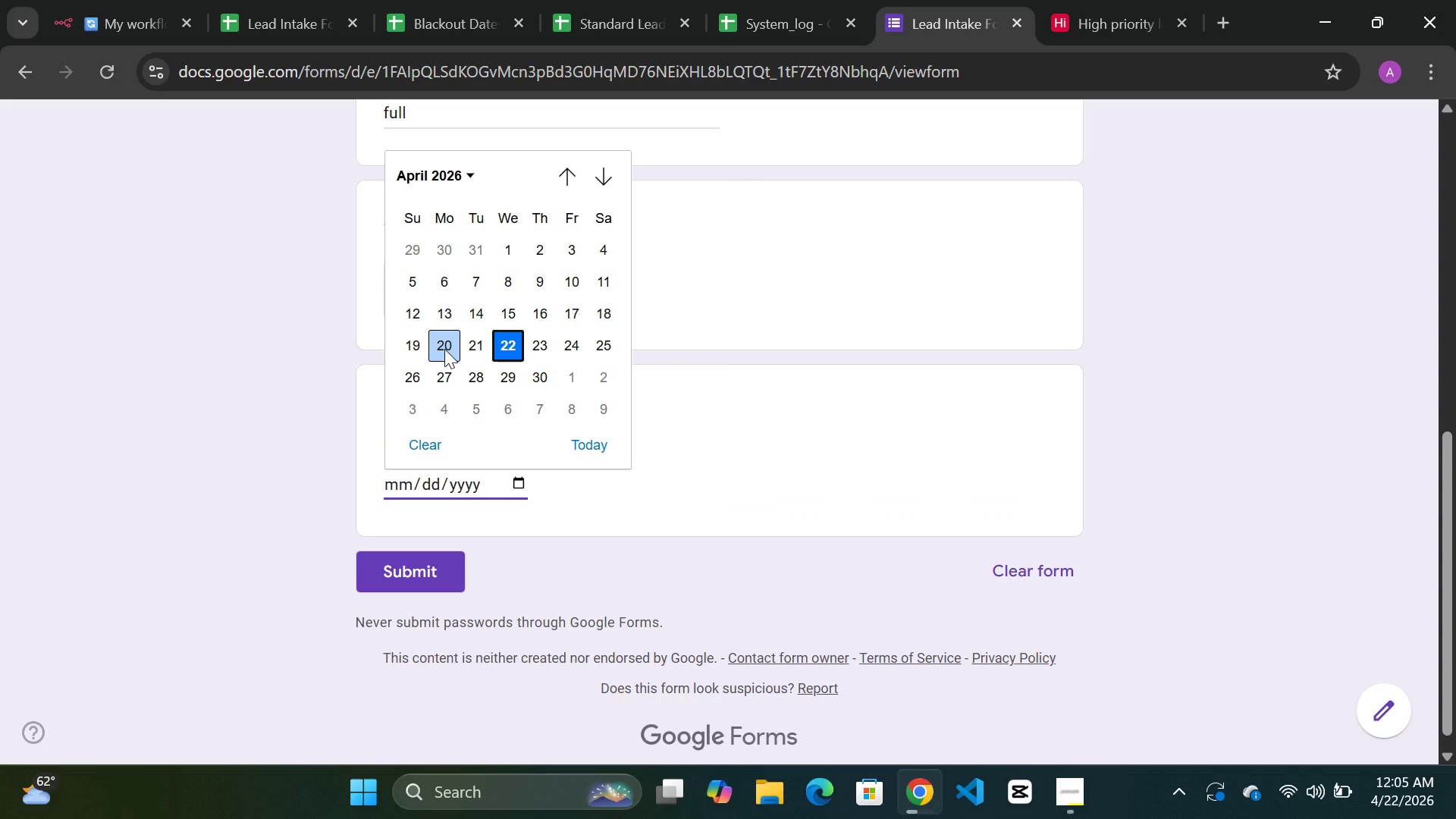 
left_click([444, 349])
 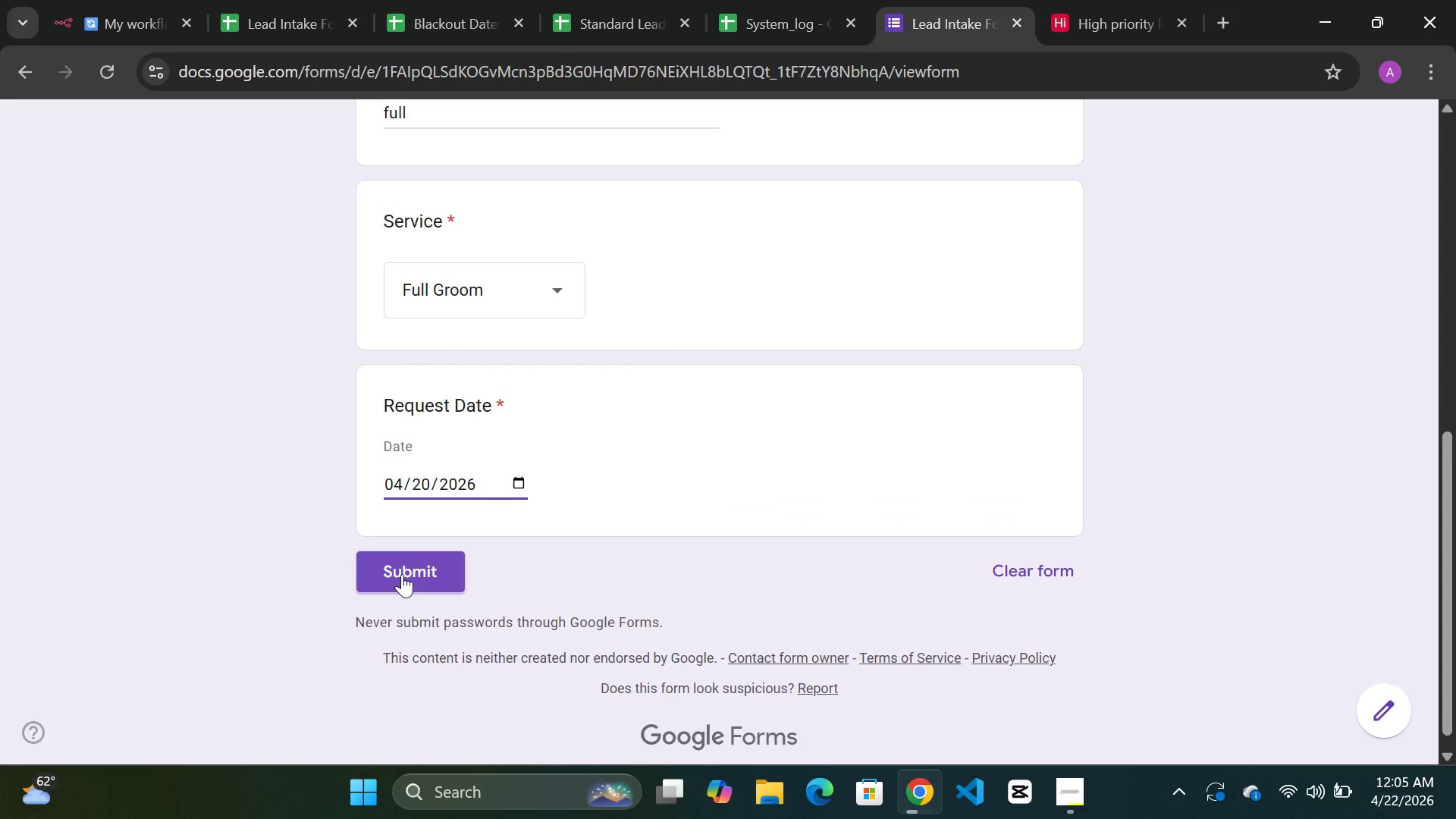 
left_click([402, 574])
 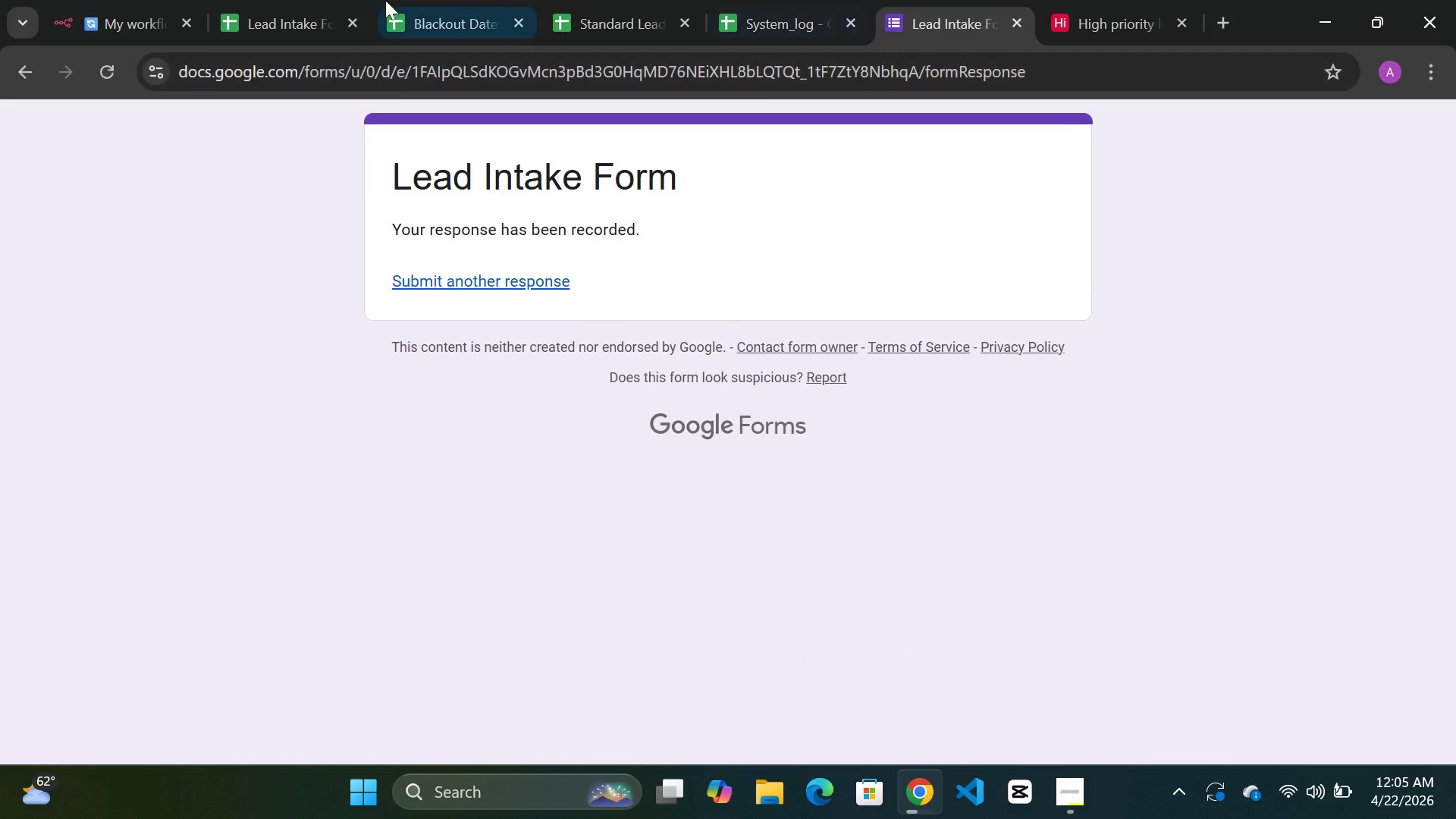 
left_click([151, 20])
 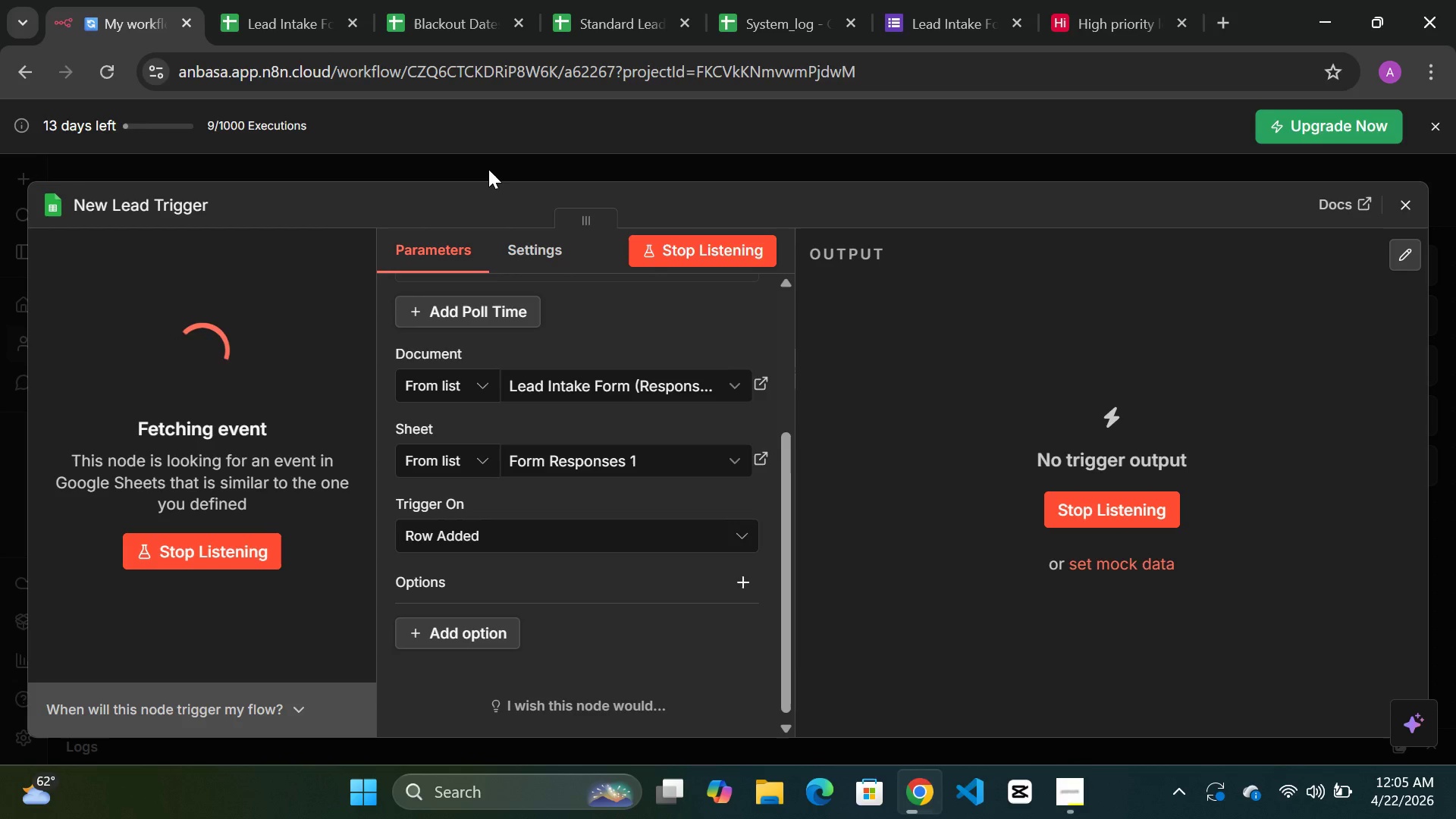 
wait(12.67)
 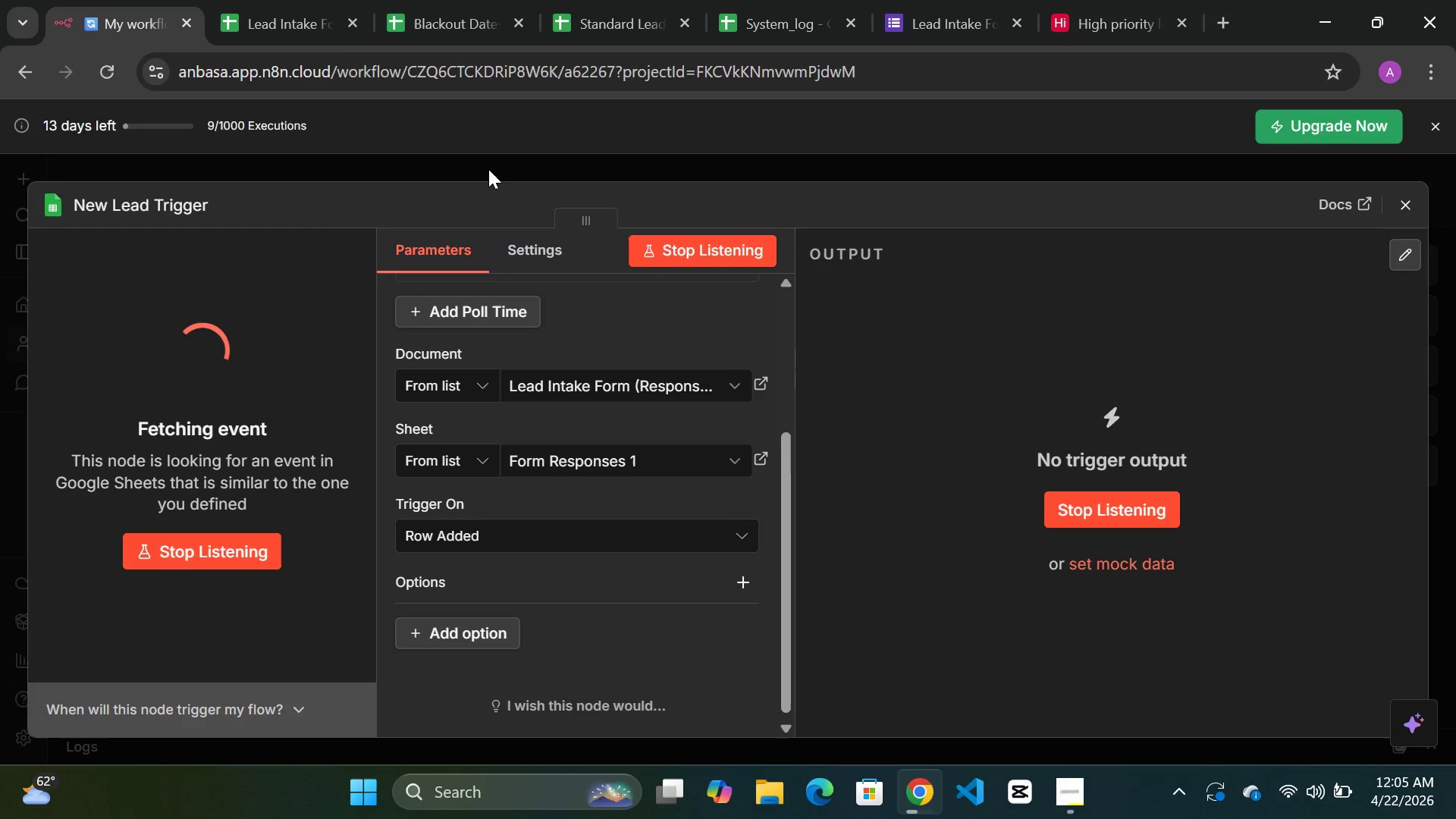 
left_click([214, 559])
 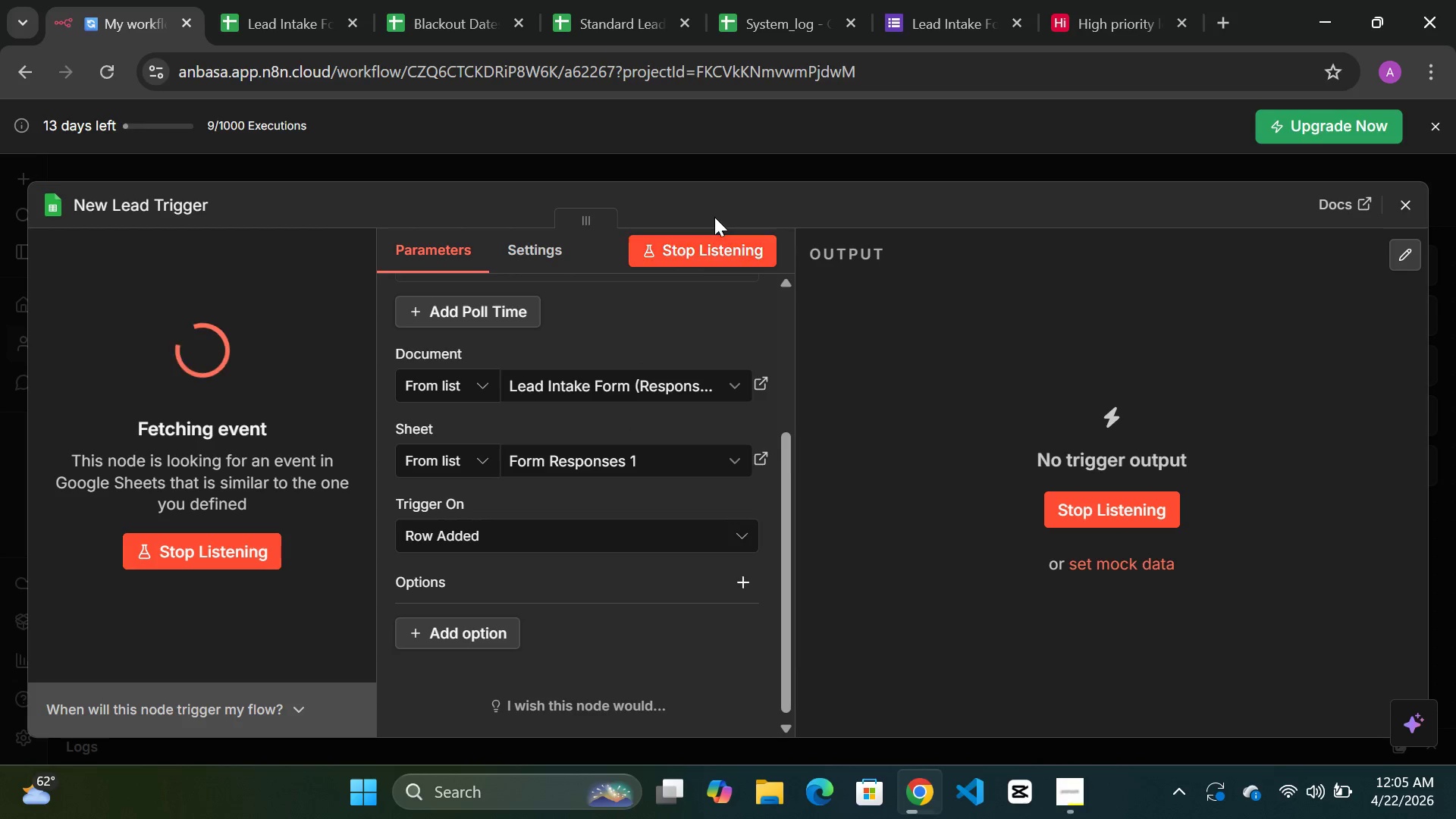 
left_click([608, 159])
 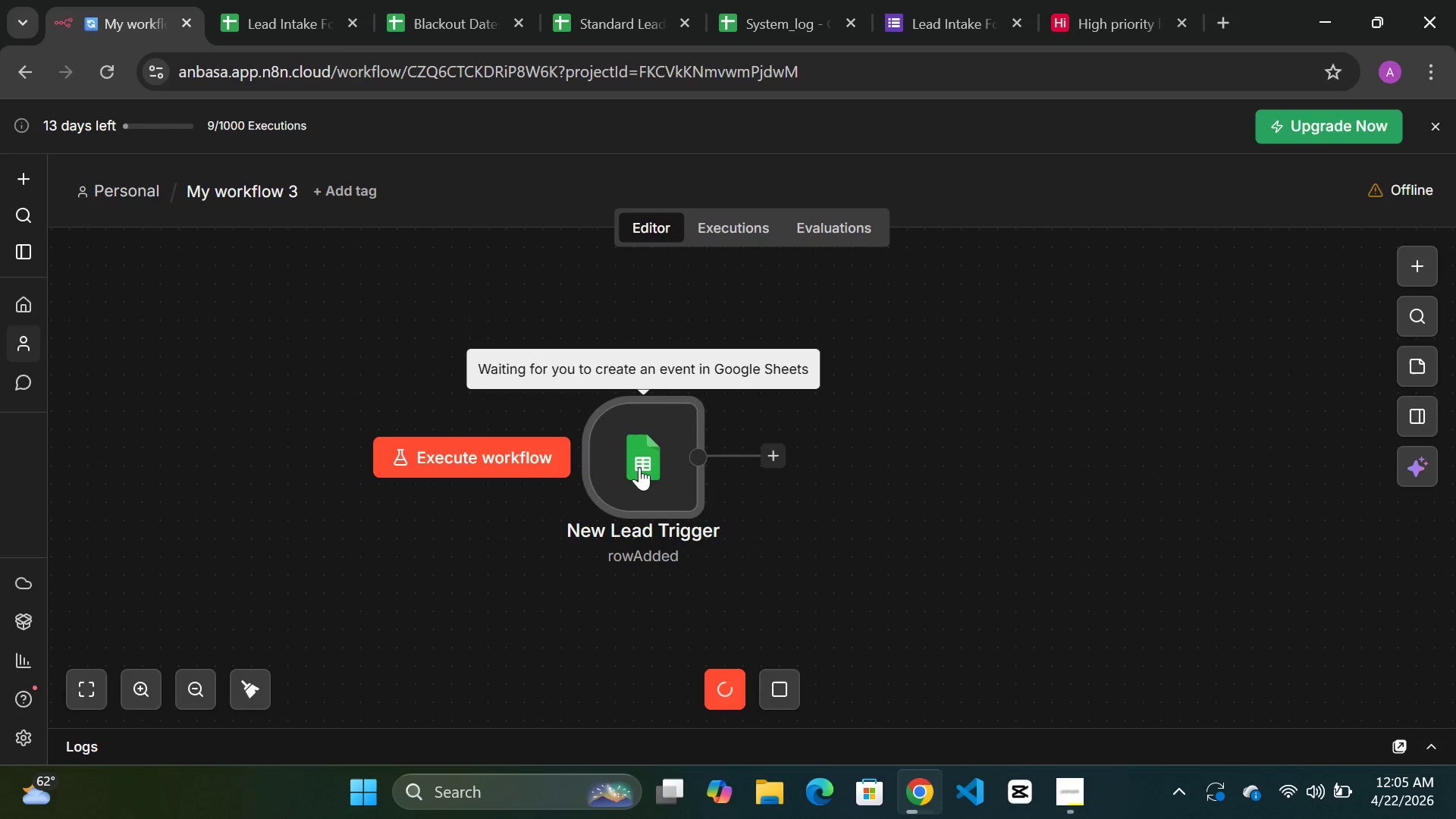 
left_click_drag(start_coordinate=[639, 467], to_coordinate=[461, 435])
 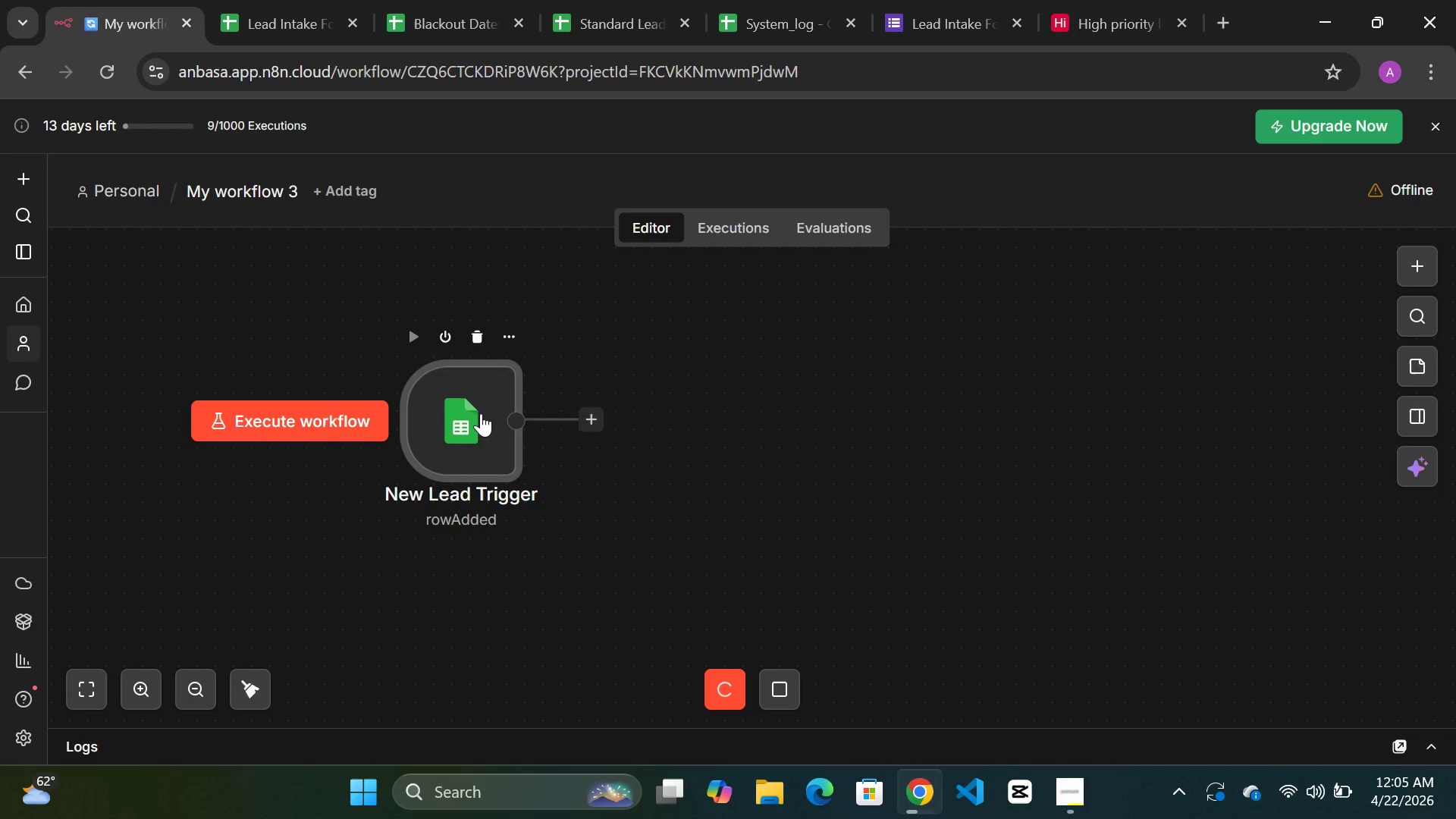 
double_click([481, 413])
 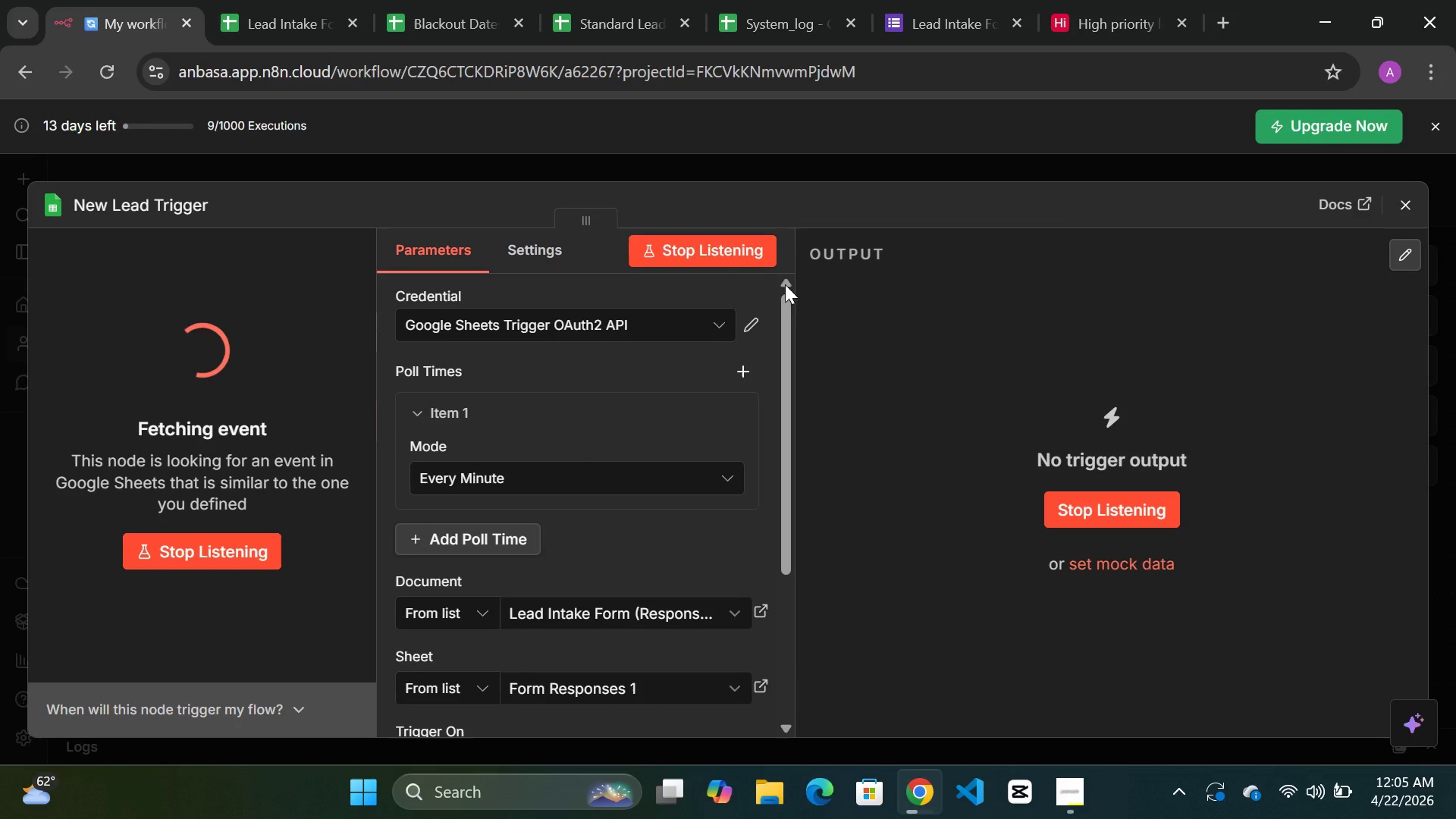 
left_click([710, 250])
 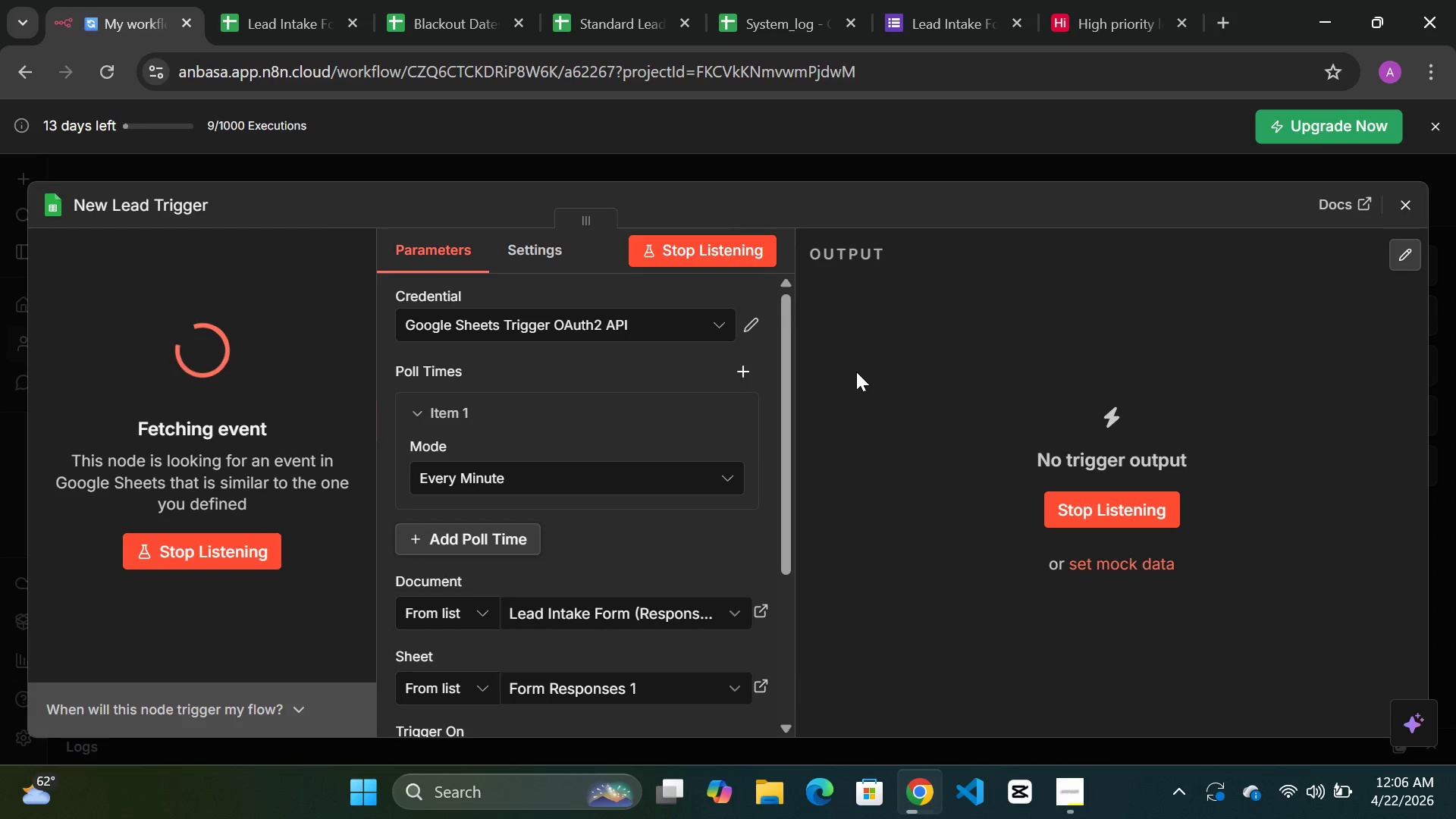 
wait(11.59)
 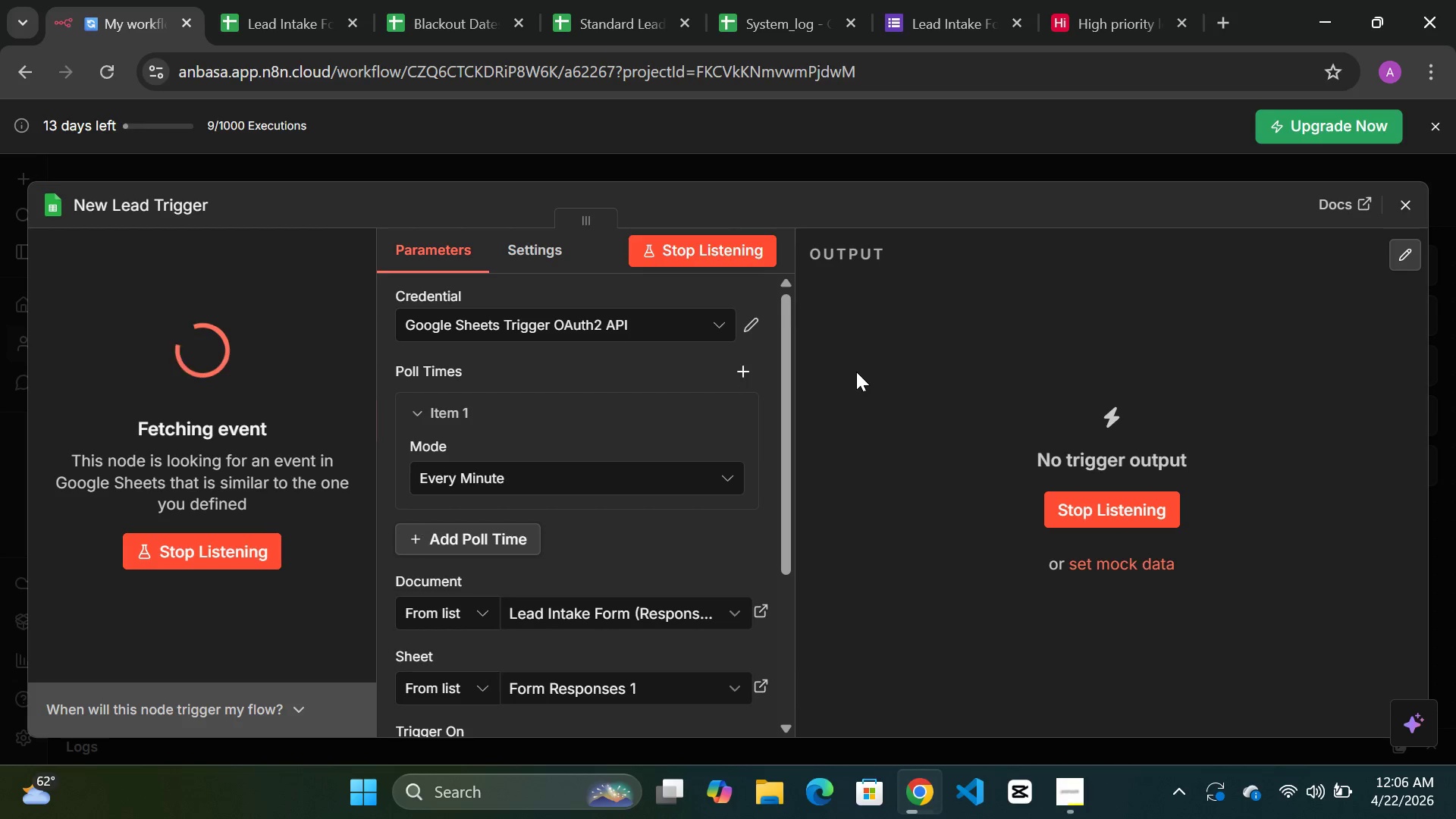 
double_click([704, 255])
 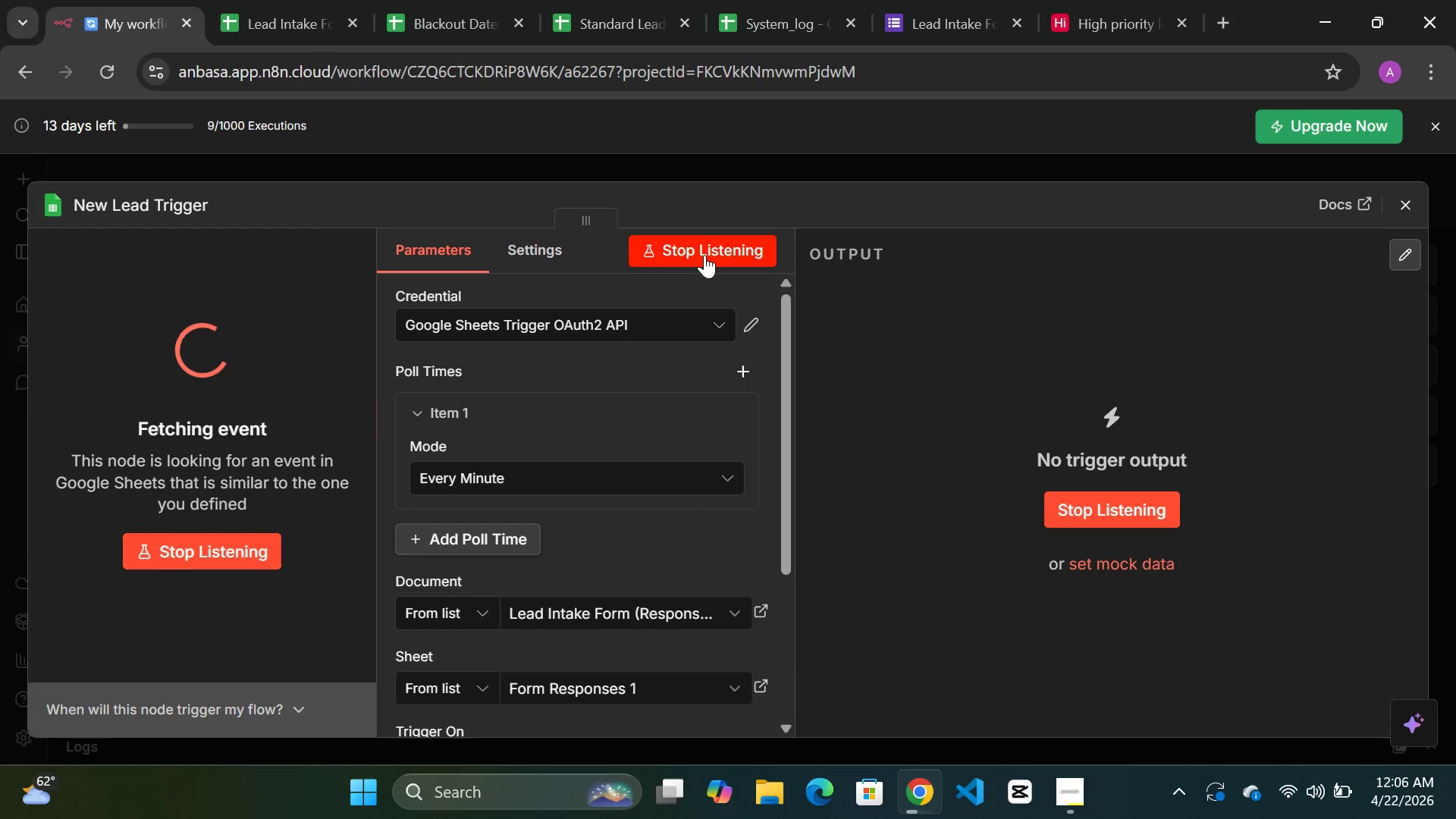 
triple_click([704, 255])
 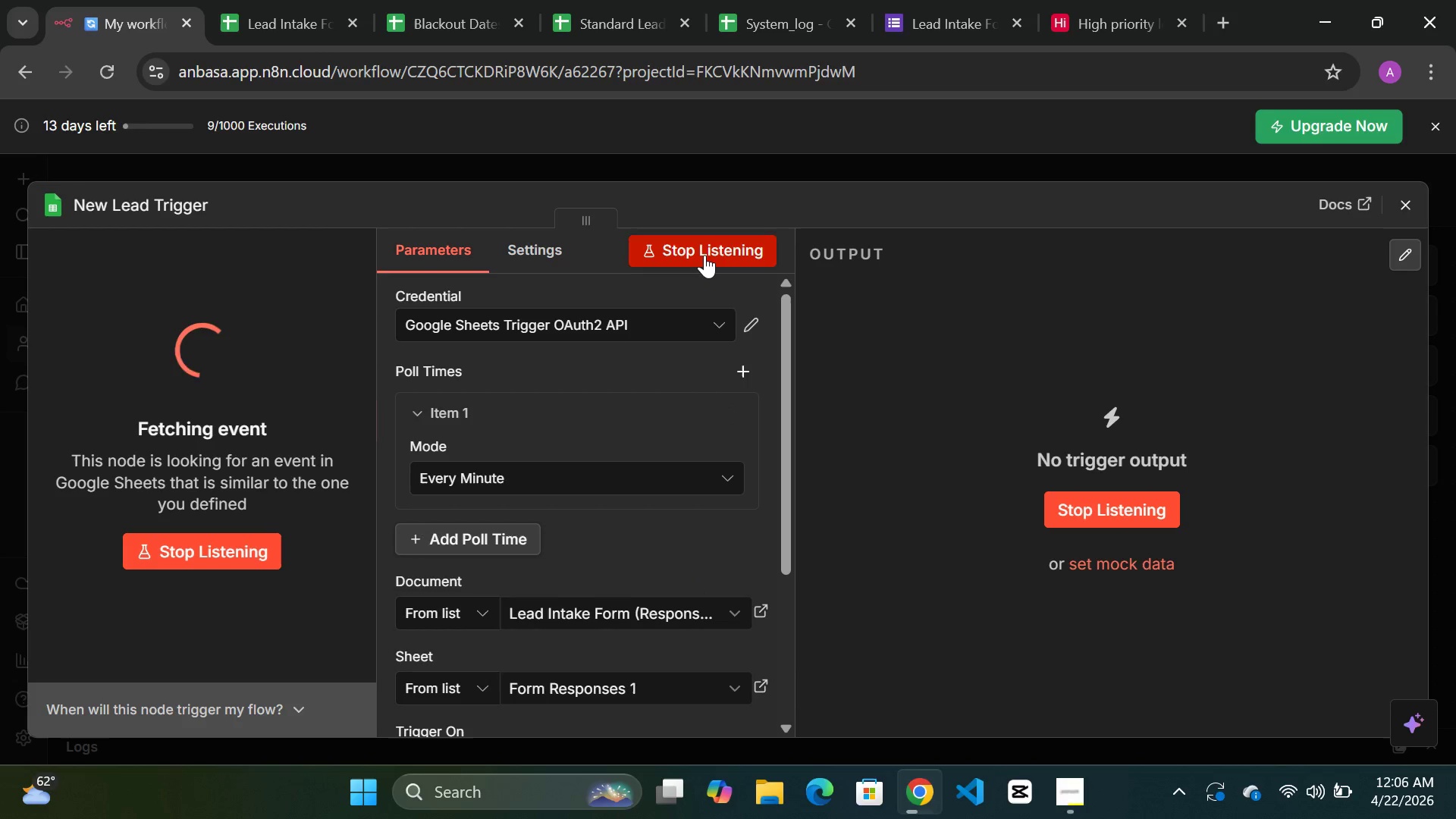 
triple_click([704, 255])
 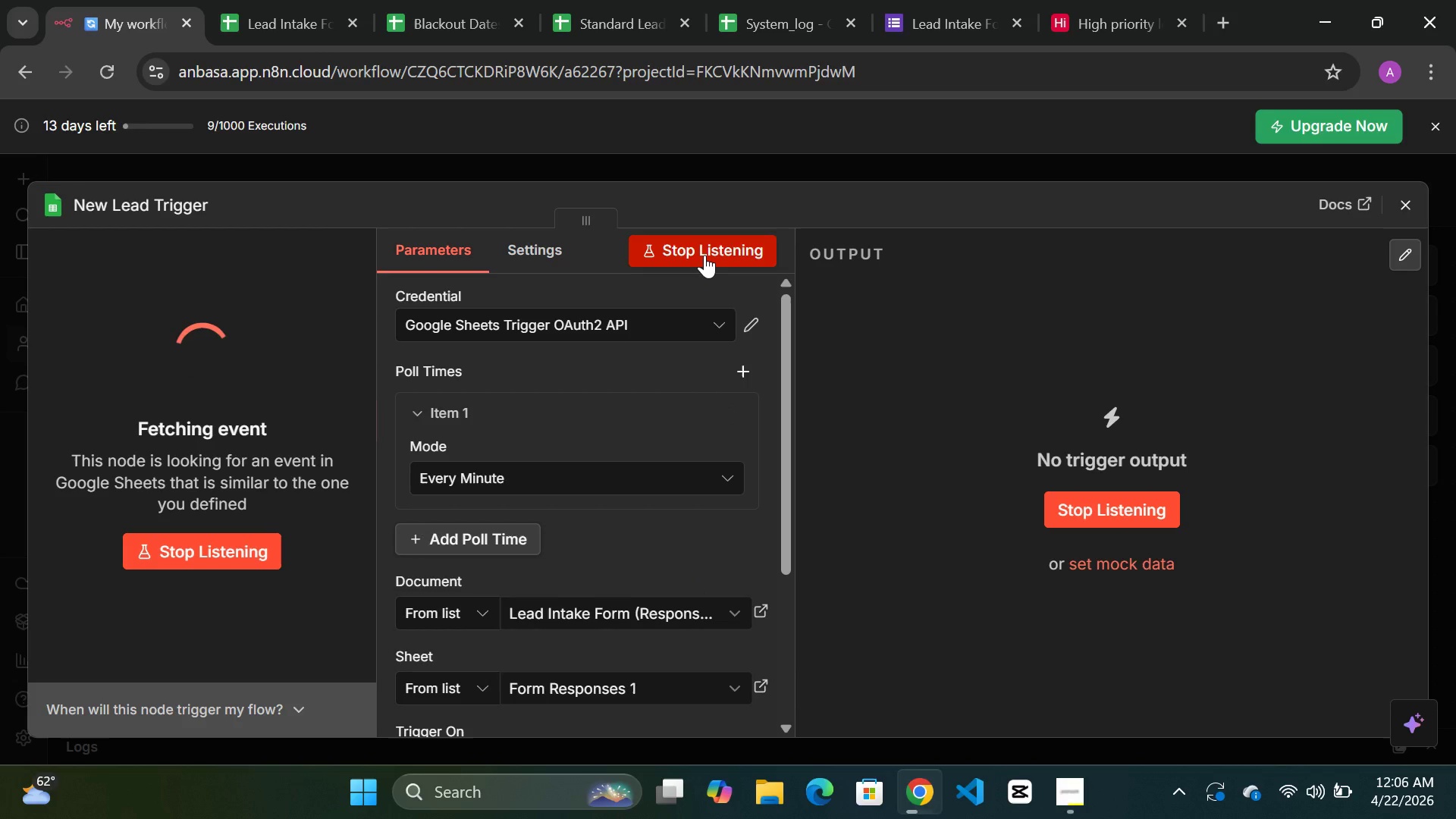 
triple_click([704, 255])
 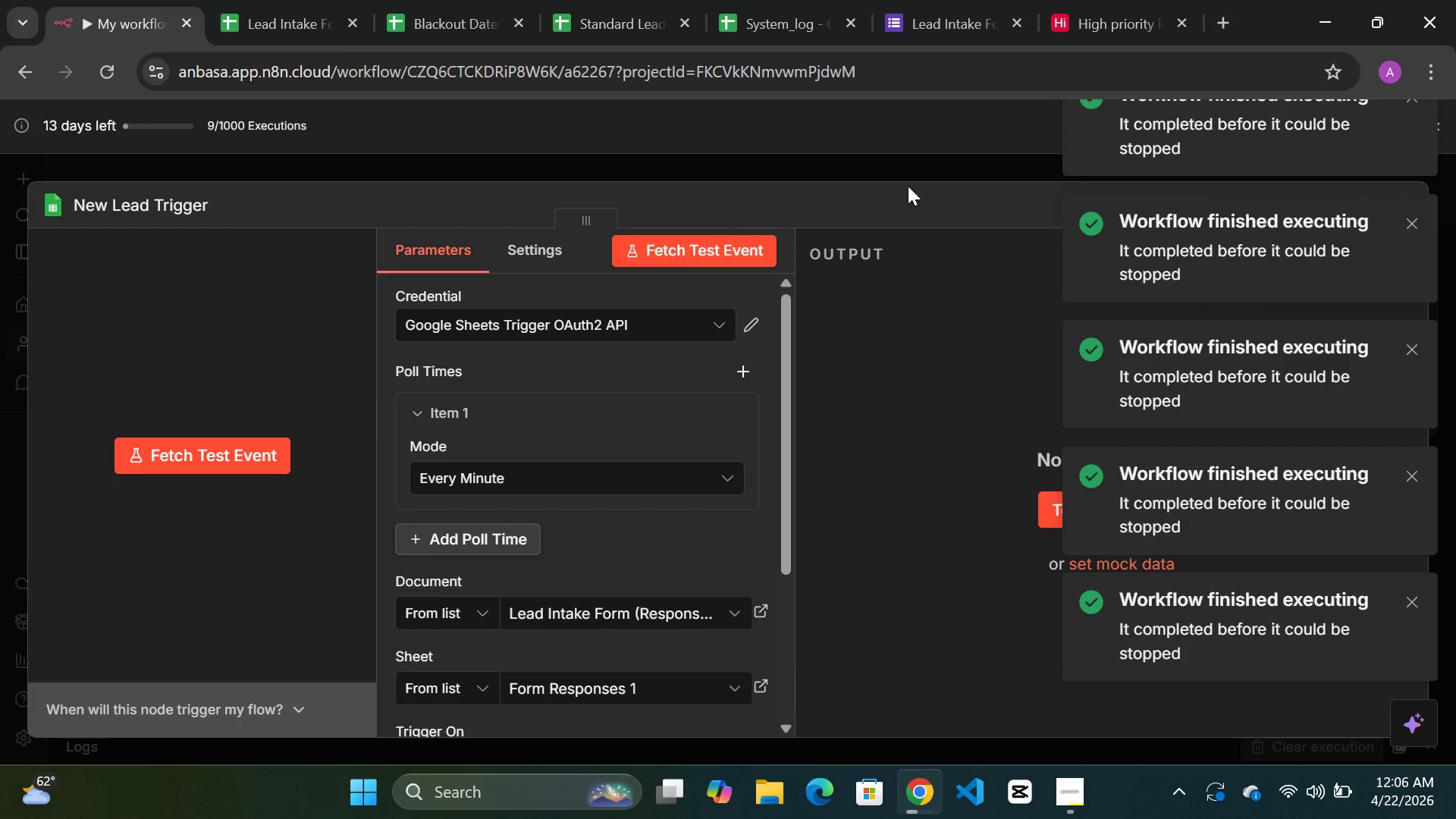 
wait(13.22)
 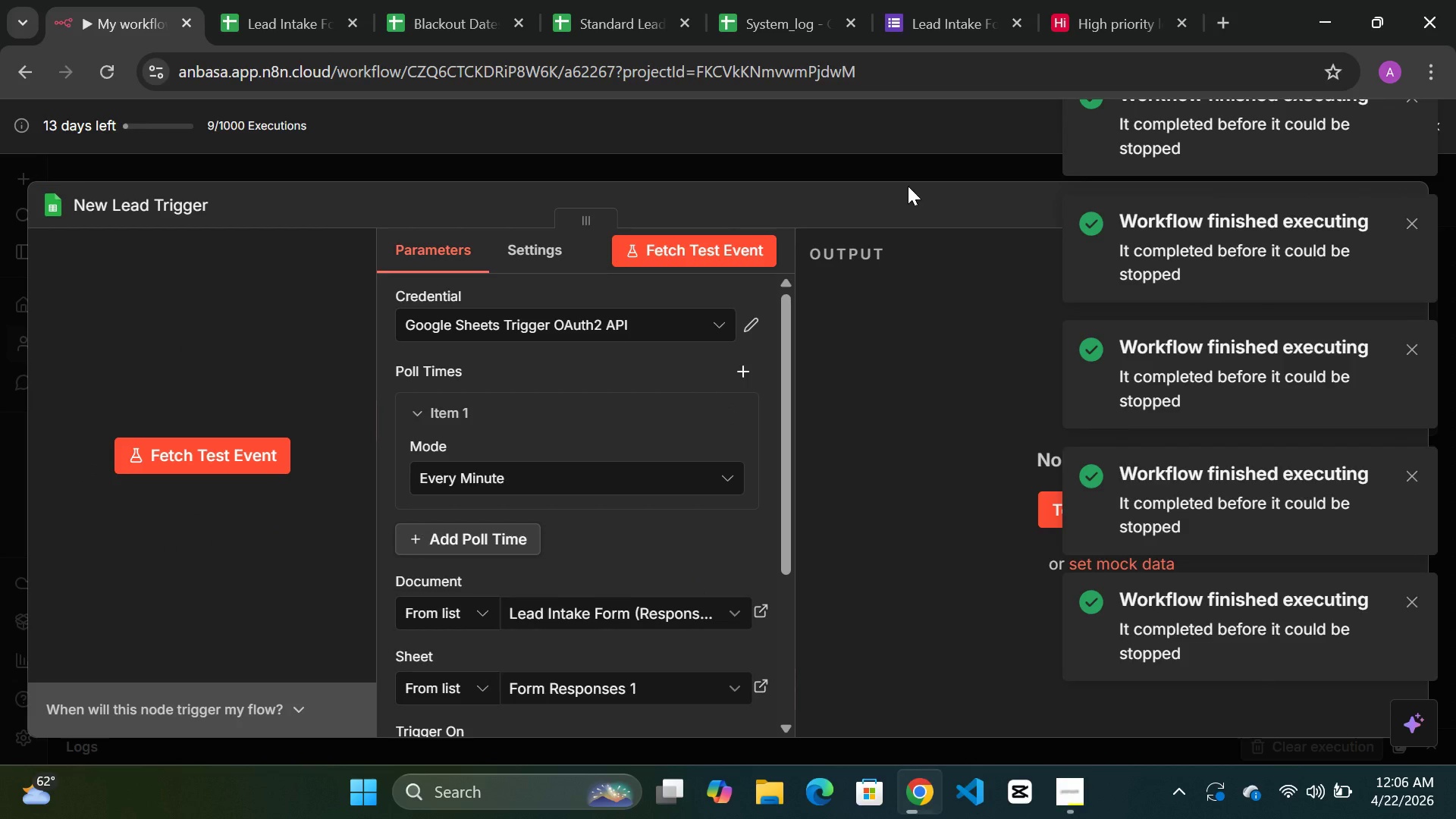 
left_click([678, 242])
 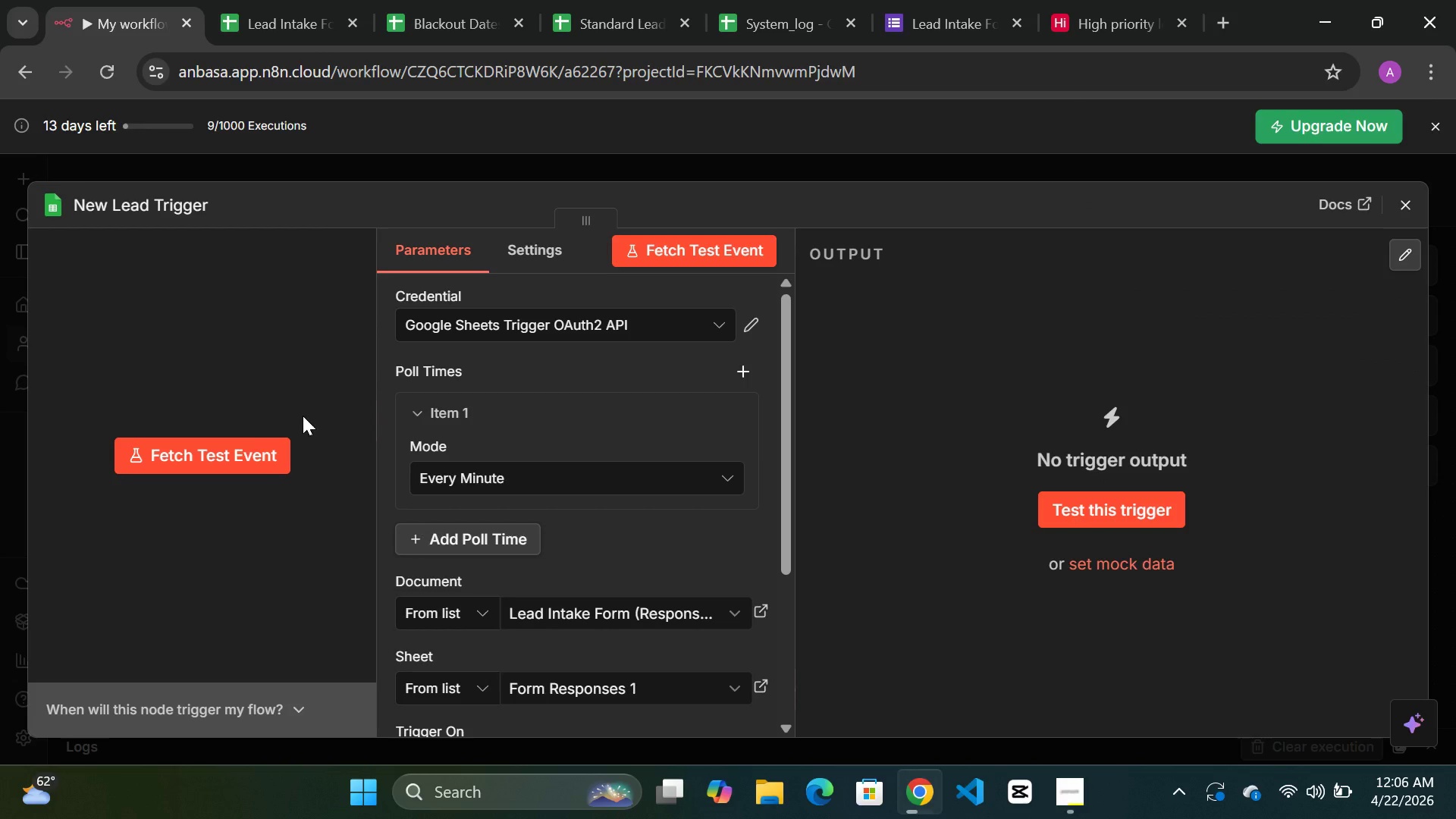 
left_click([221, 449])
 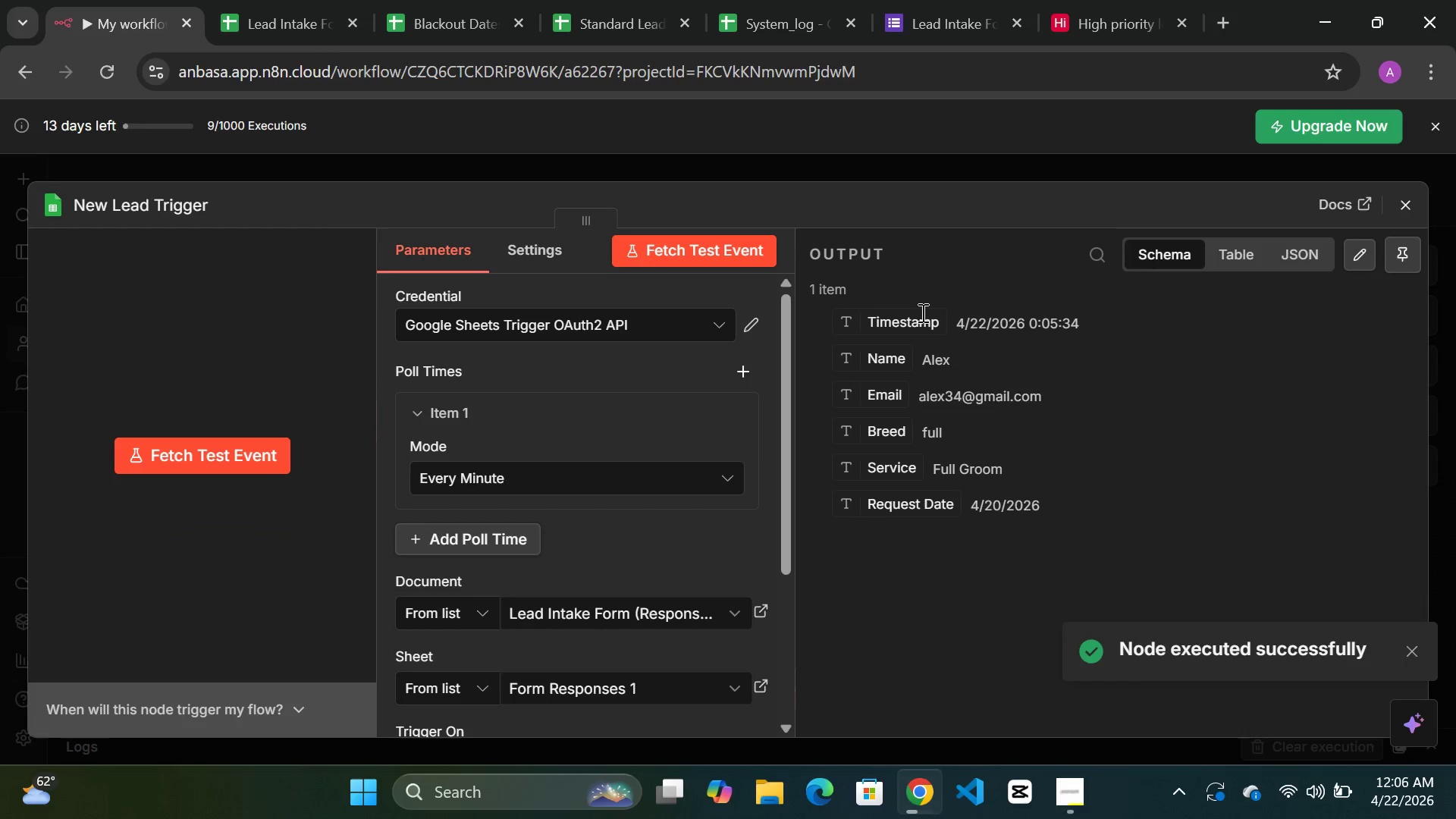 
left_click([747, 158])
 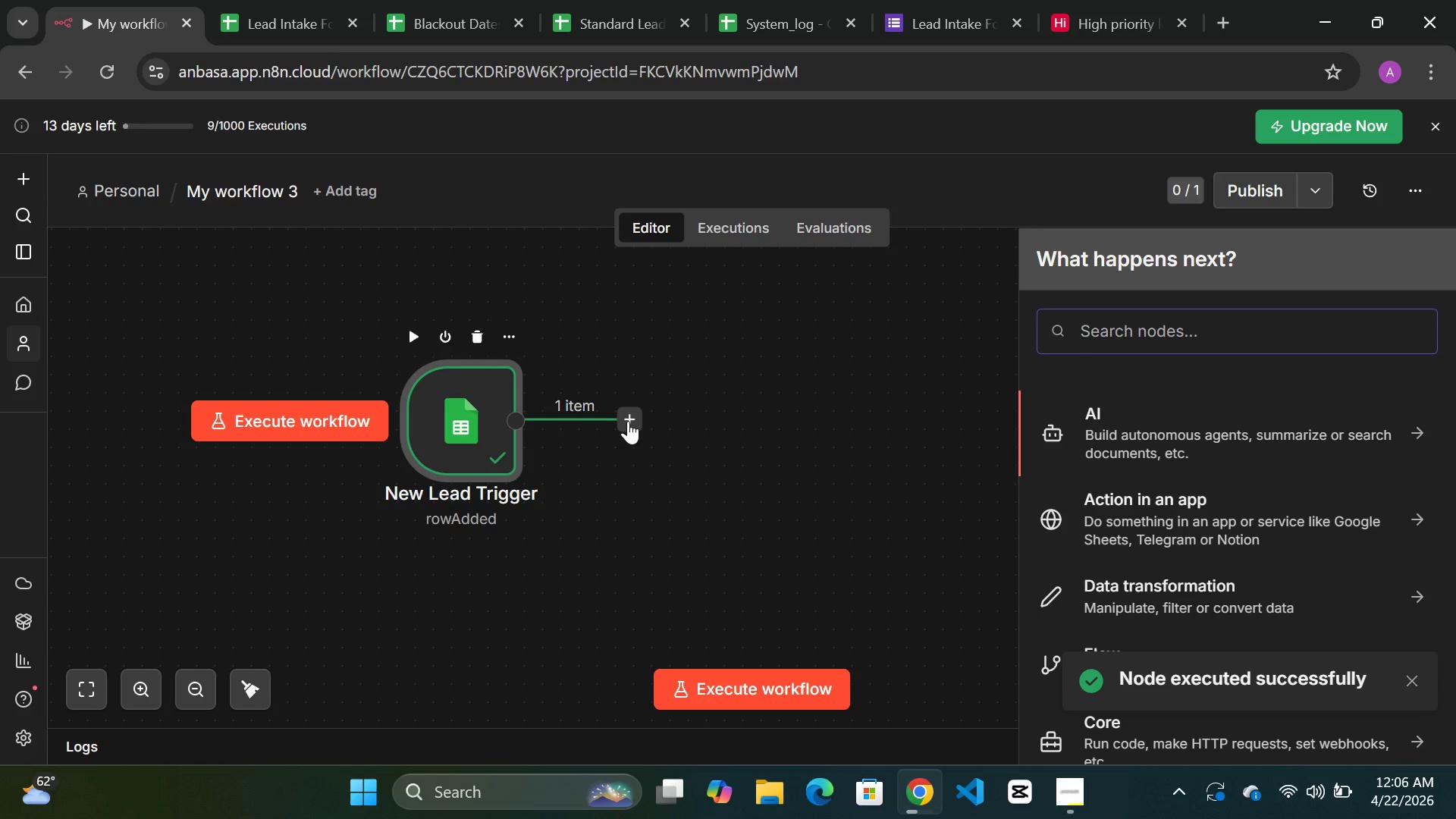 
type(set)
 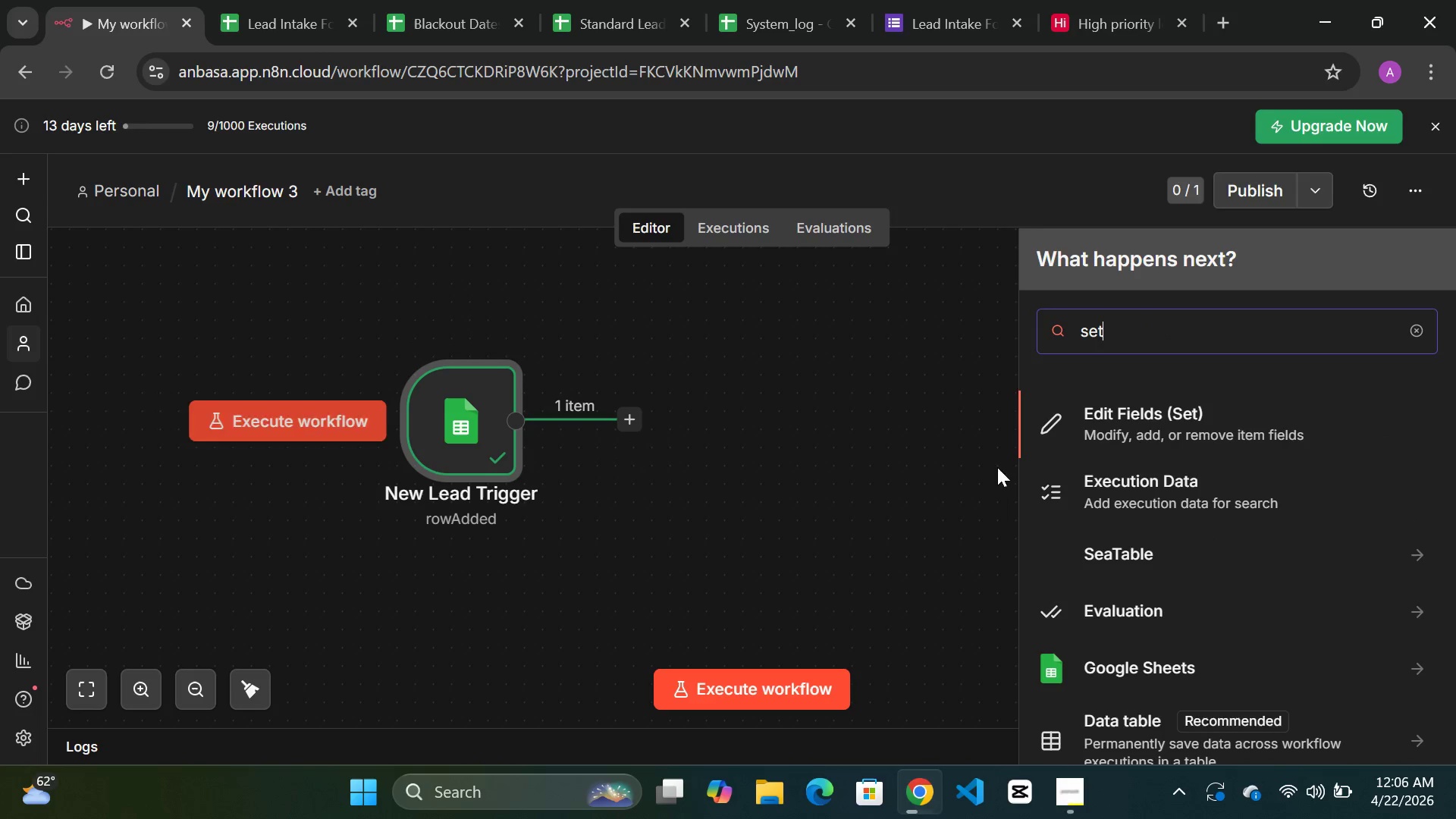 
left_click([1148, 421])
 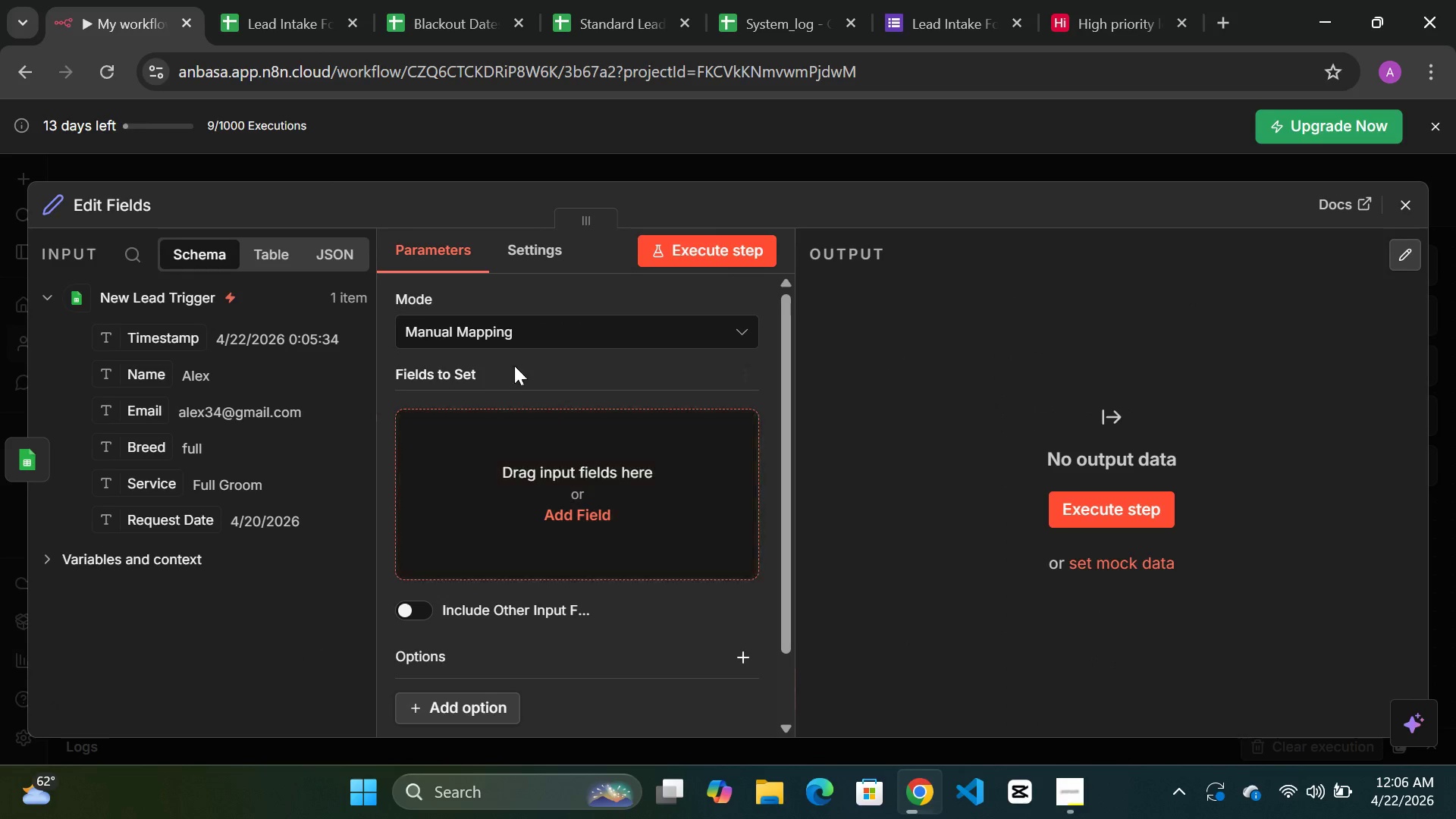 
mouse_move([560, 350])
 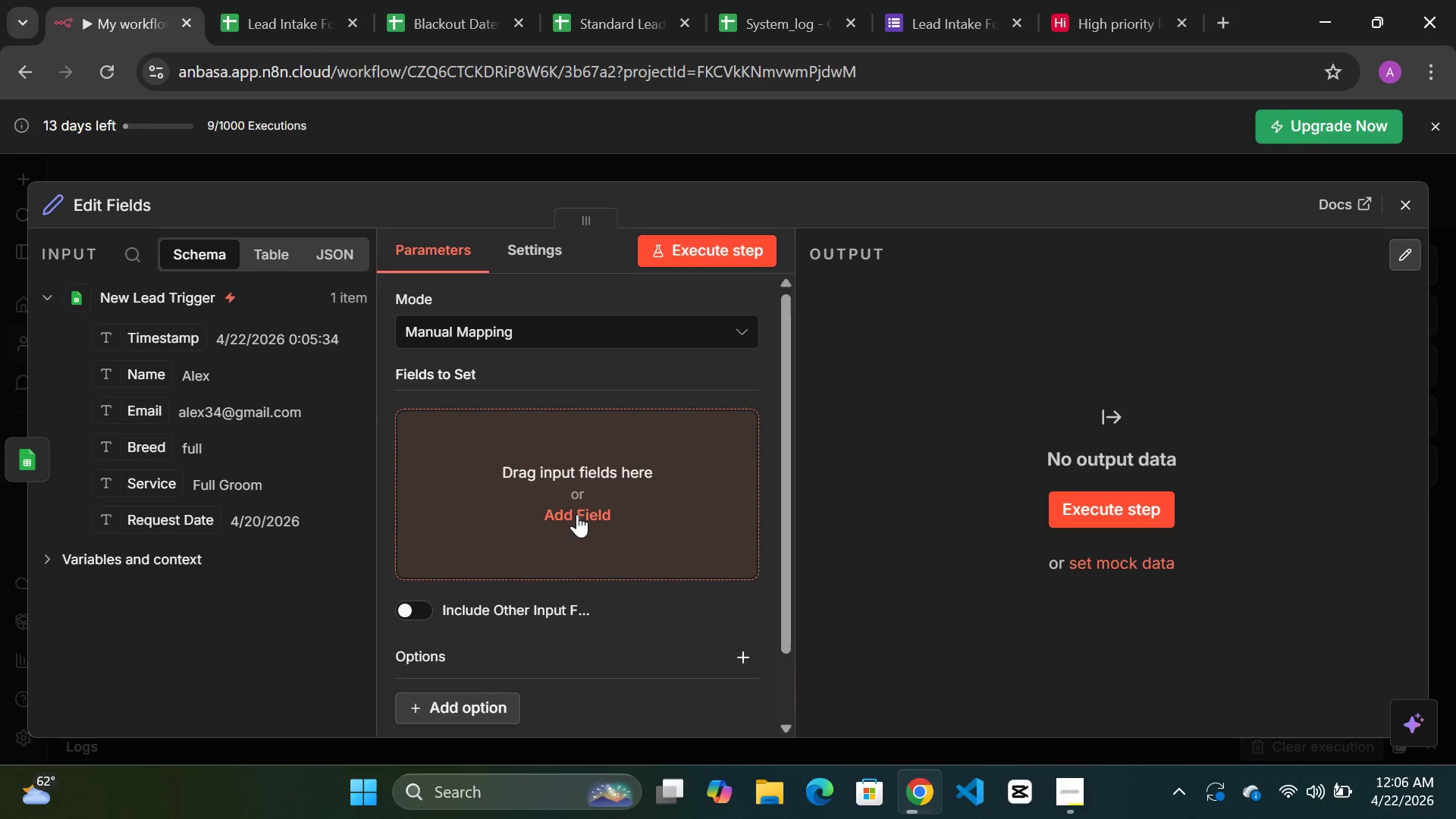 
left_click([577, 514])
 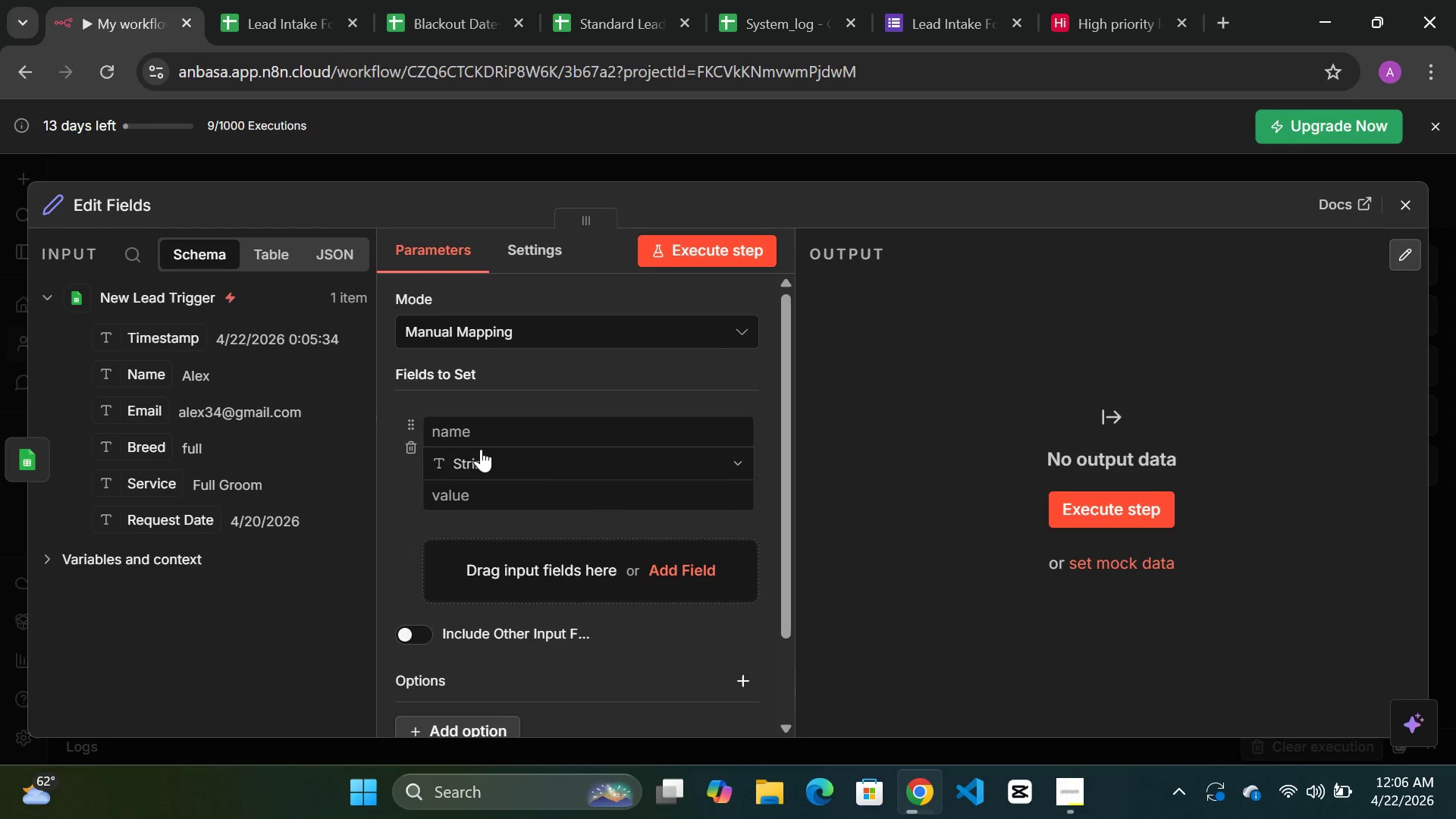 
left_click([485, 422])
 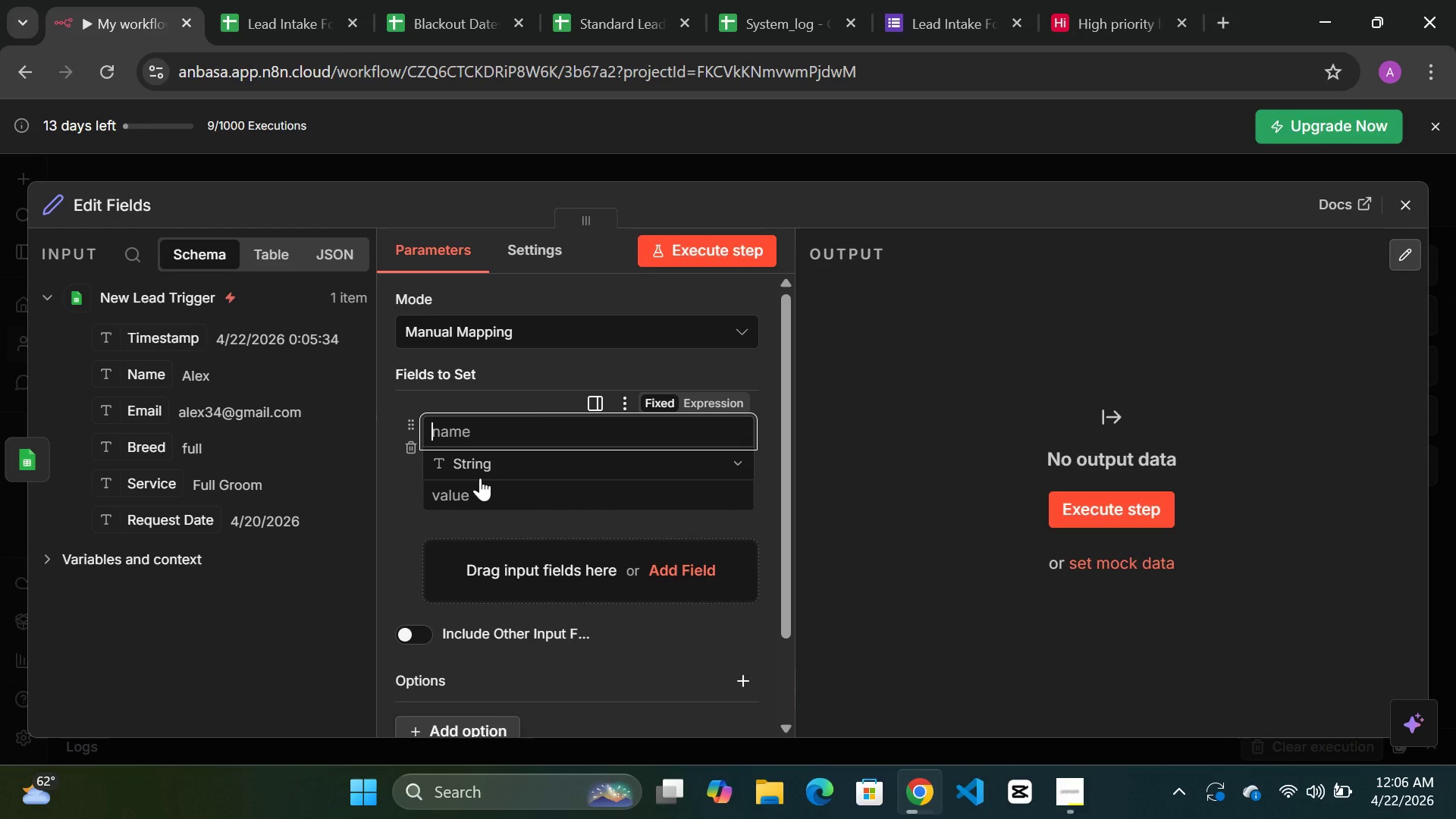 
wait(5.94)
 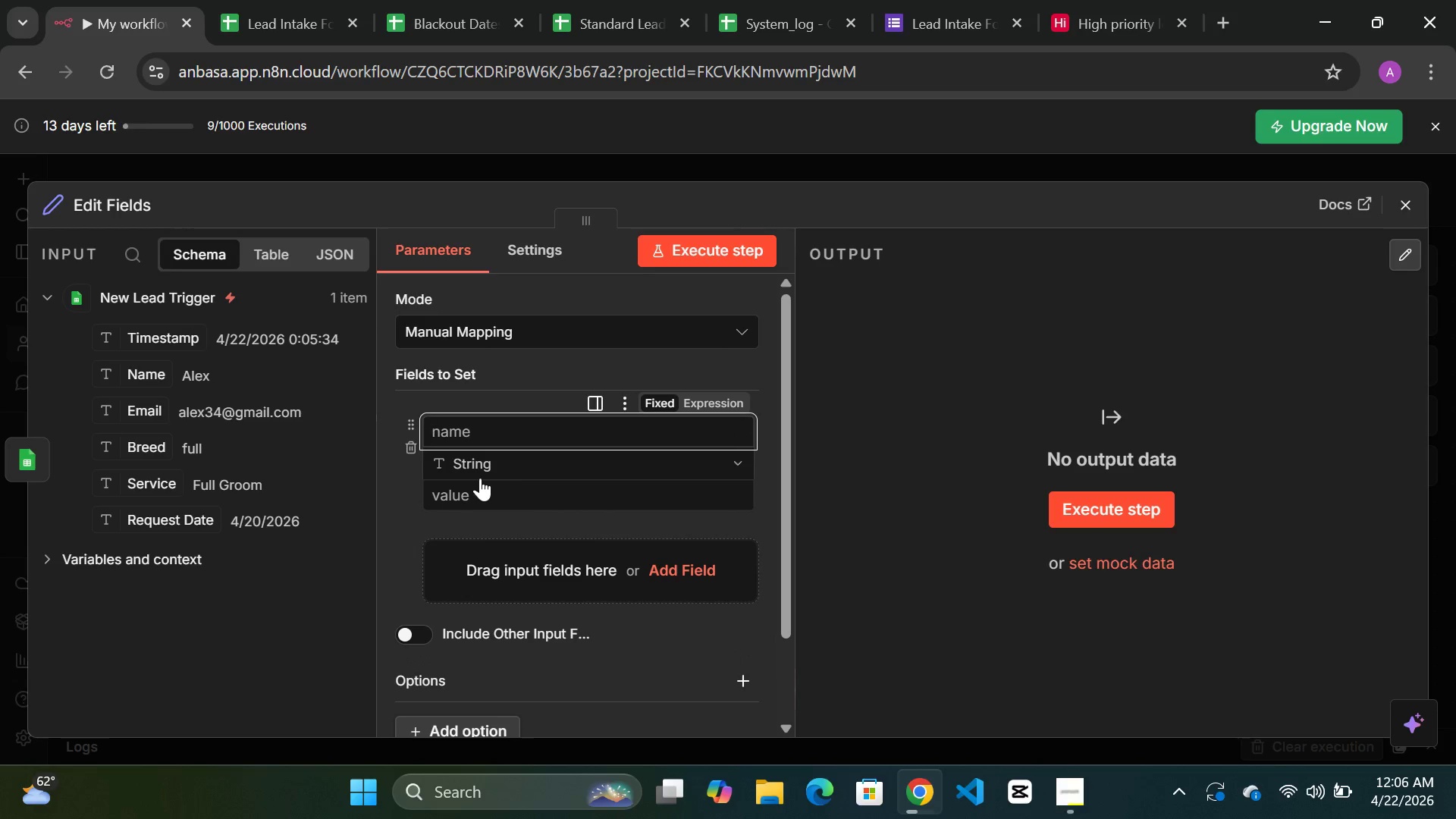 
type(Name)
 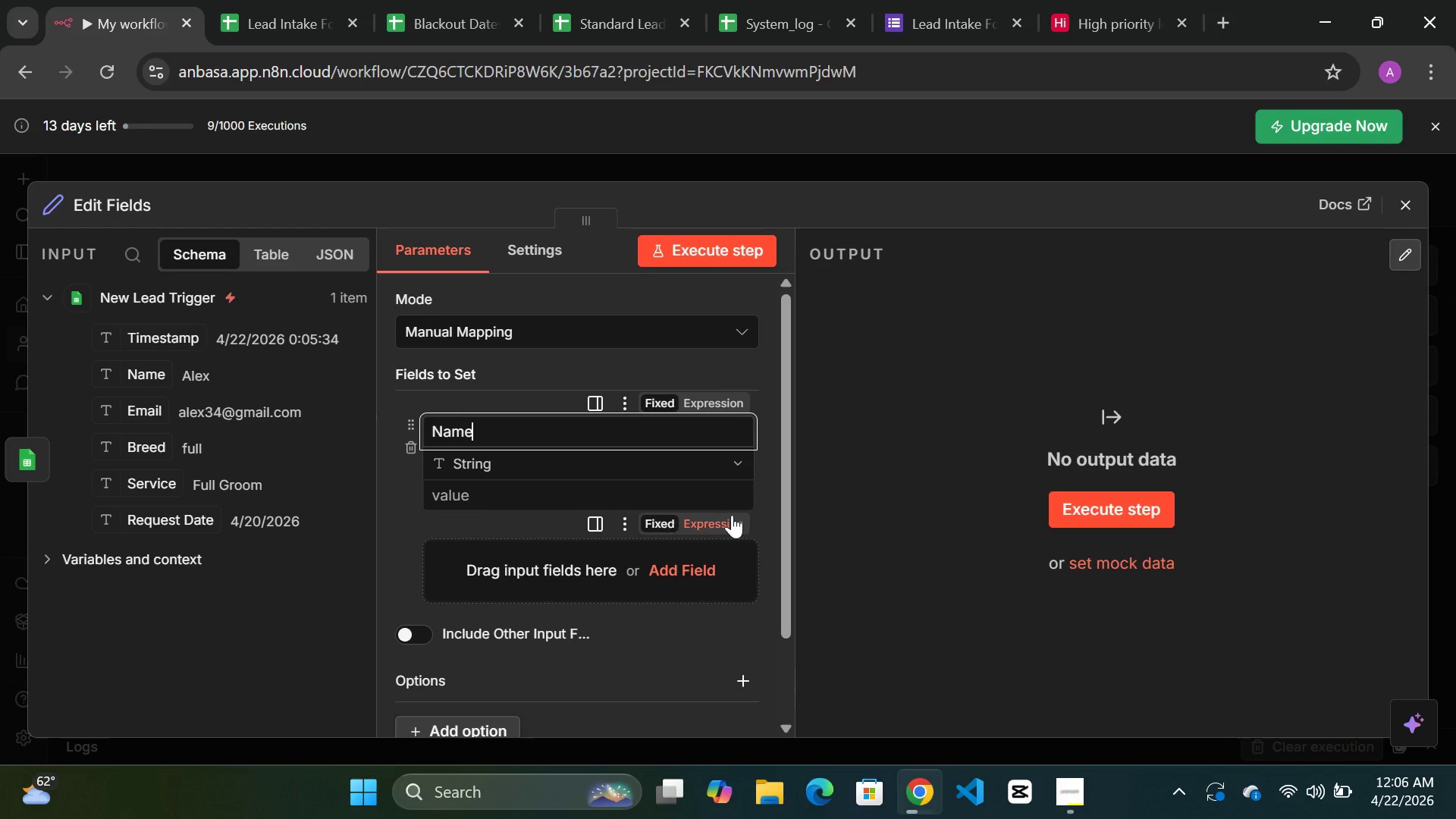 
left_click([698, 518])
 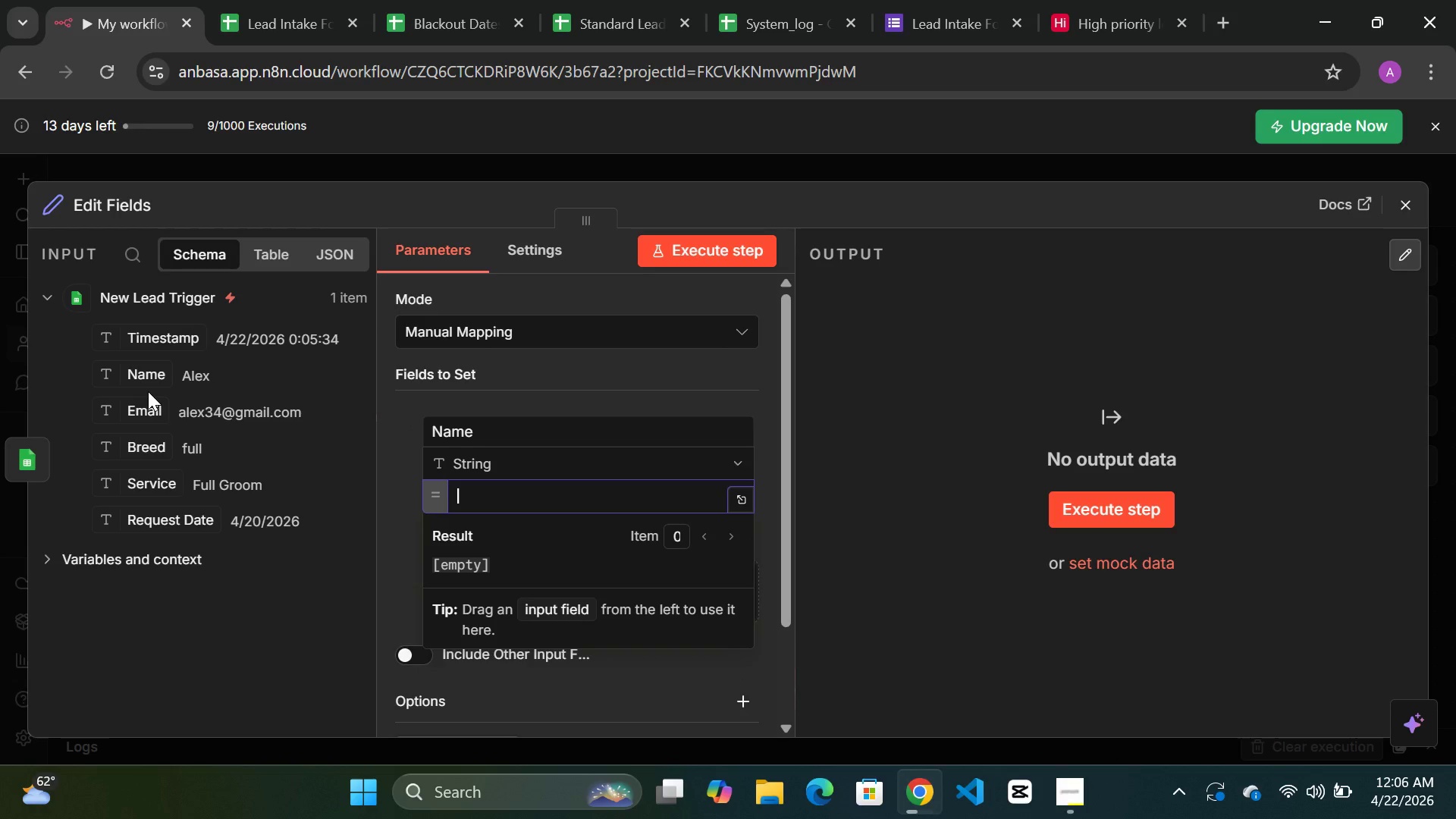 
left_click_drag(start_coordinate=[148, 380], to_coordinate=[669, 487])
 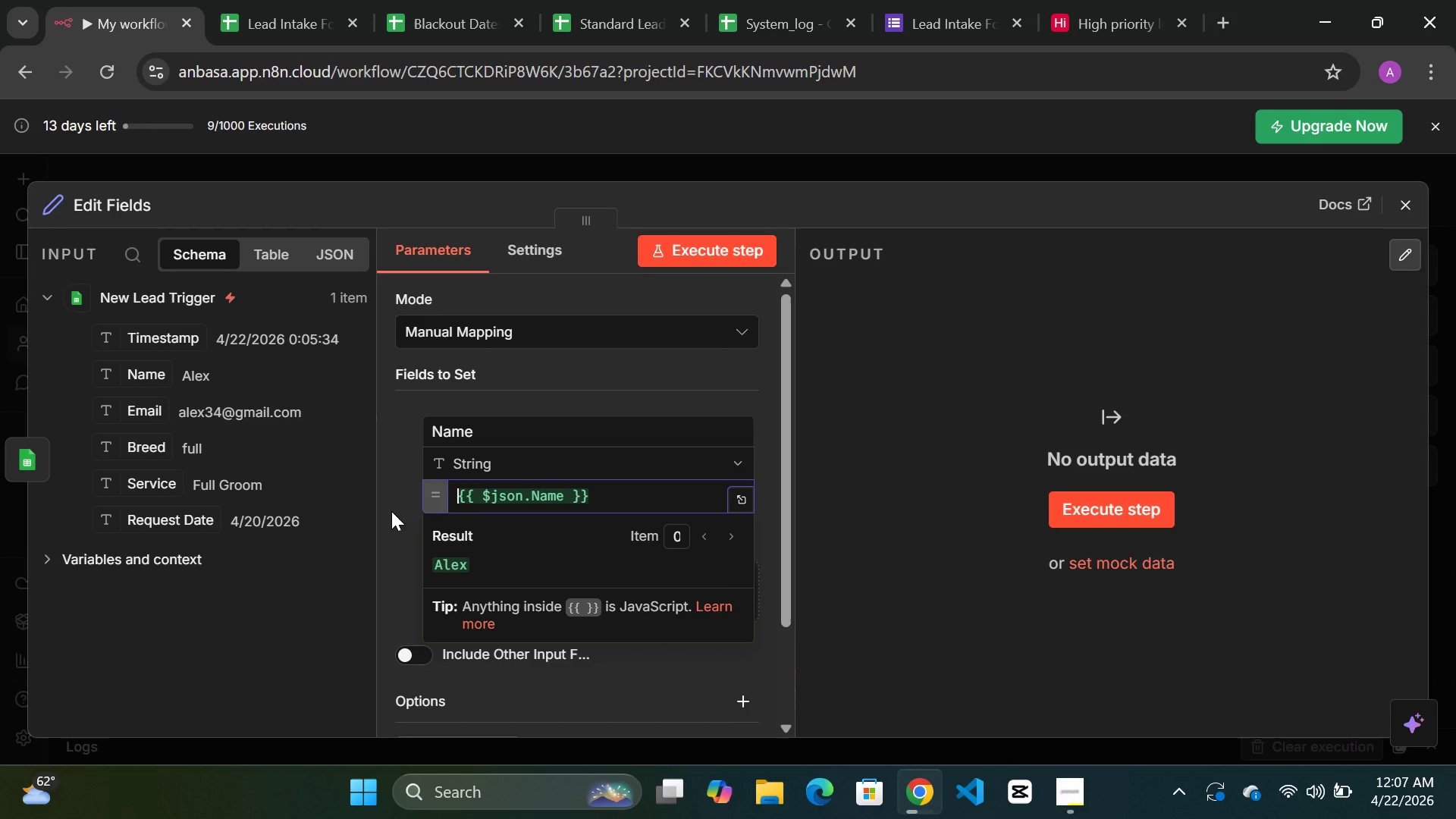 
left_click([391, 511])
 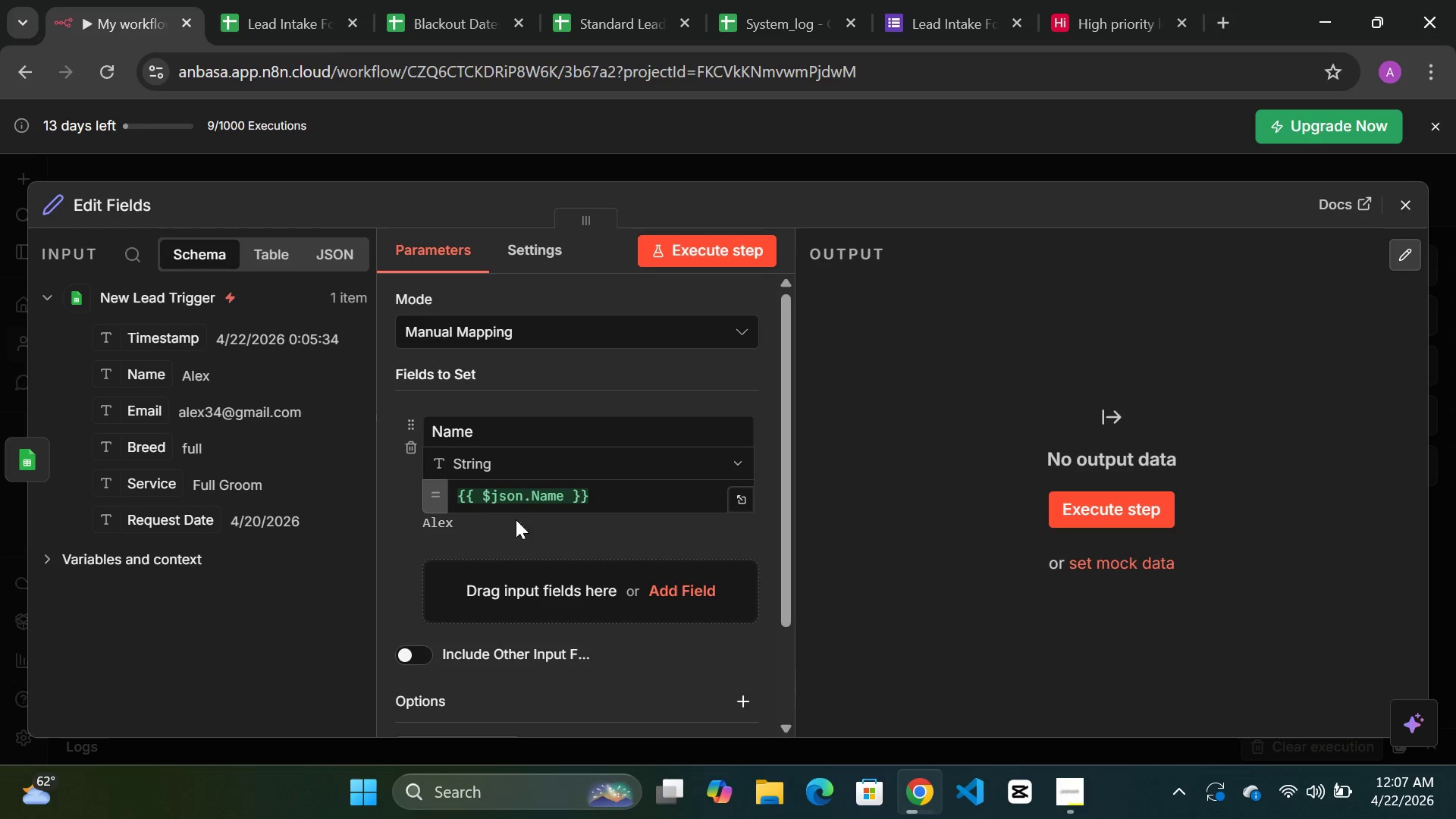 
scroll: coordinate [563, 529], scroll_direction: down, amount: 1.0
 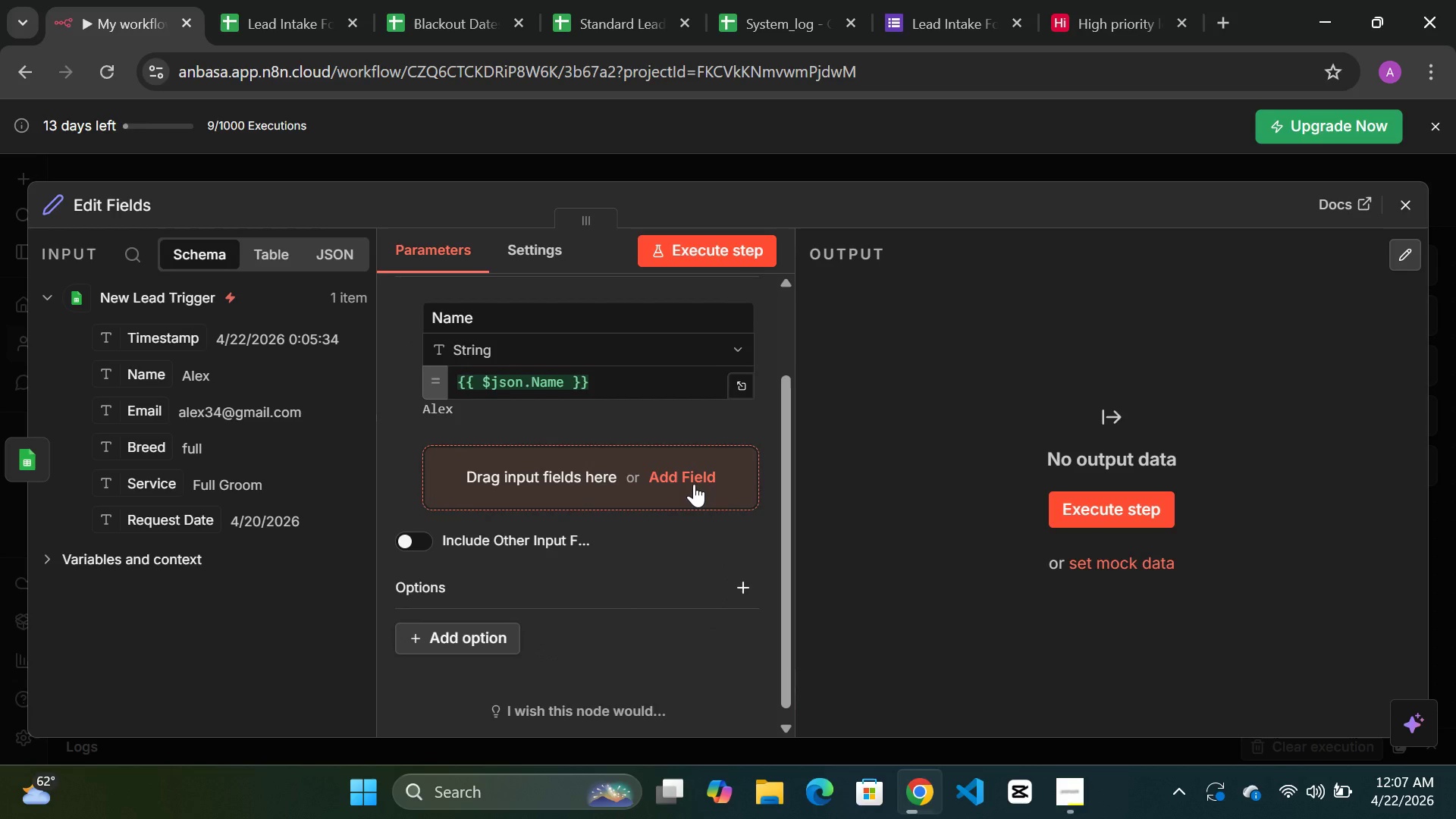 
left_click([694, 484])
 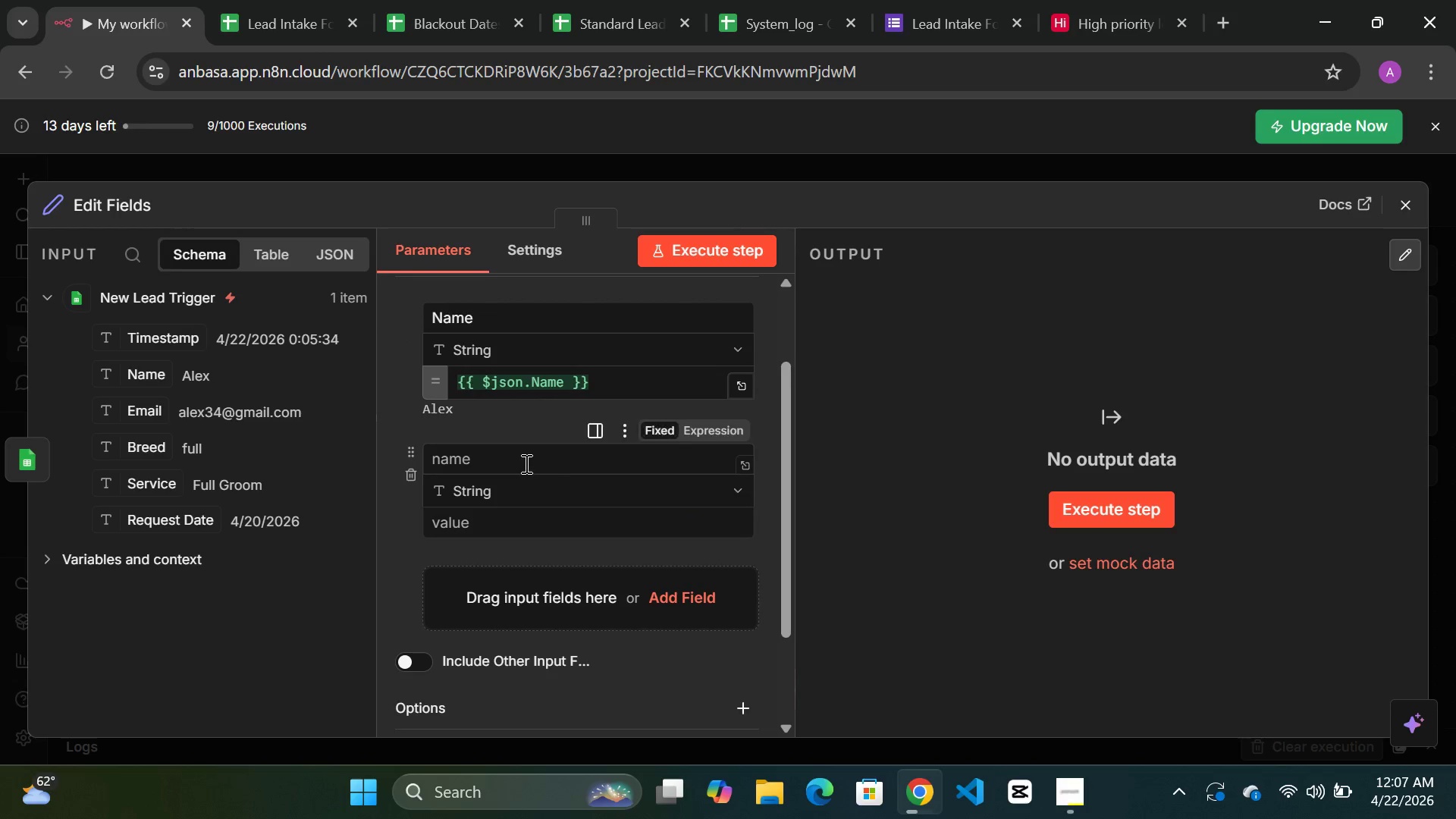 
left_click([525, 463])
 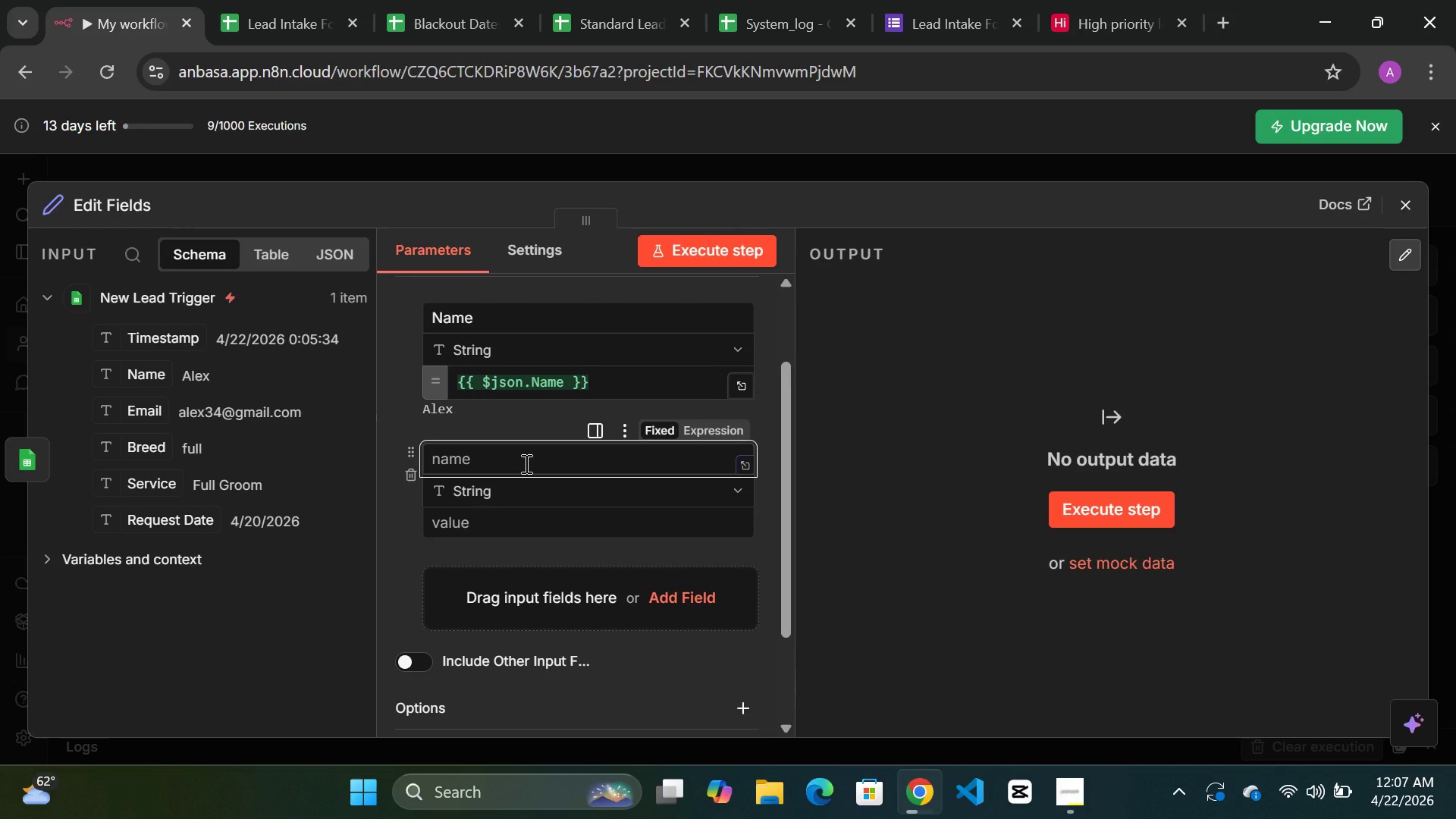 
type(Email)
 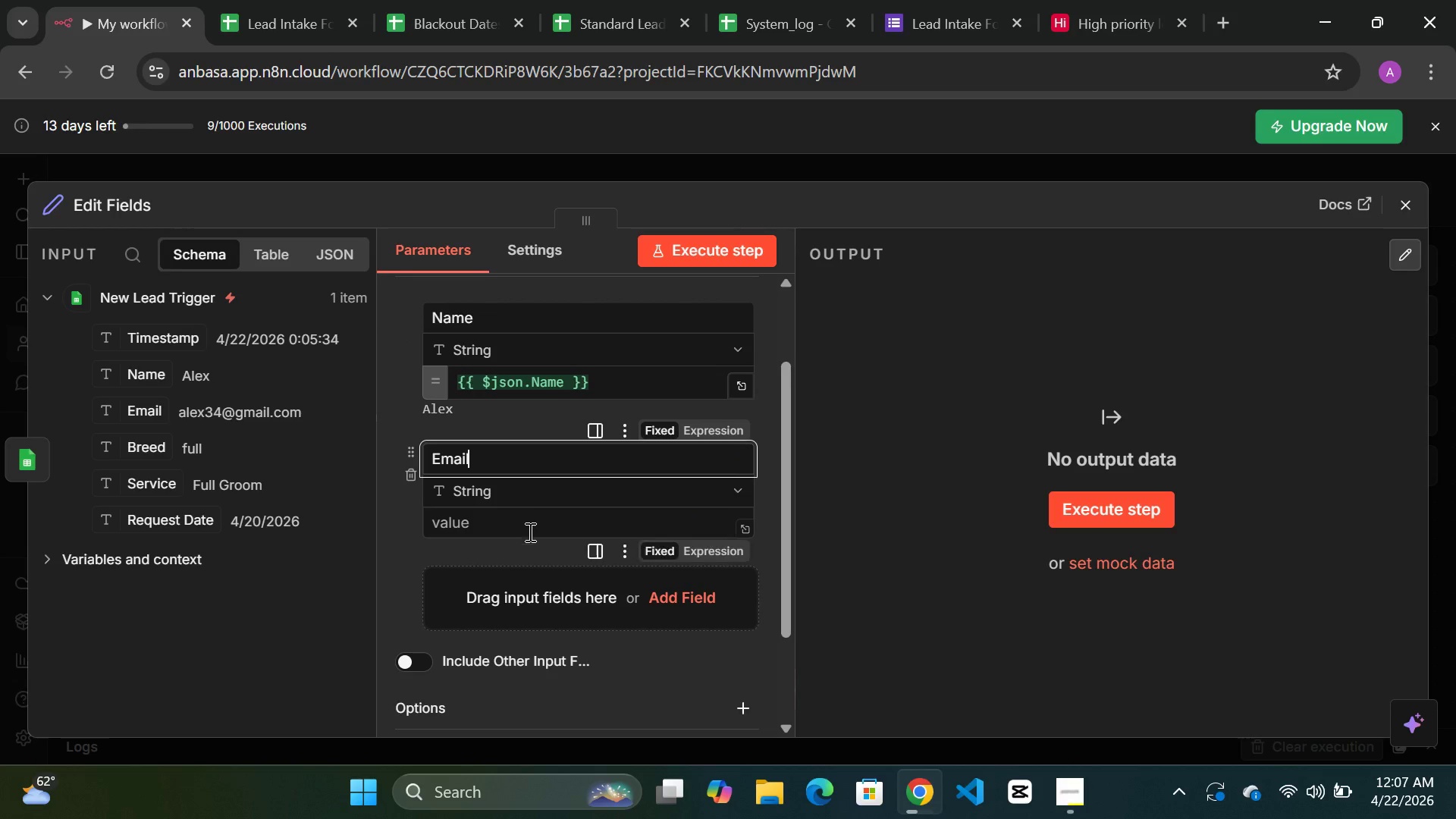 
left_click([535, 529])
 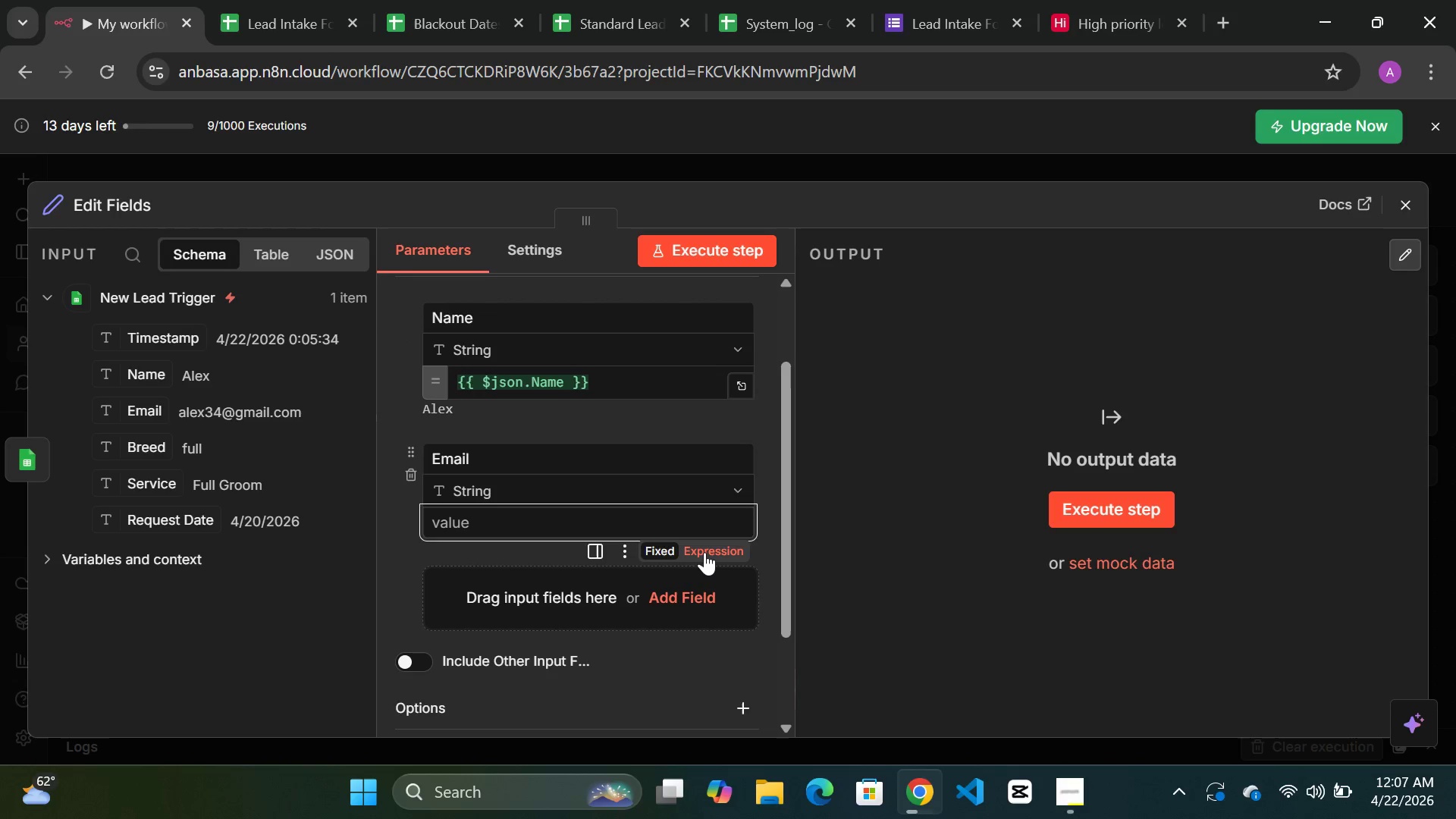 
left_click([704, 552])
 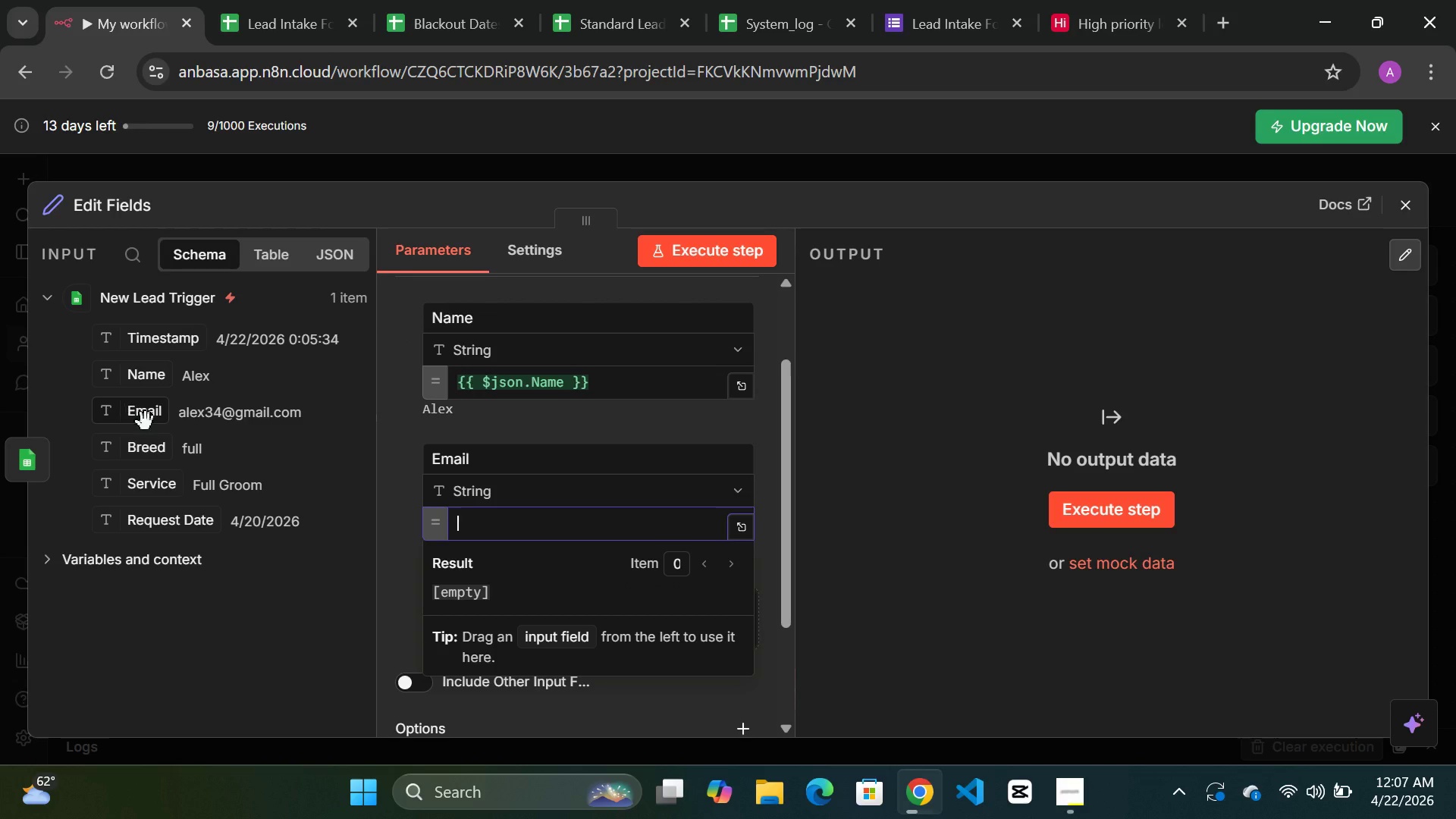 
left_click_drag(start_coordinate=[148, 422], to_coordinate=[652, 529])
 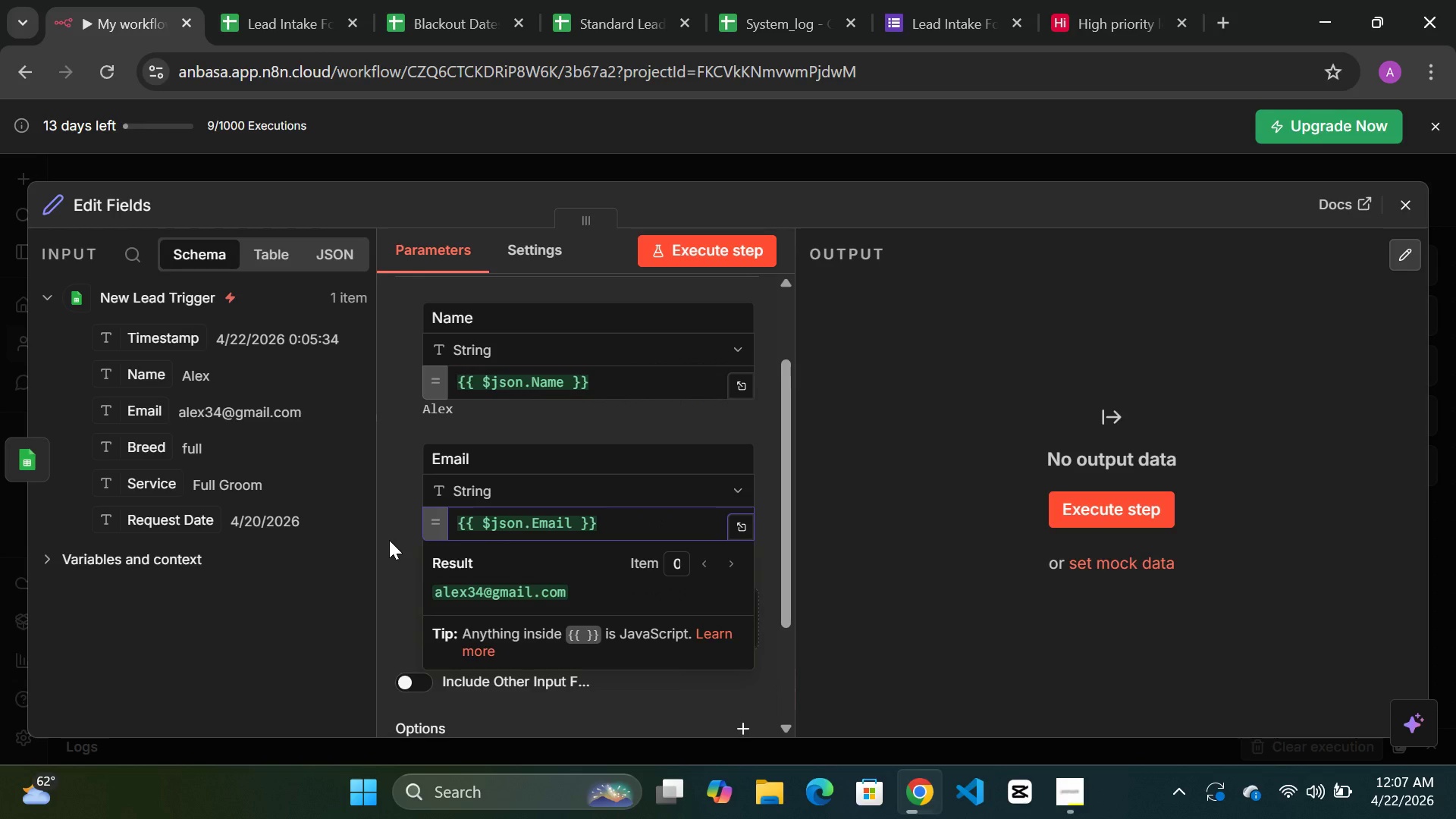 
left_click([389, 540])
 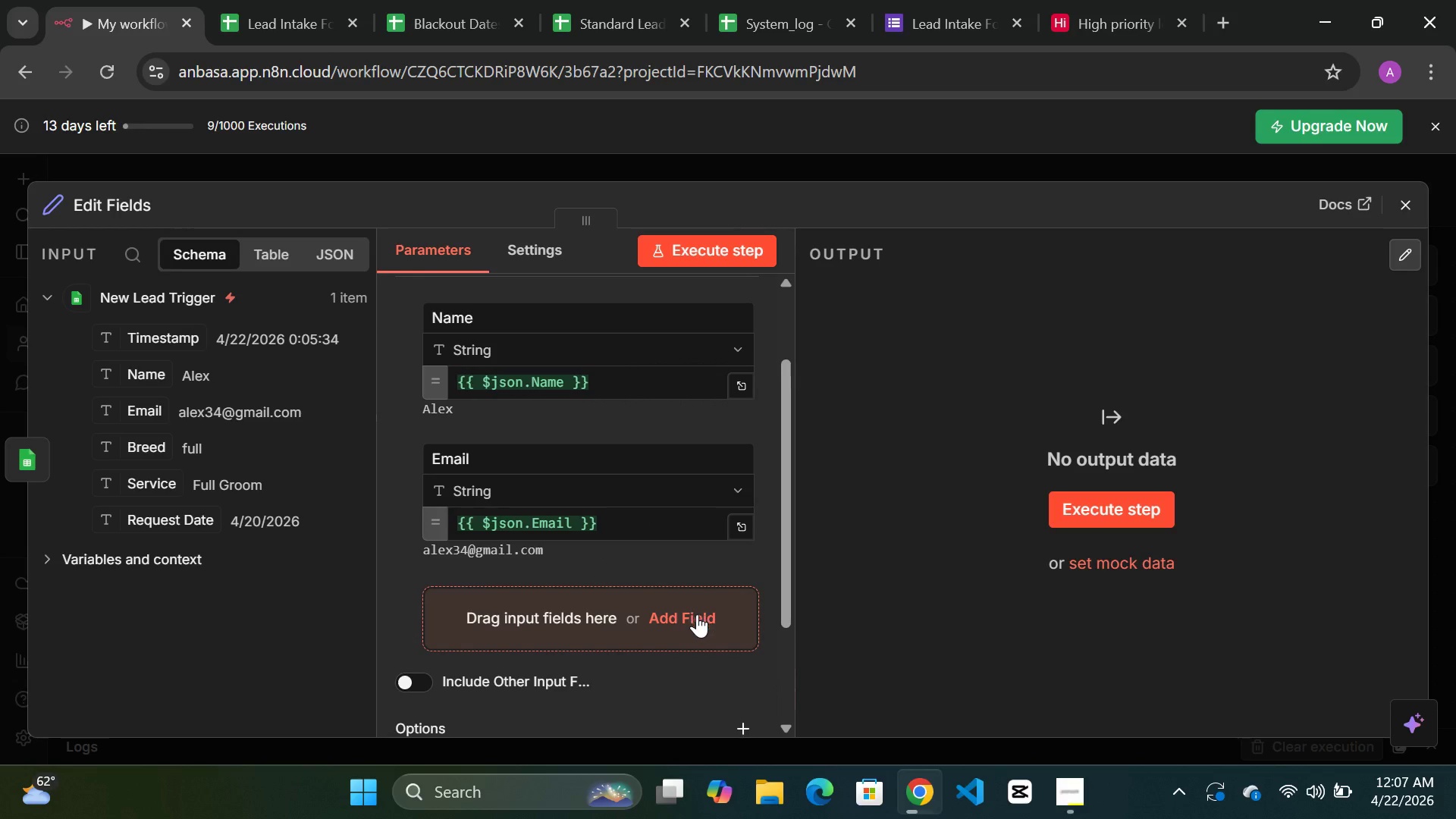 
left_click([692, 616])
 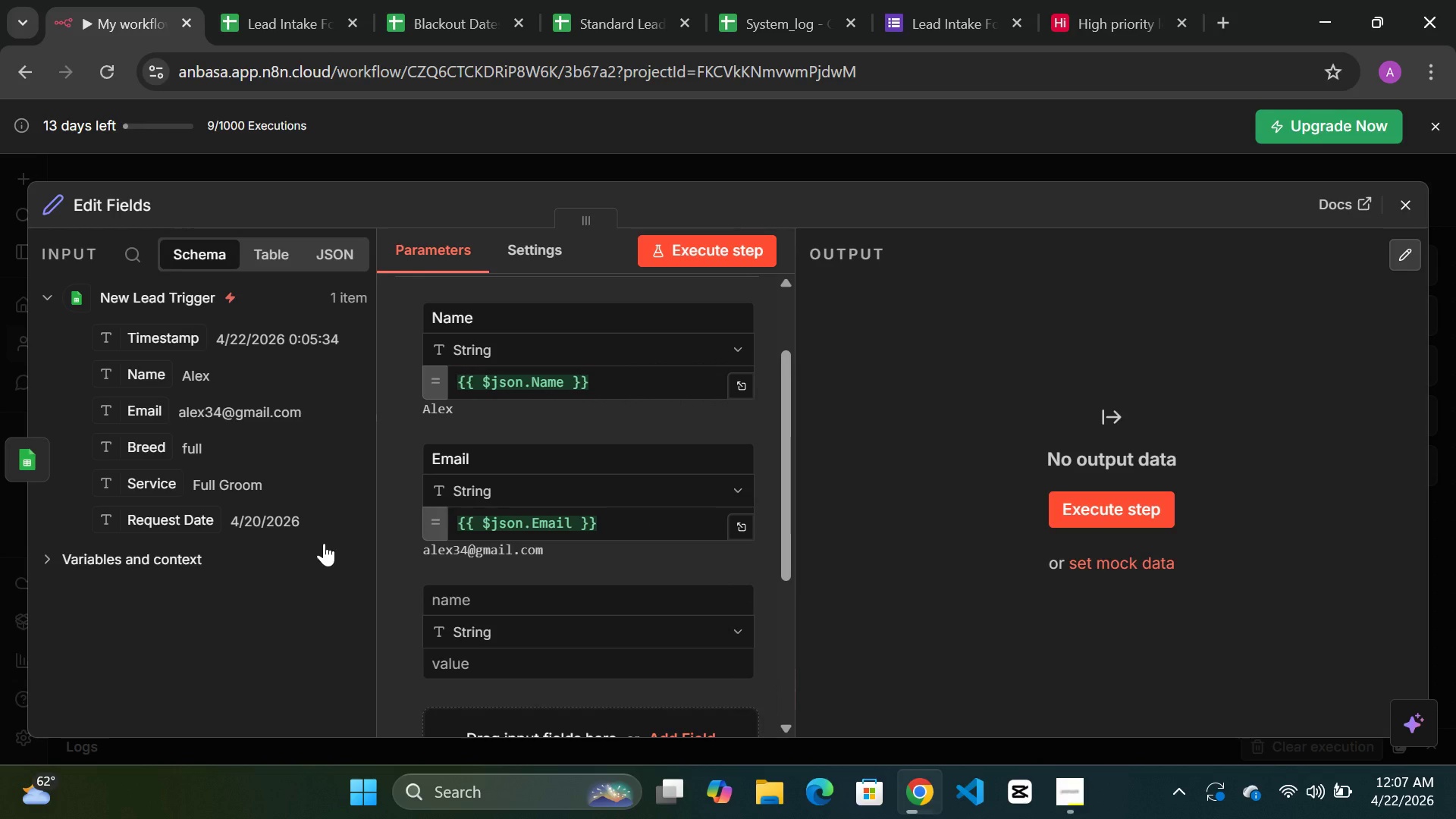 
wait(5.91)
 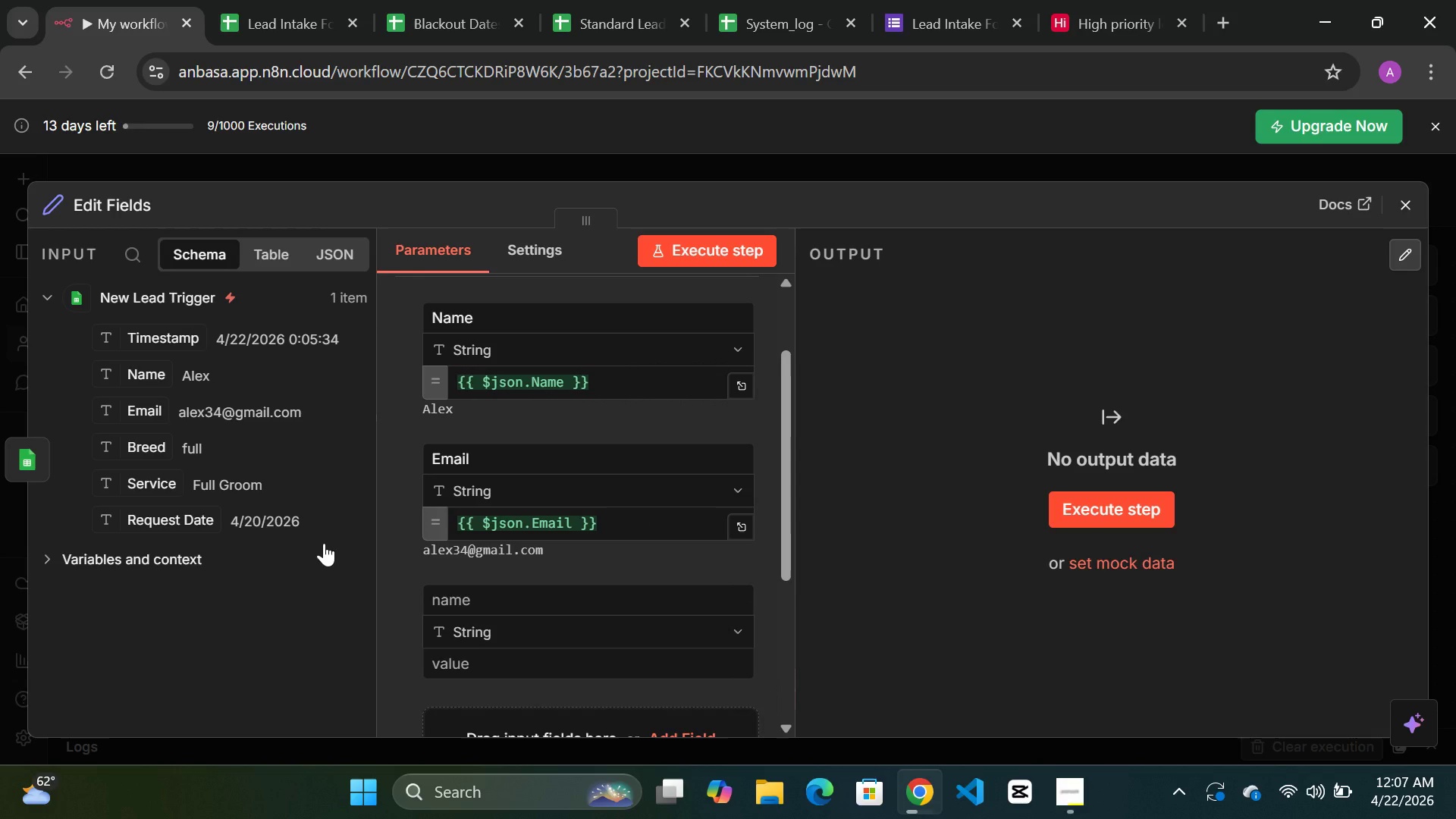 
left_click([444, 598])
 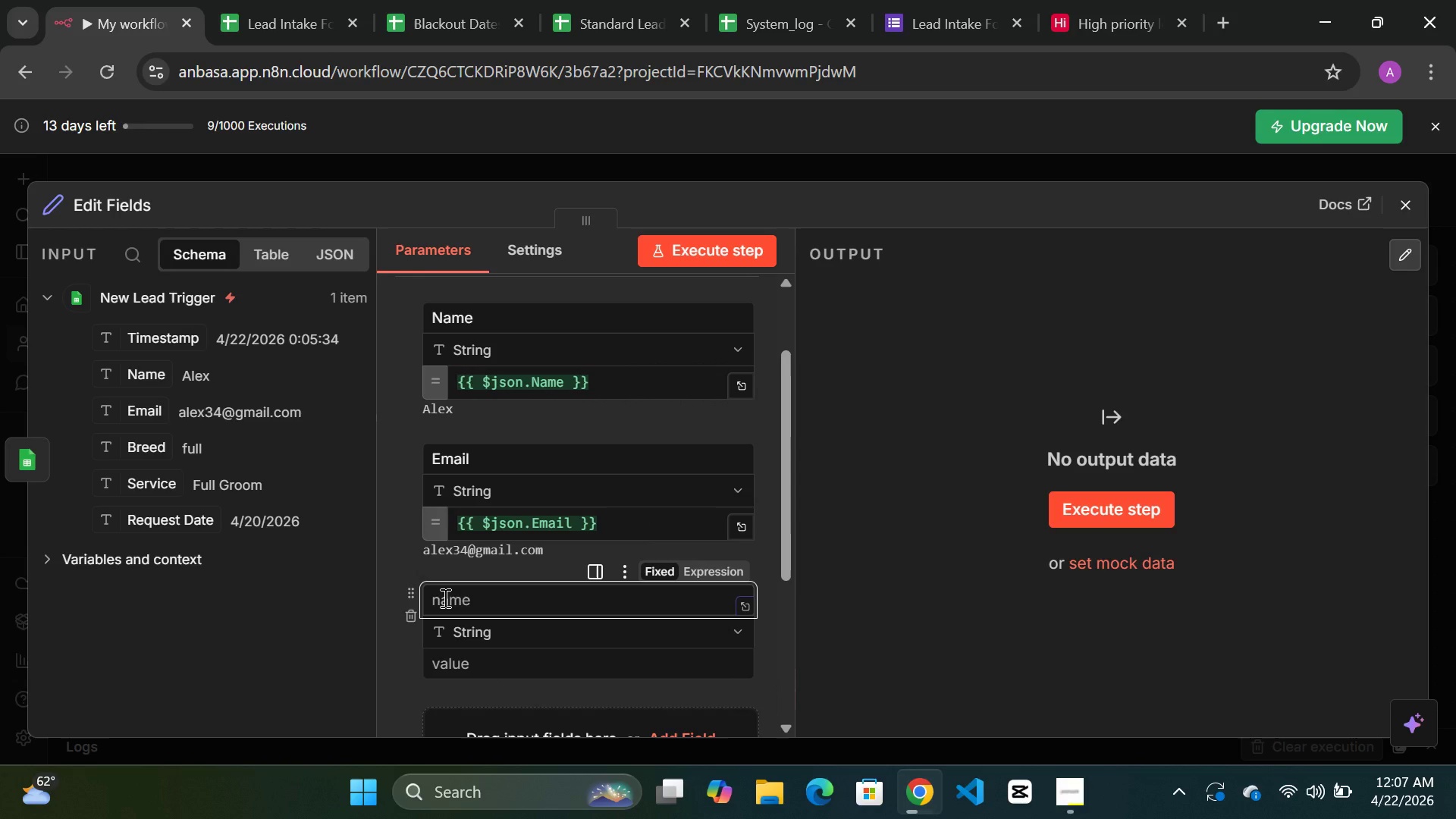 
type(Bred)
key(Backspace)
type(ed)
 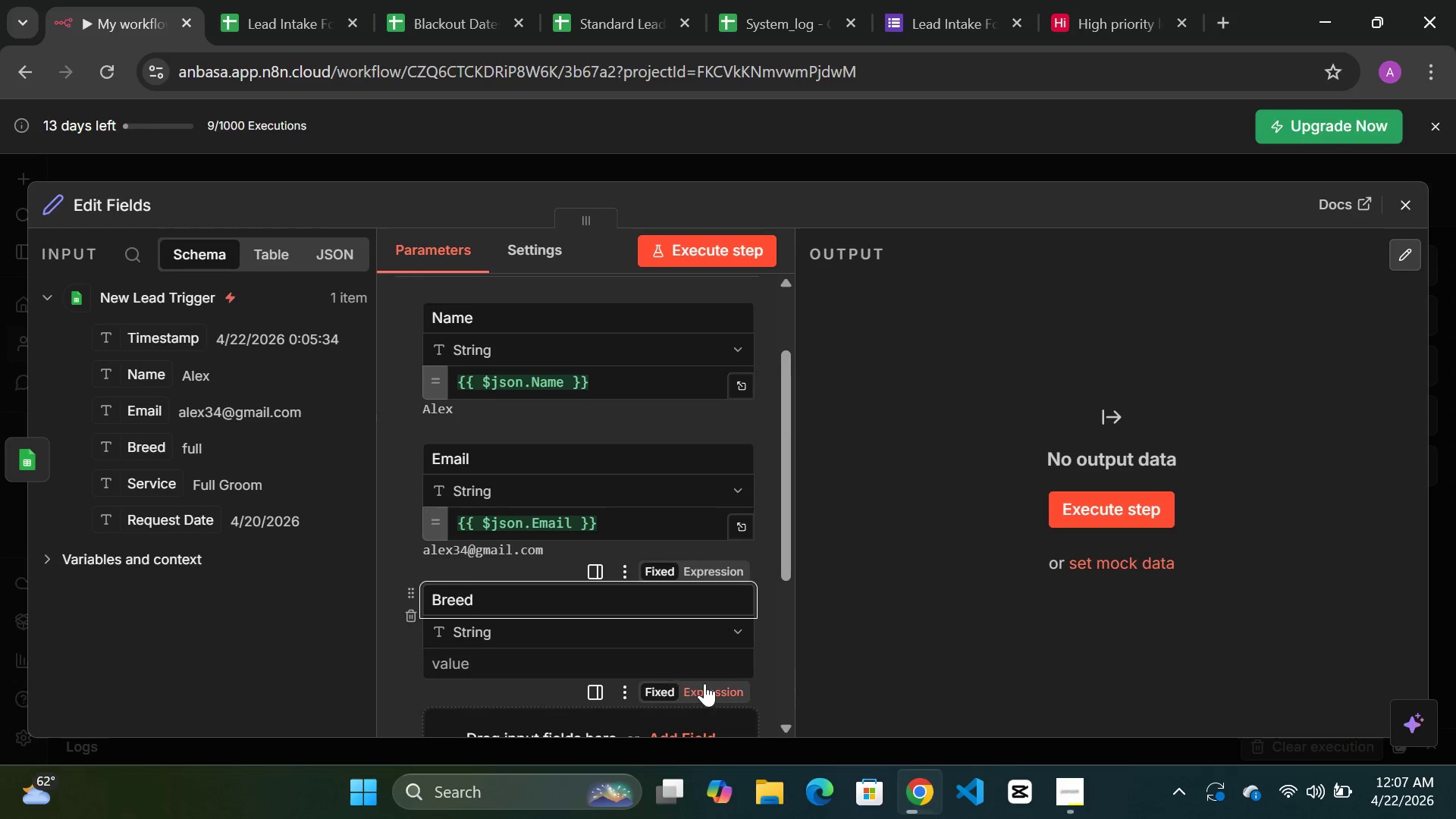 
left_click([710, 692])
 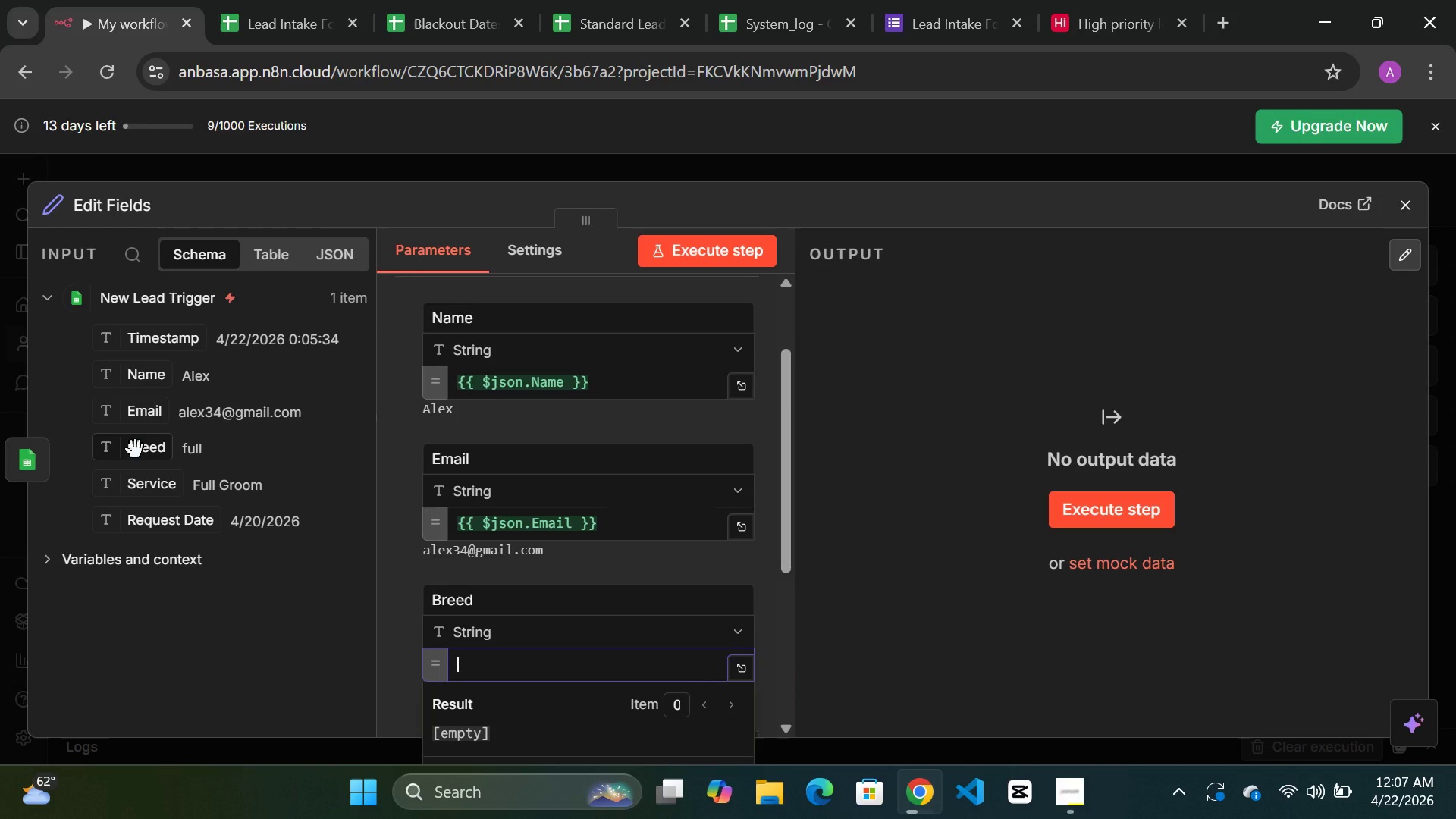 
left_click_drag(start_coordinate=[136, 450], to_coordinate=[569, 656])
 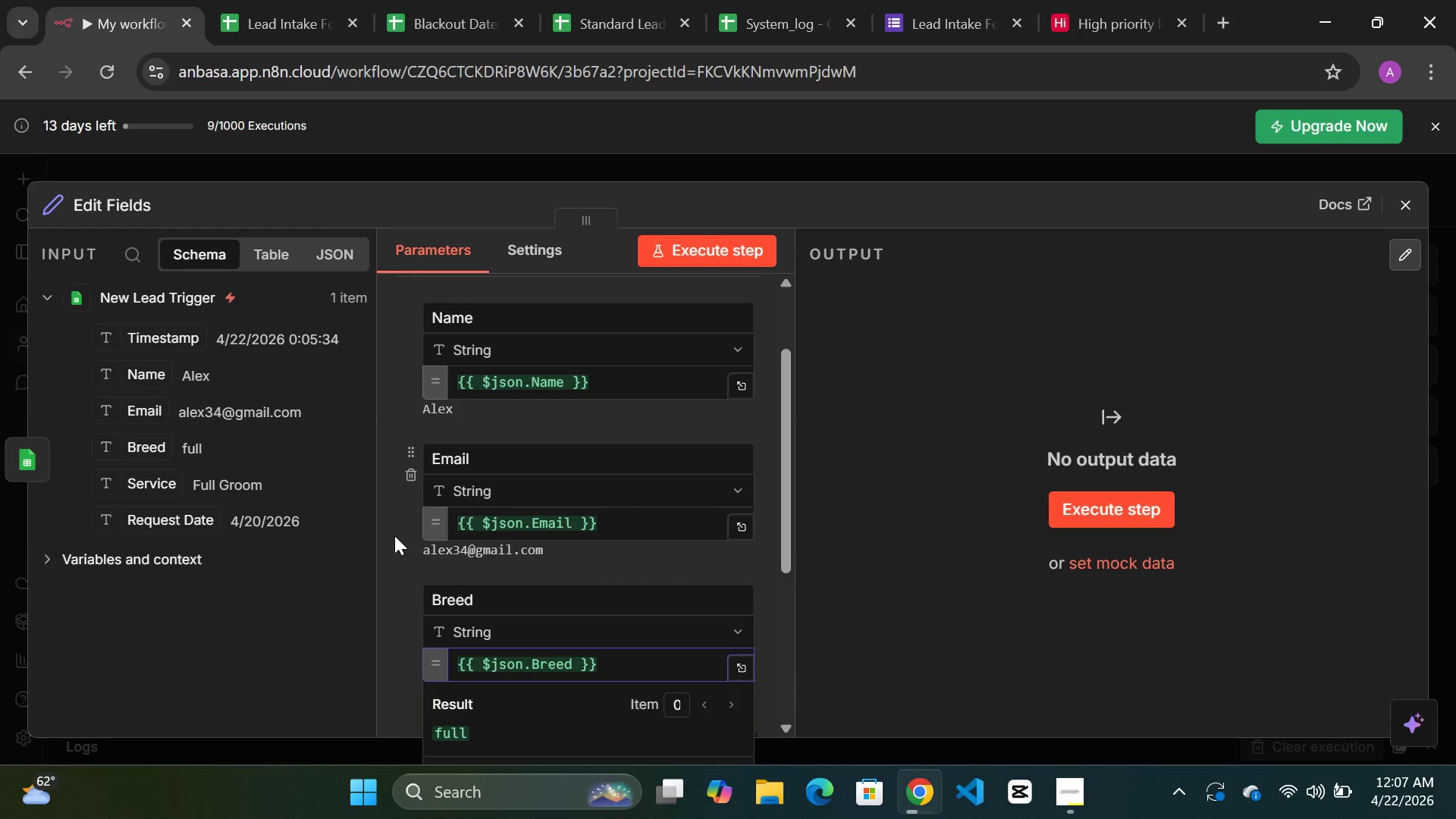 
left_click([394, 535])
 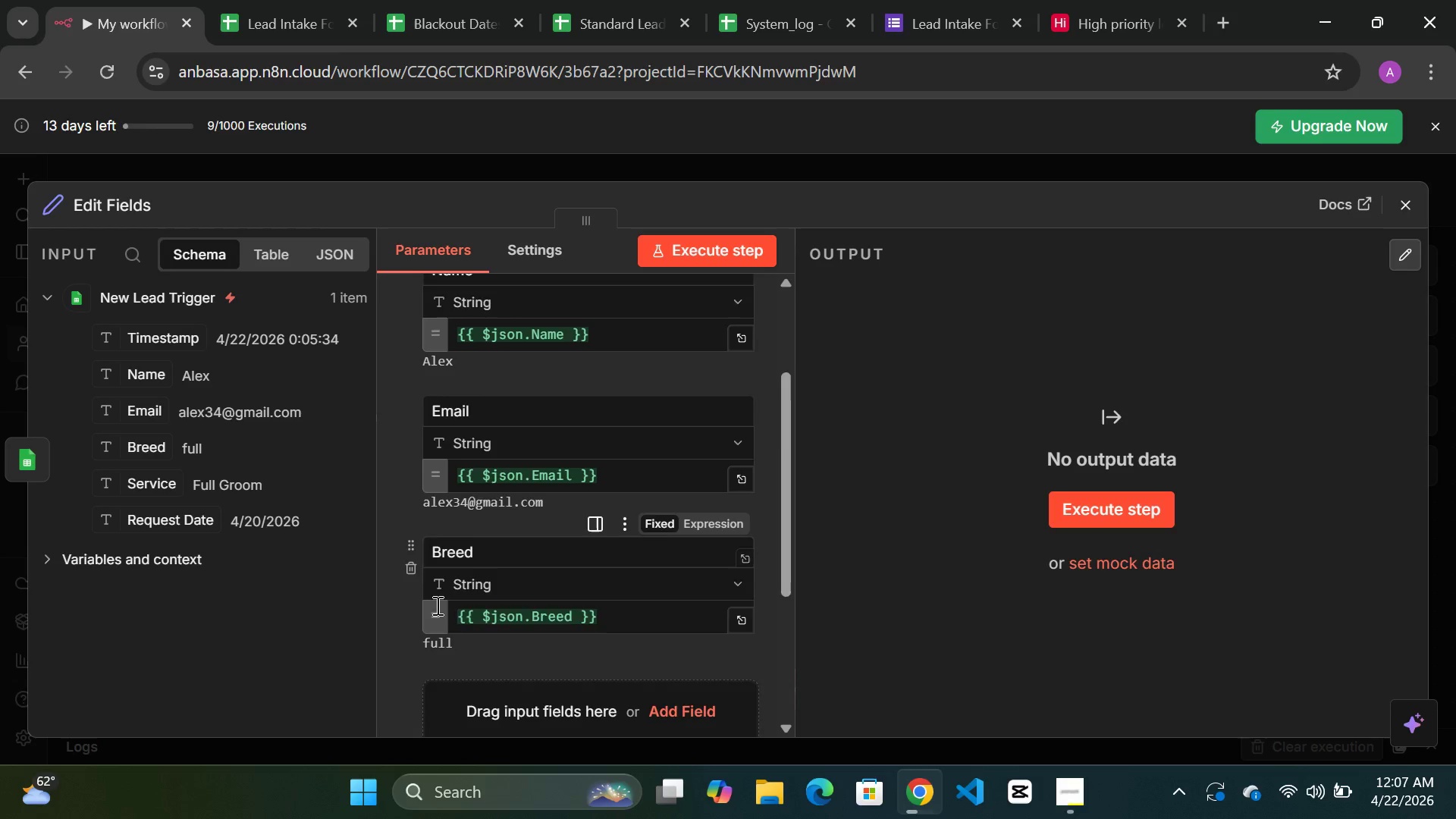 
scroll: coordinate [436, 605], scroll_direction: down, amount: 2.0
 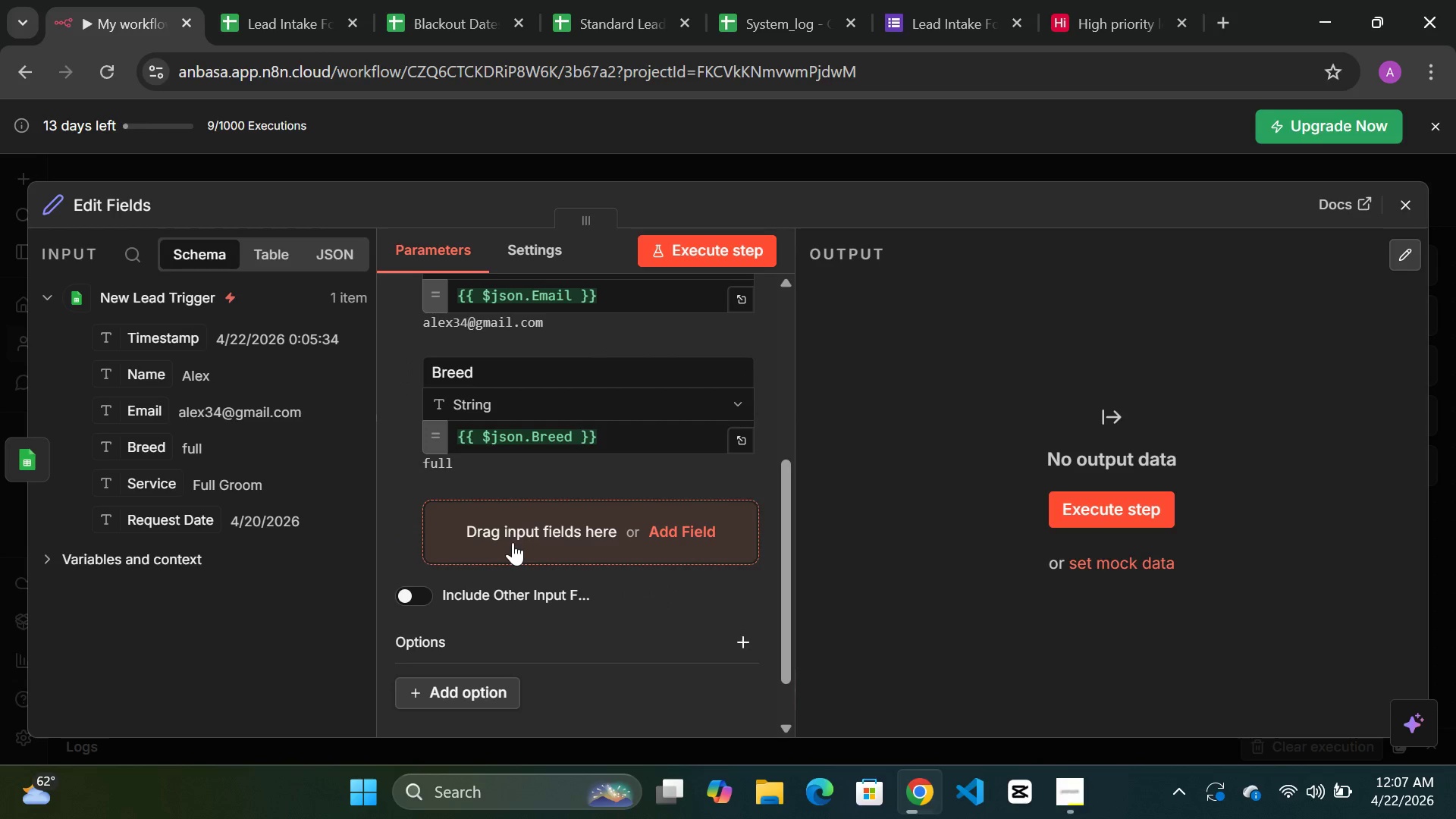 
wait(5.73)
 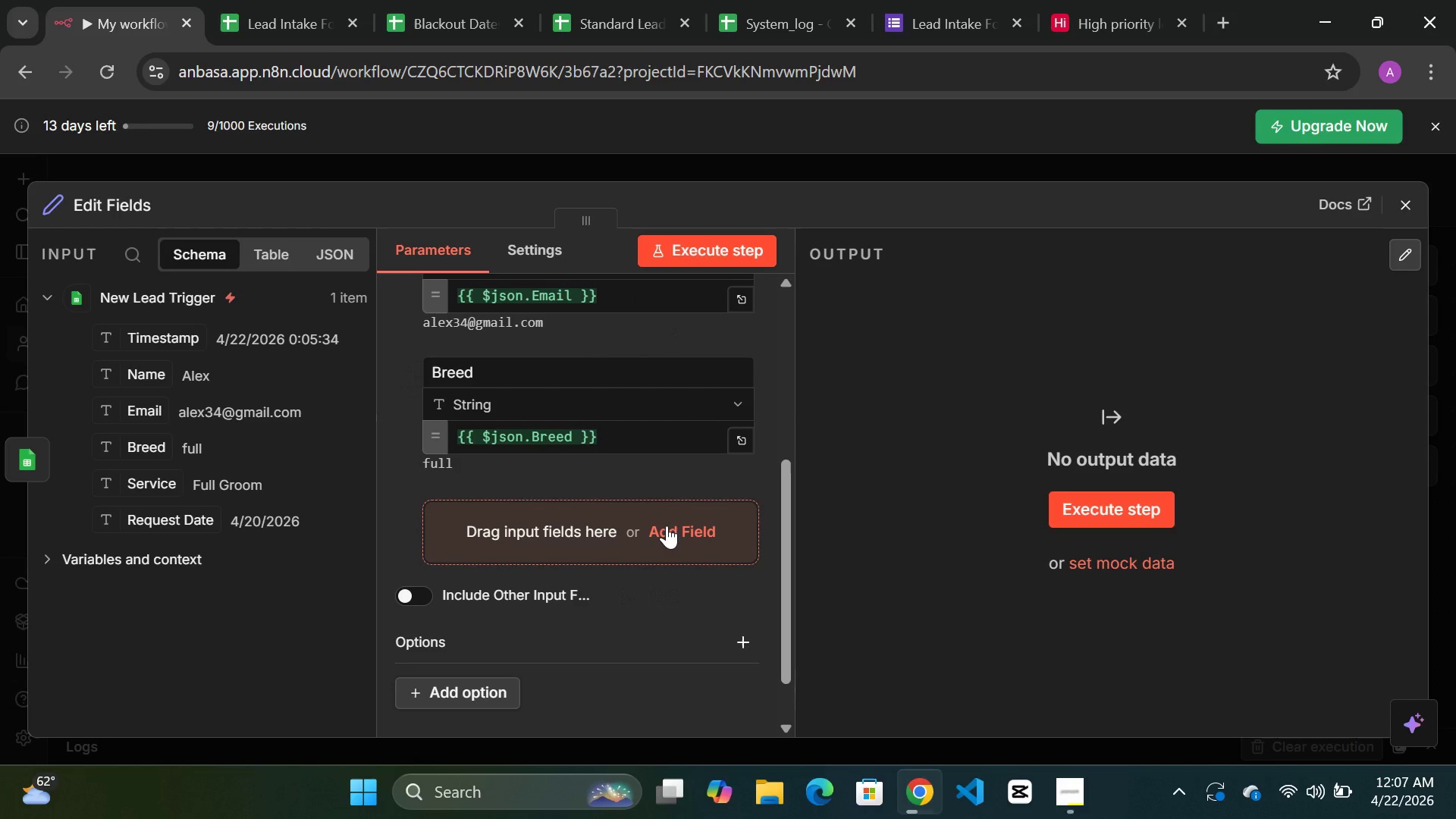 
left_click([698, 539])
 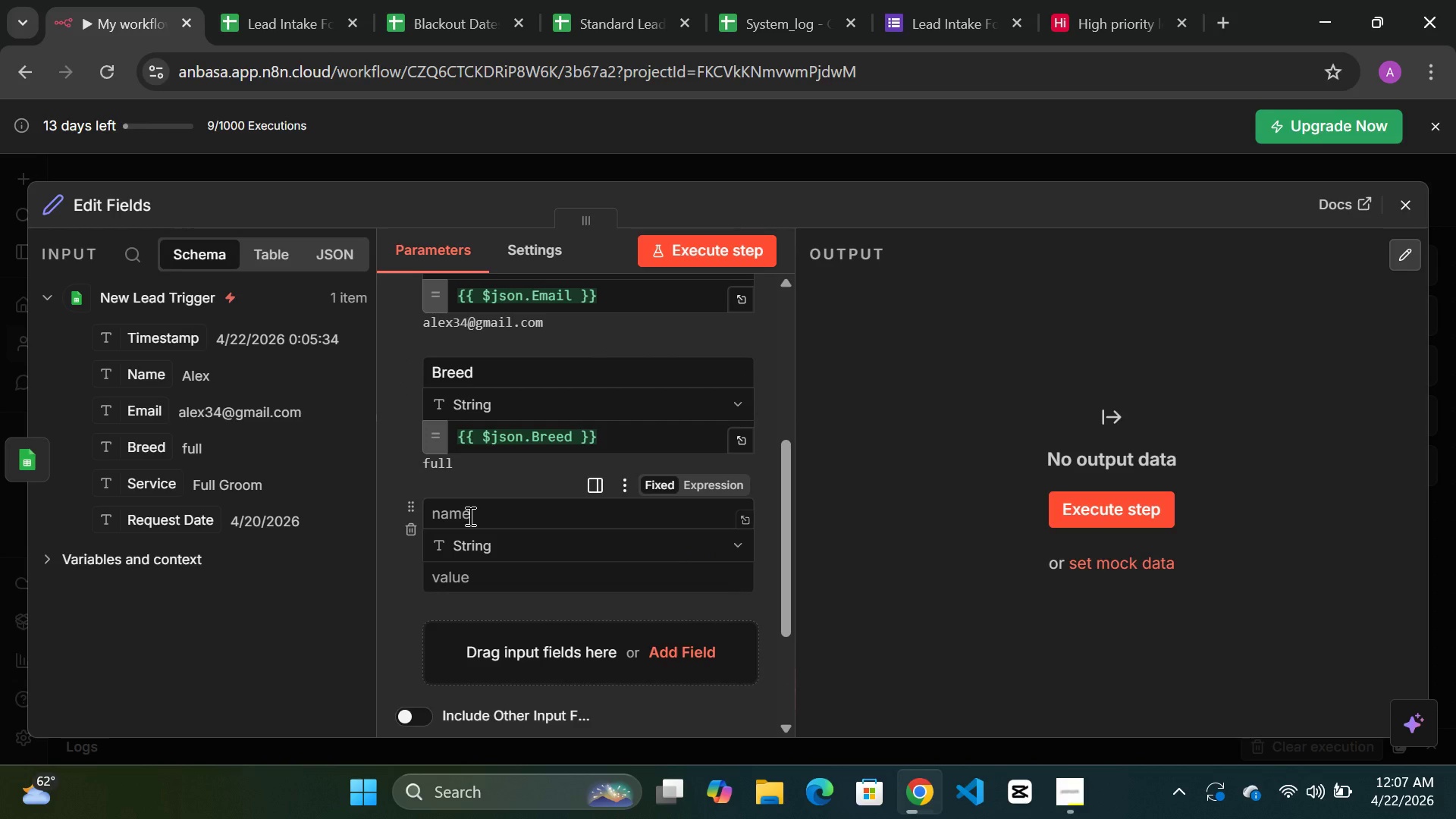 
left_click([469, 516])
 